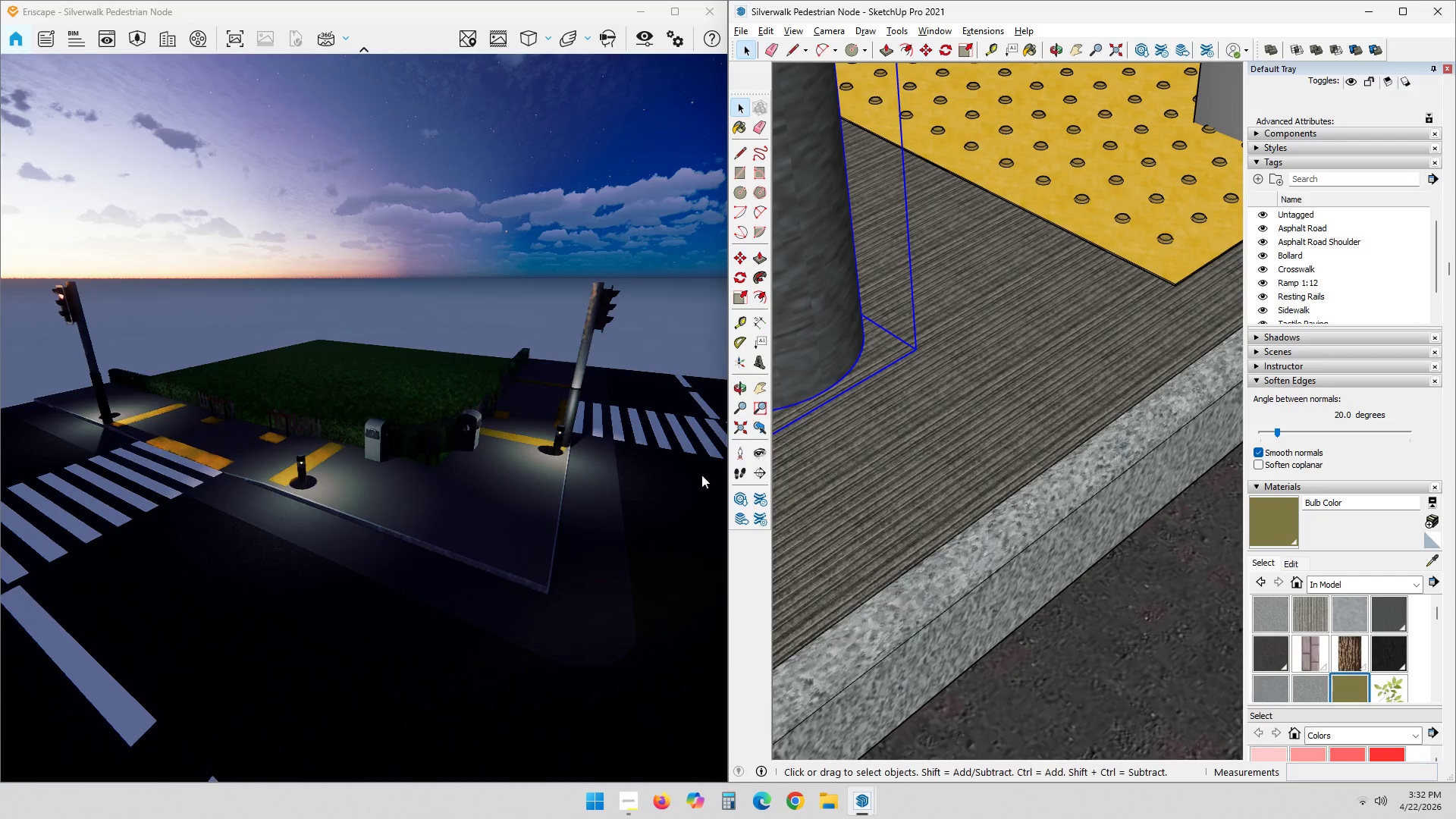 
key(Escape)
 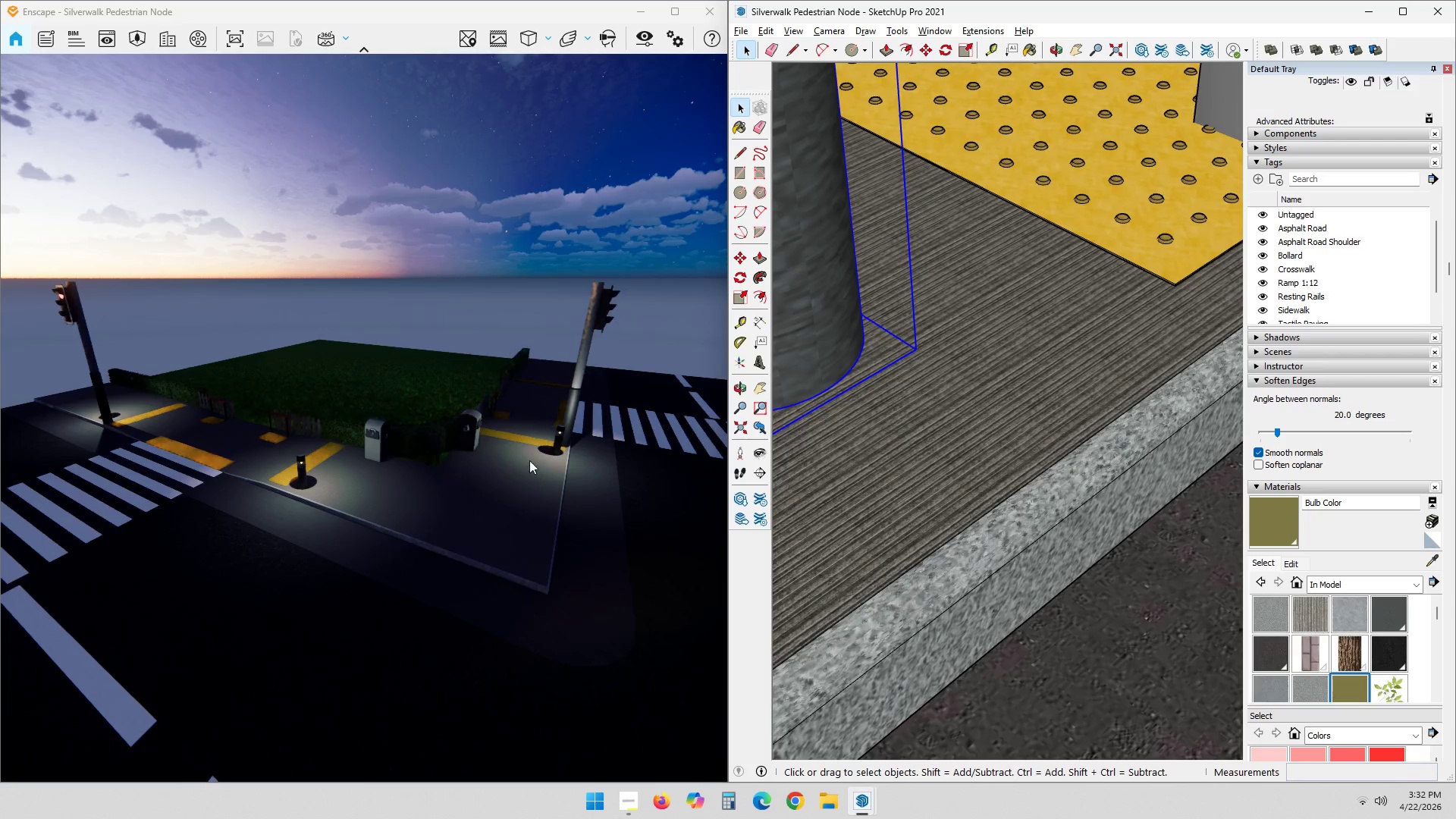 
scroll: coordinate [512, 468], scroll_direction: down, amount: 5.0
 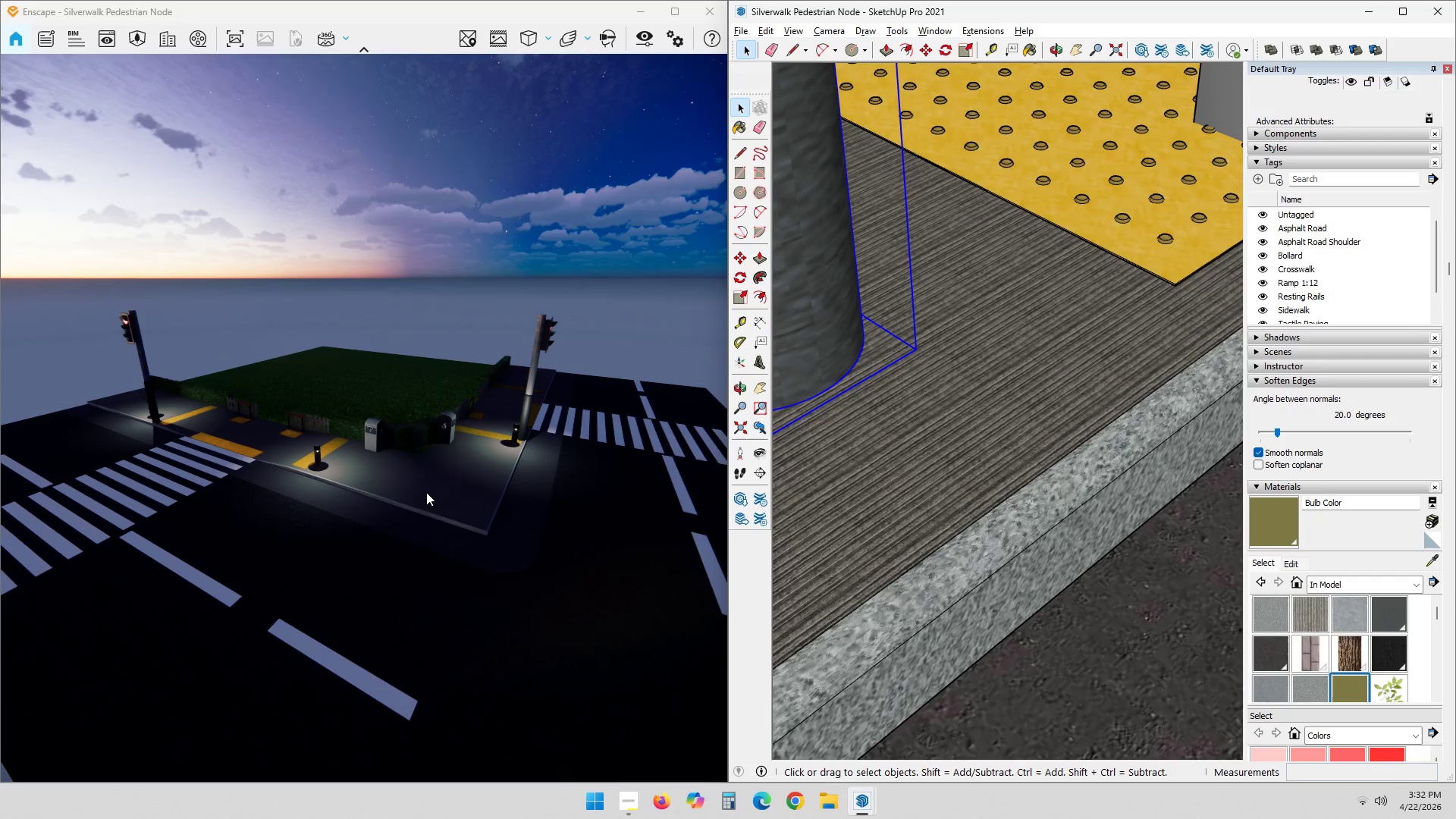 
left_click_drag(start_coordinate=[388, 496], to_coordinate=[284, 483])
 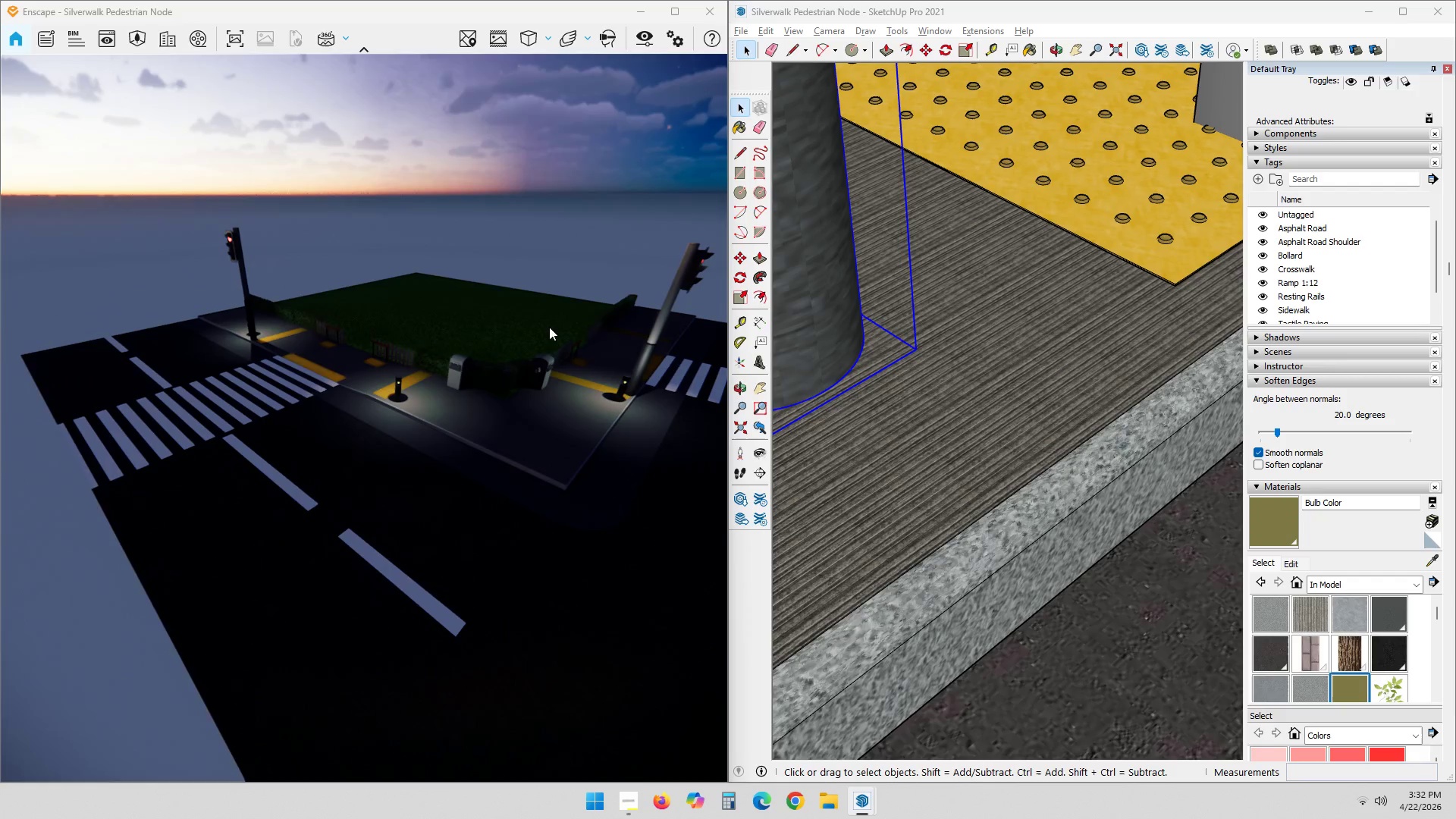 
hold_key(key=ShiftLeft, duration=3.45)
 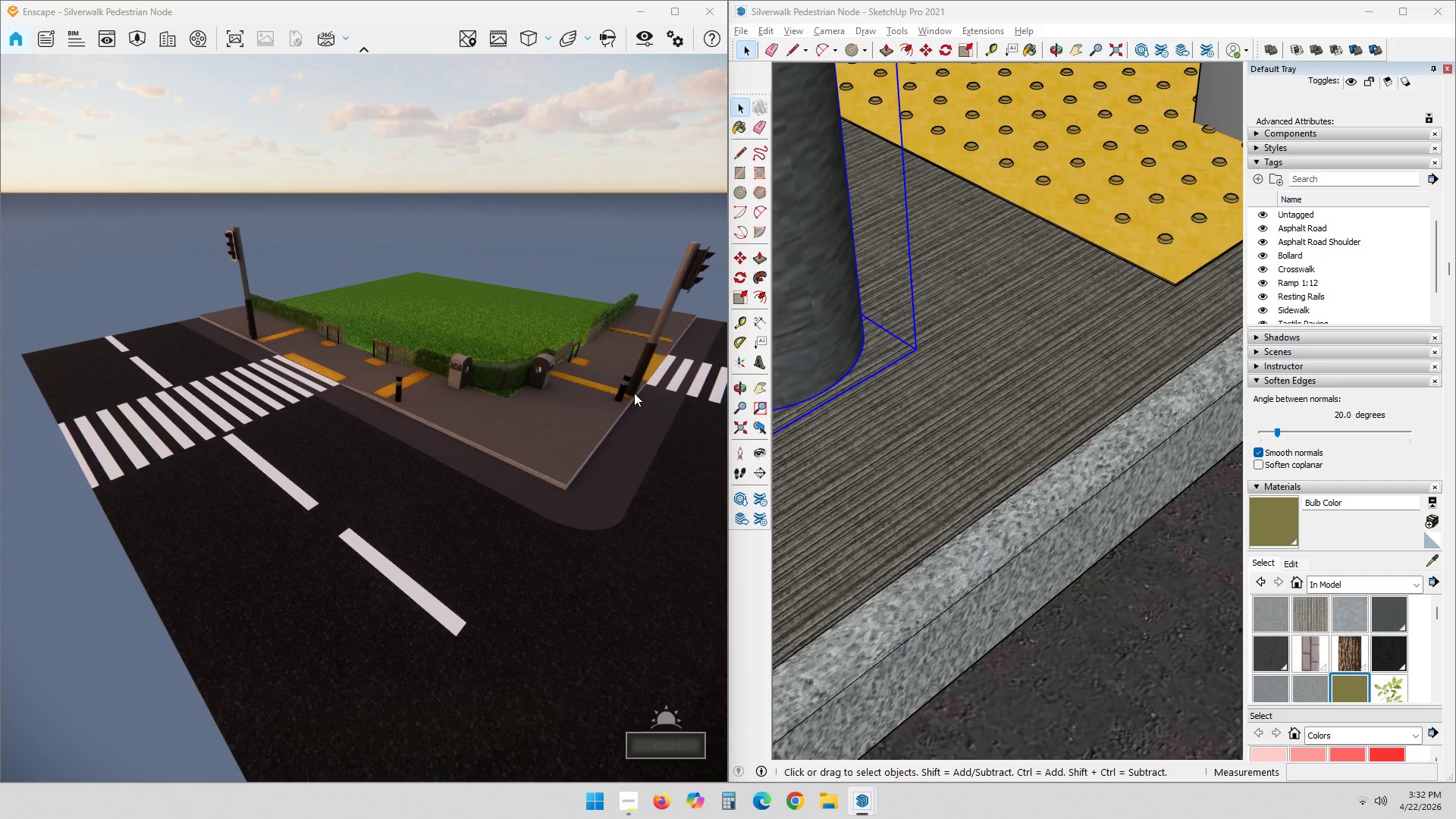 
hold_key(key=ShiftLeft, duration=0.69)
 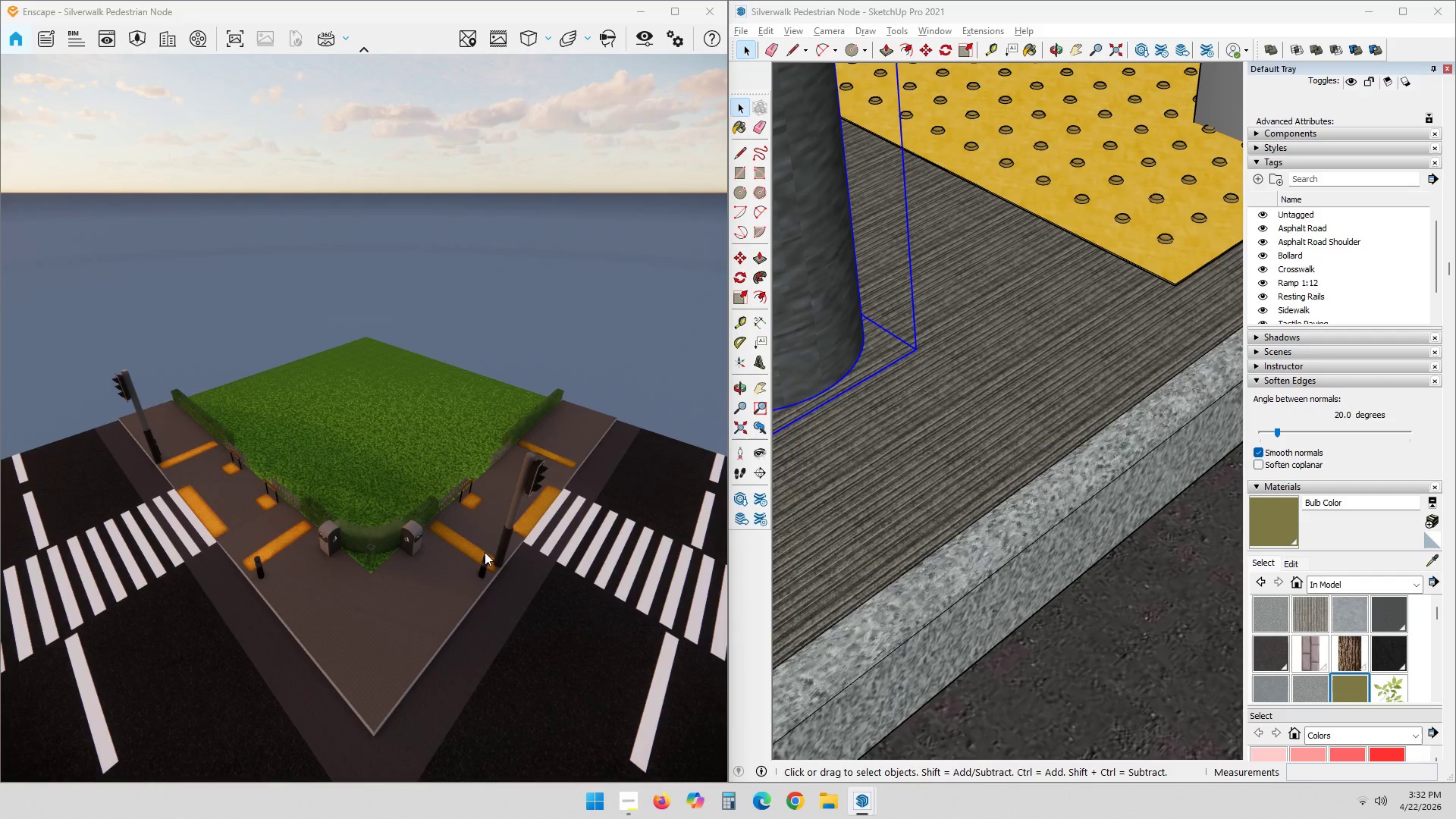 
left_click_drag(start_coordinate=[460, 617], to_coordinate=[393, 406])
 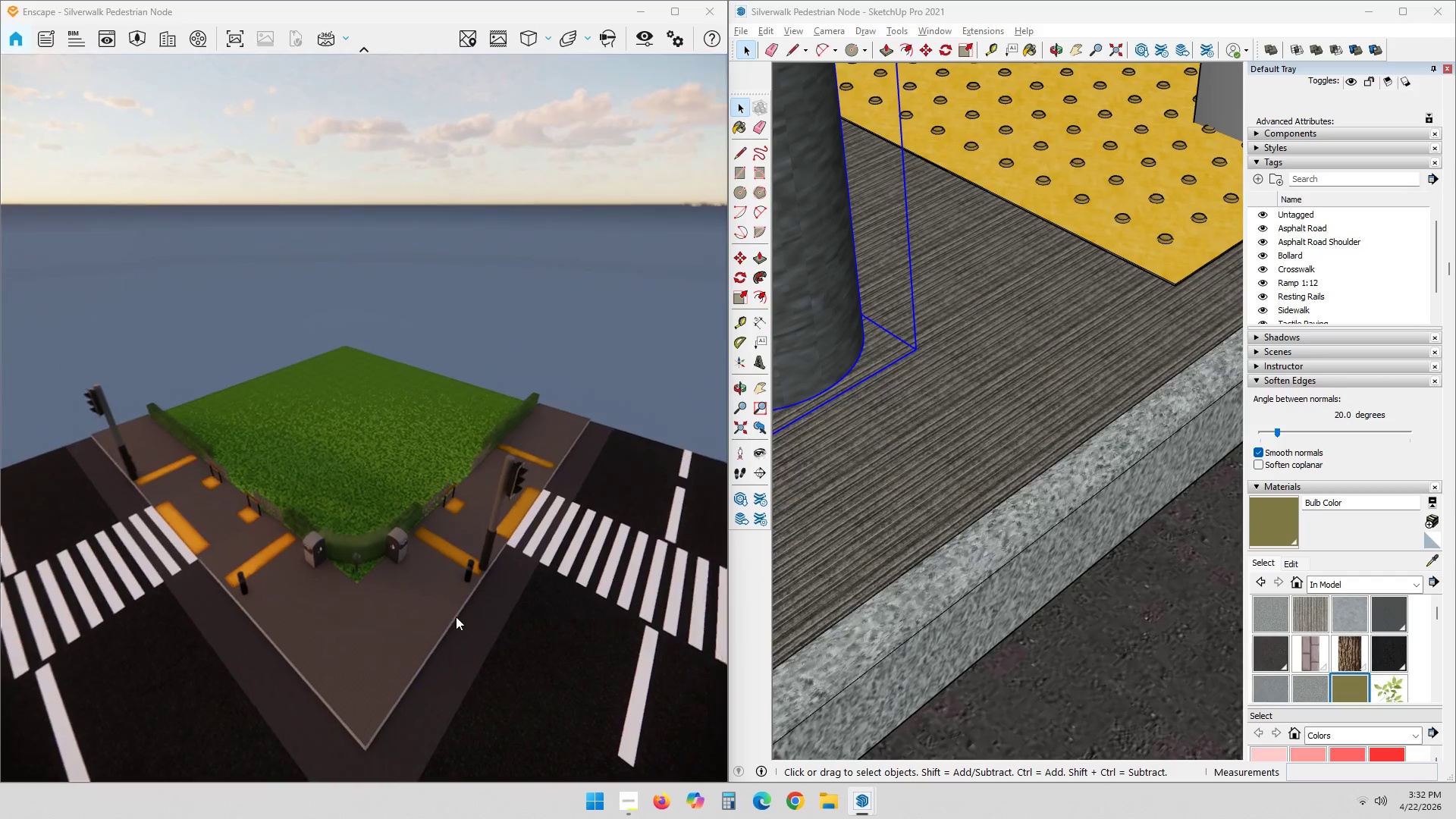 
hold_key(key=ShiftLeft, duration=0.36)
 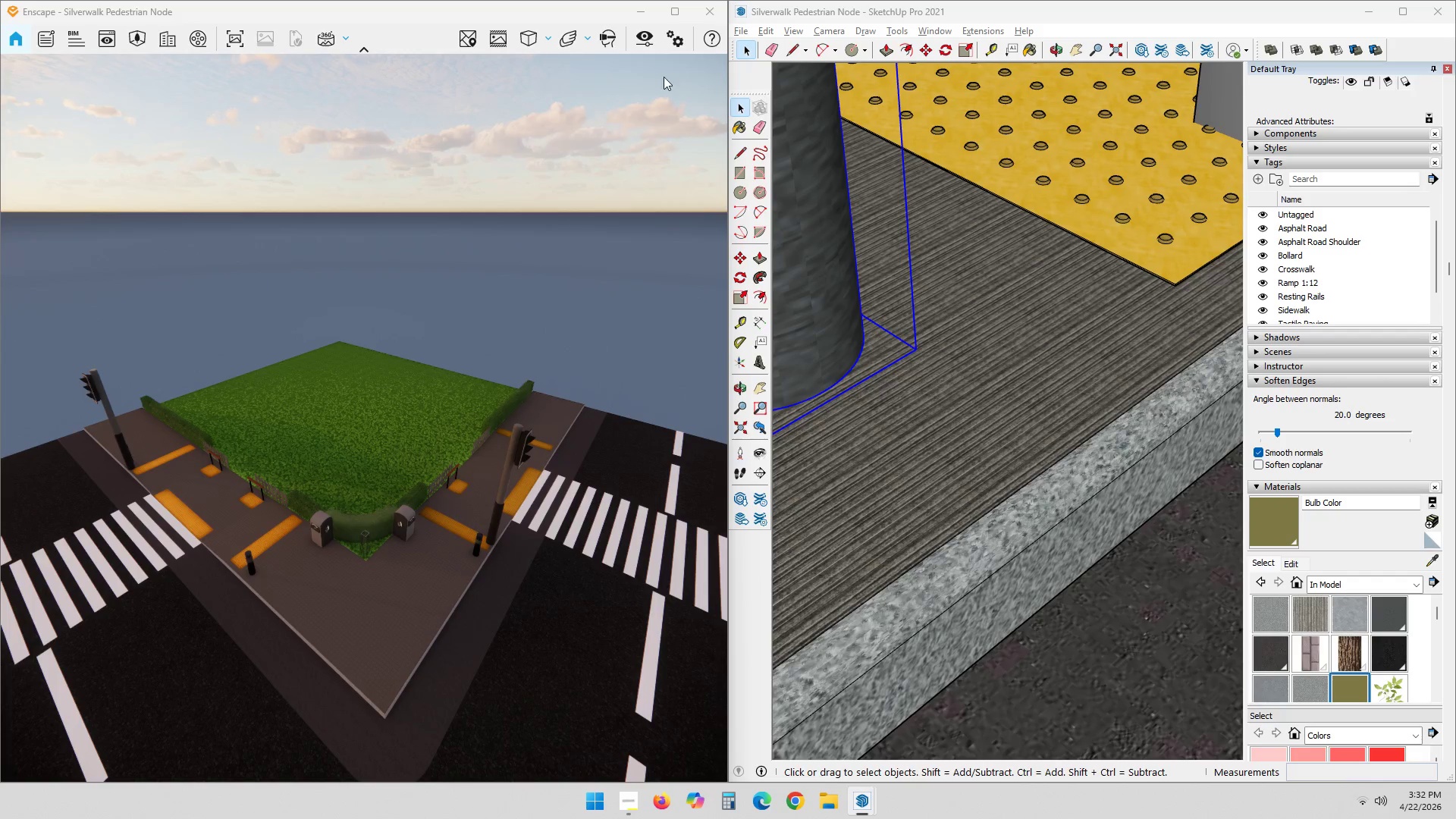 
wait(5.83)
 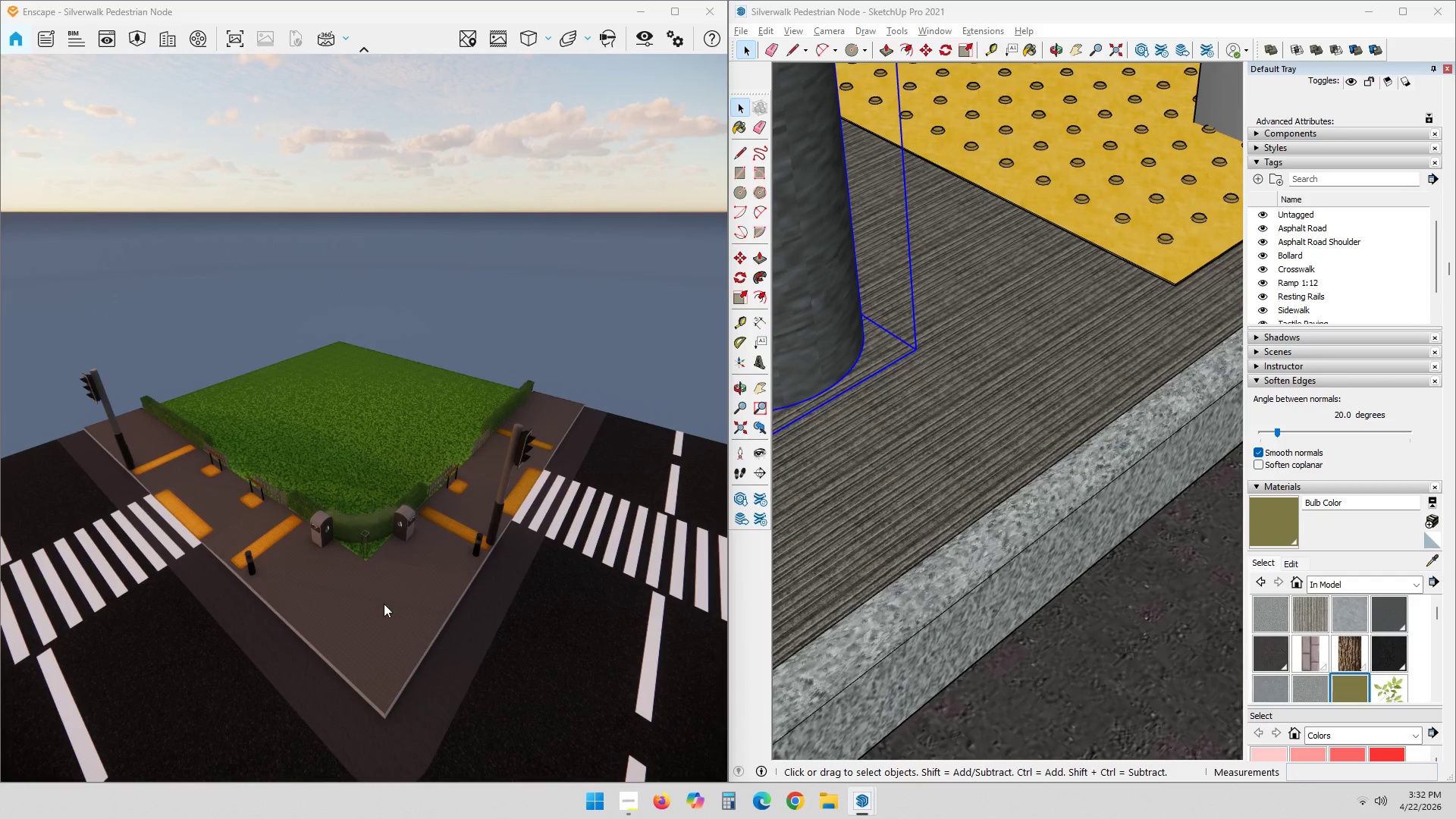 
left_click([649, 30])
 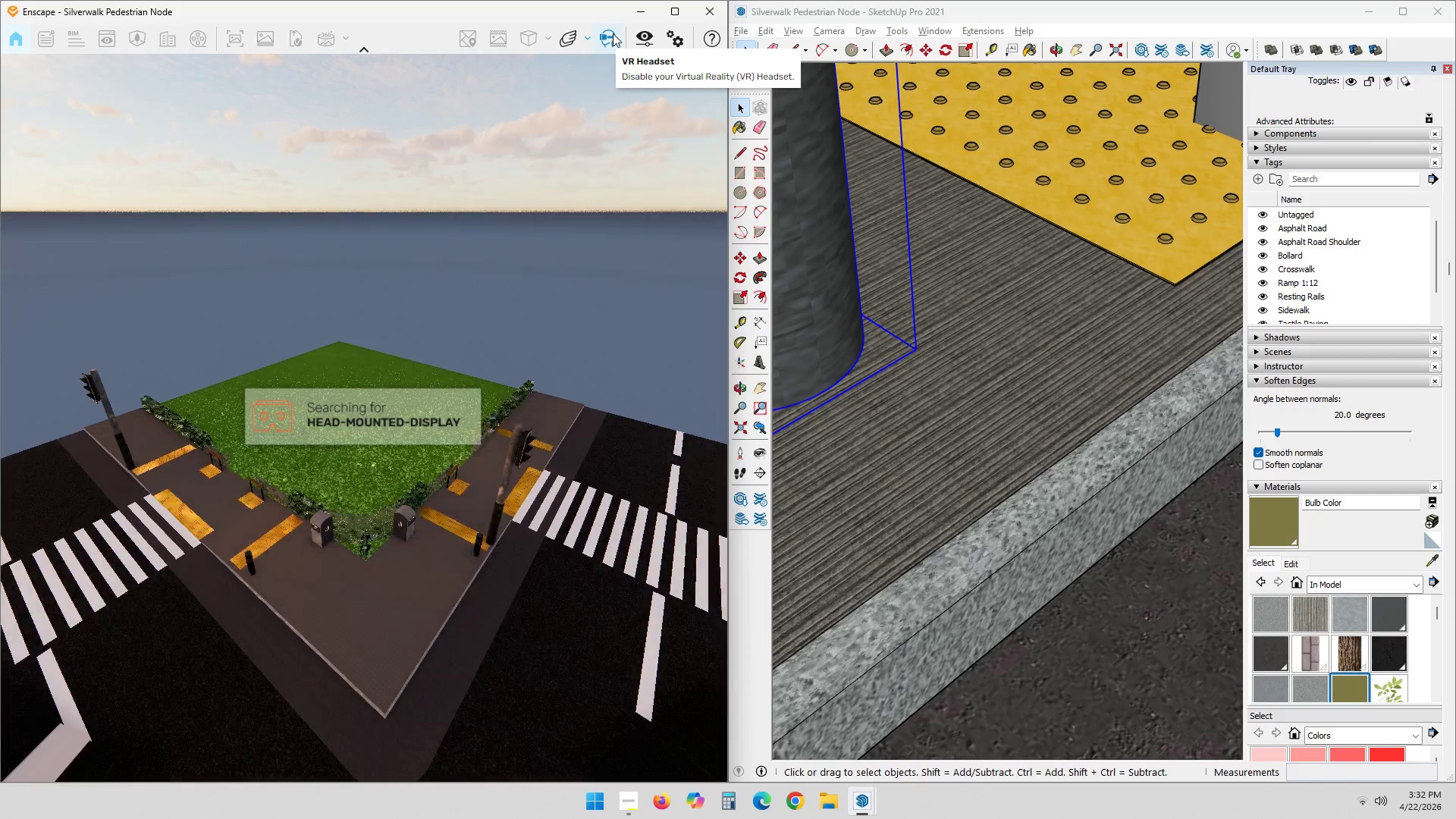 
left_click([613, 33])
 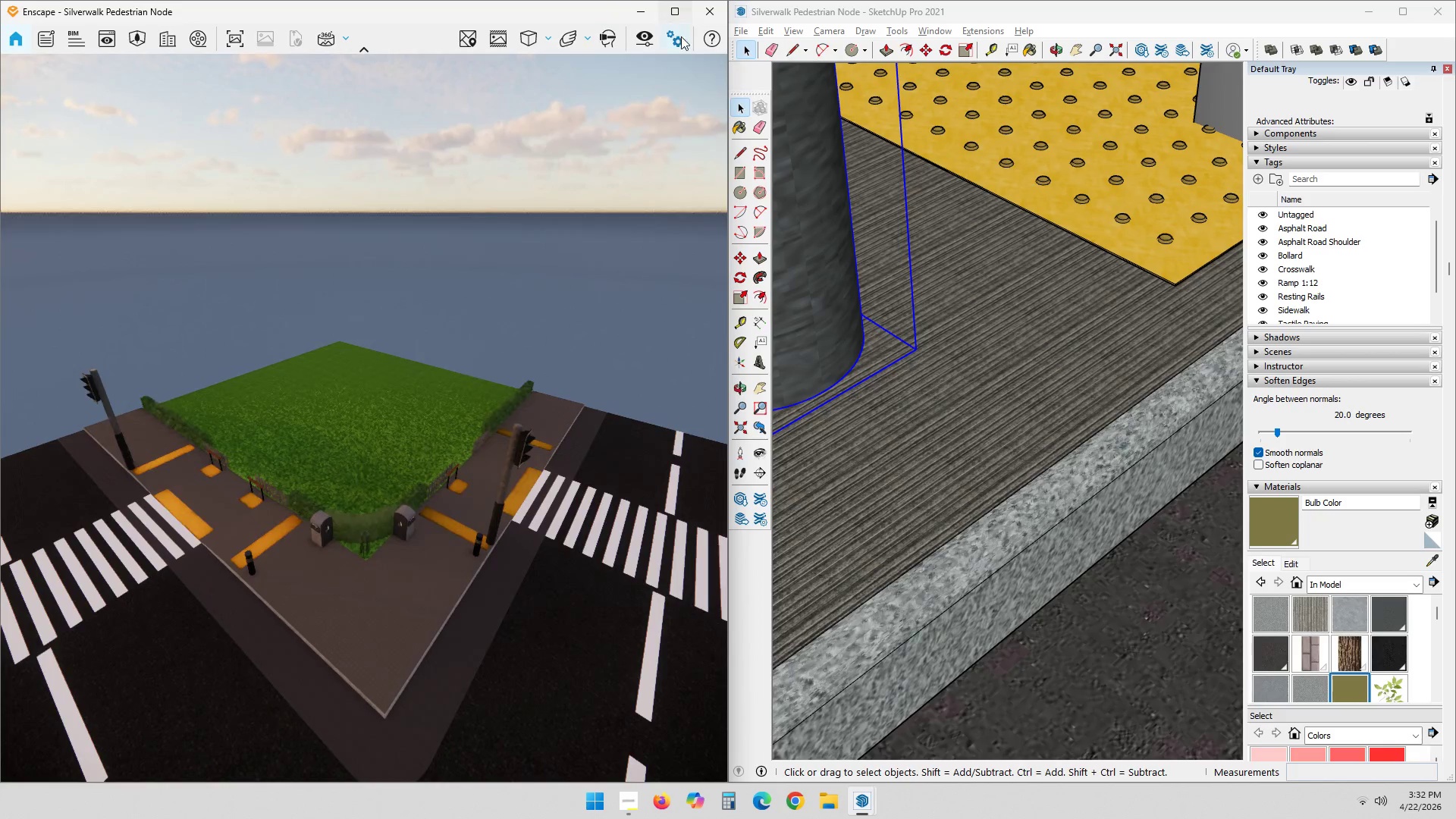 
left_click([679, 43])
 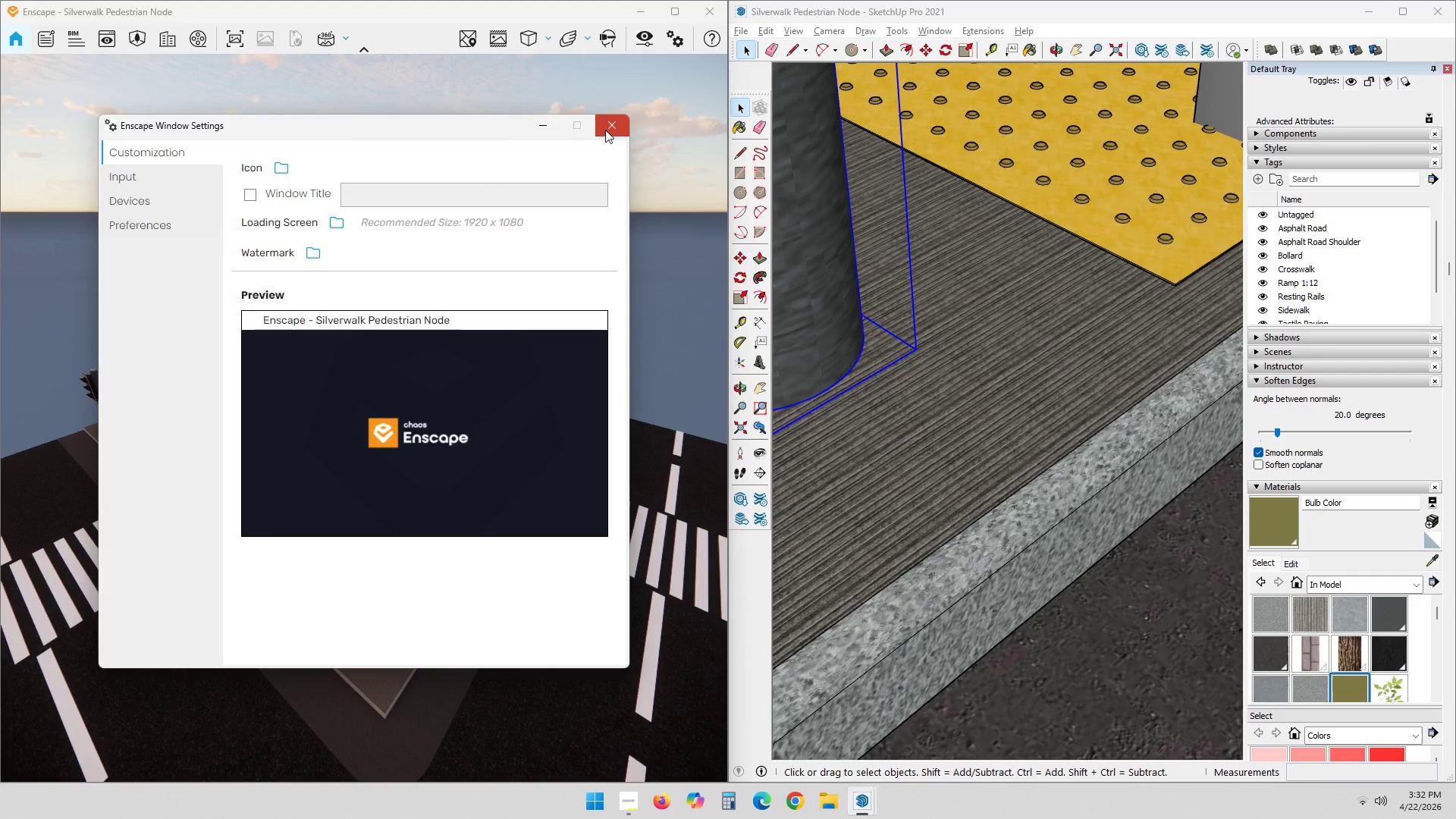 
double_click([679, 43])
 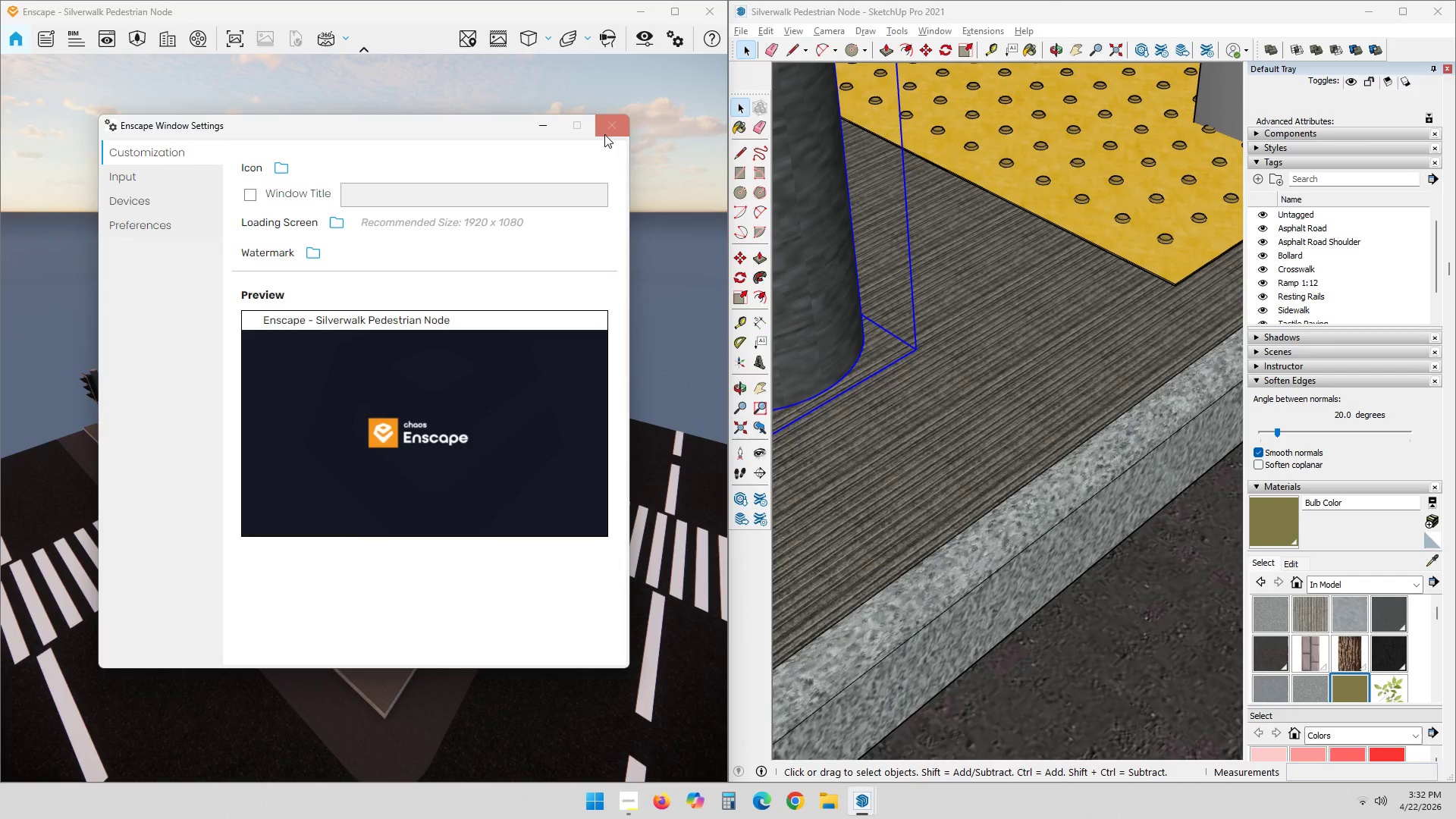 
double_click([645, 39])
 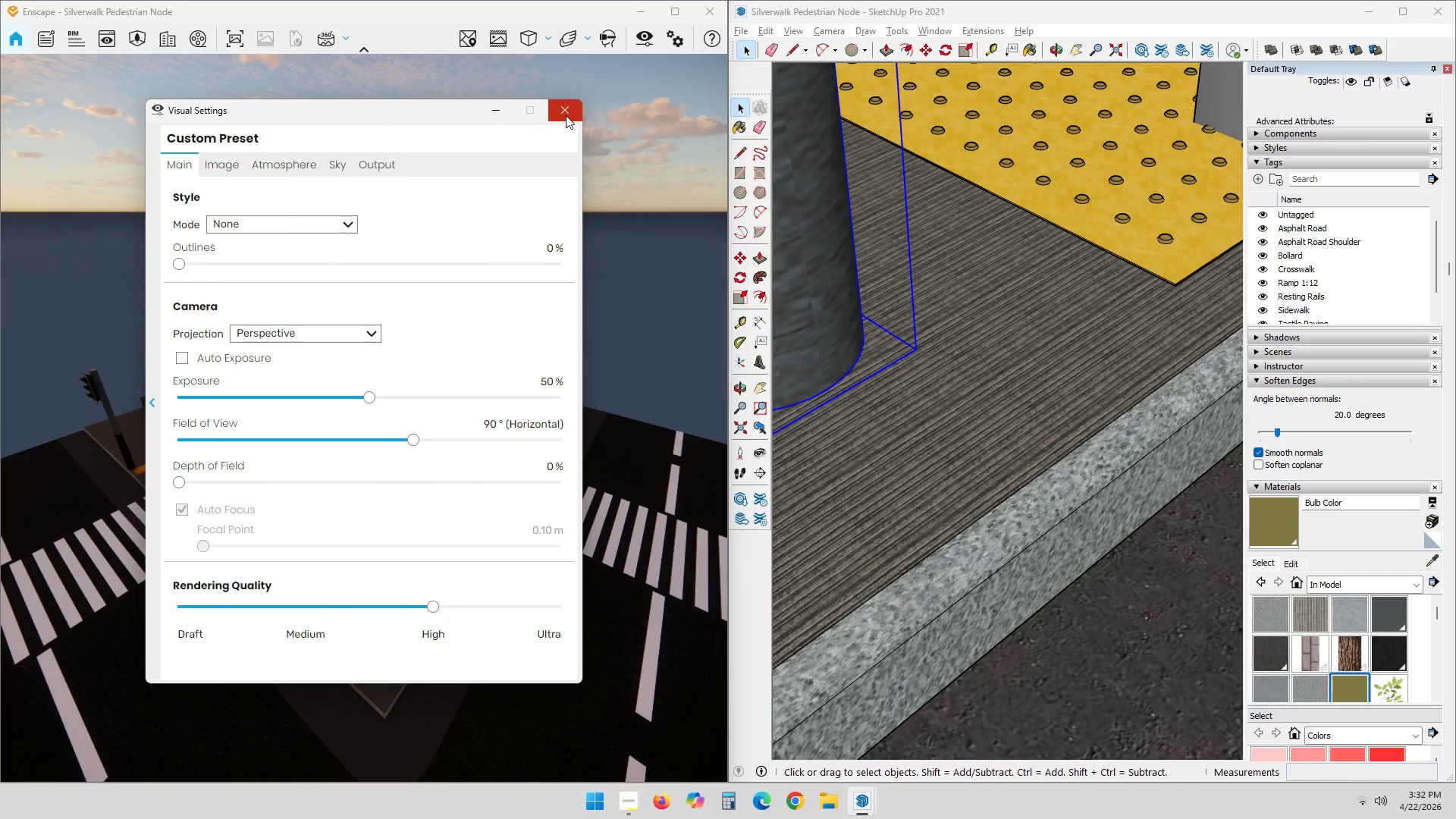 
left_click([241, 166])
 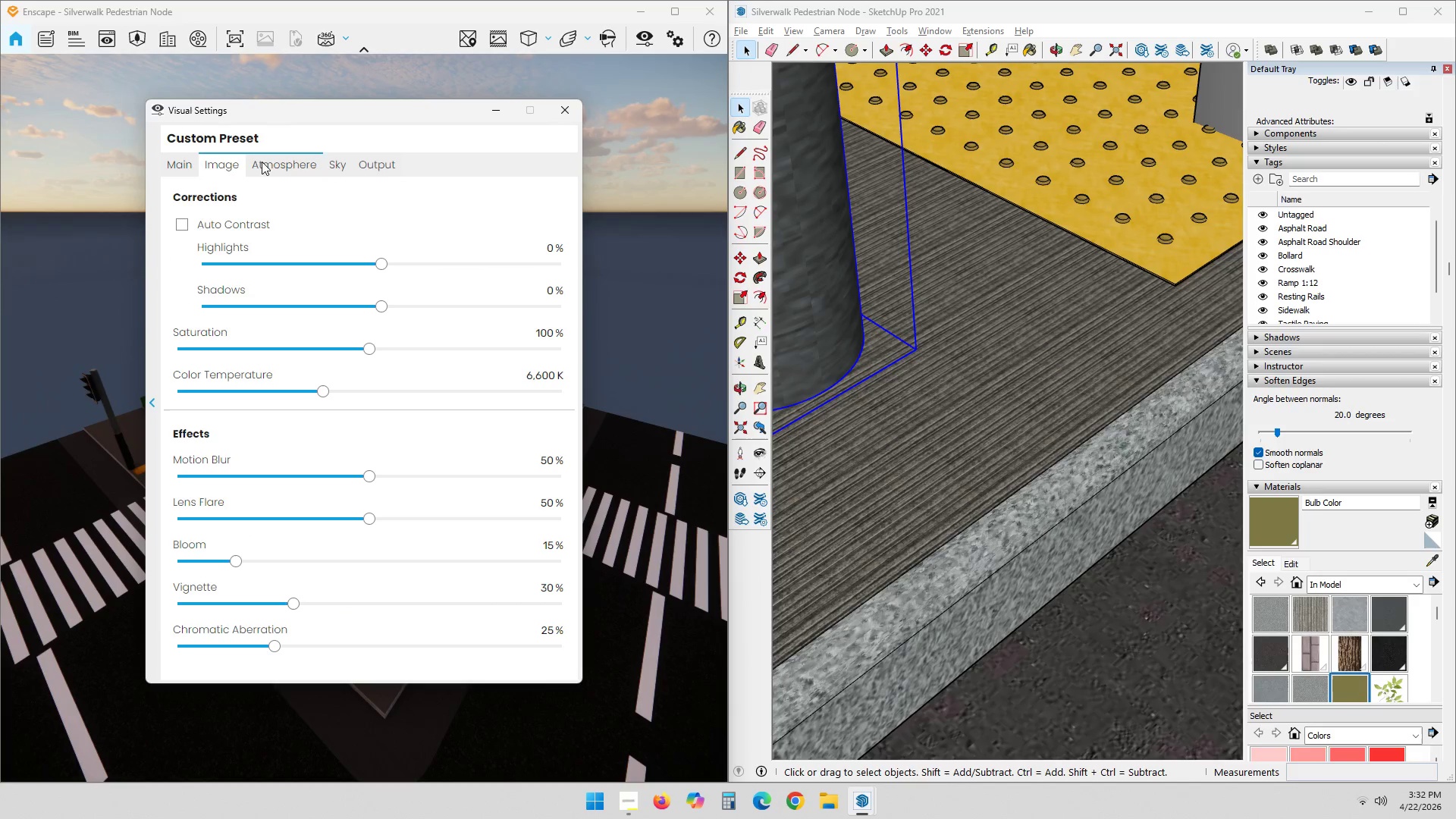 
left_click([182, 227])
 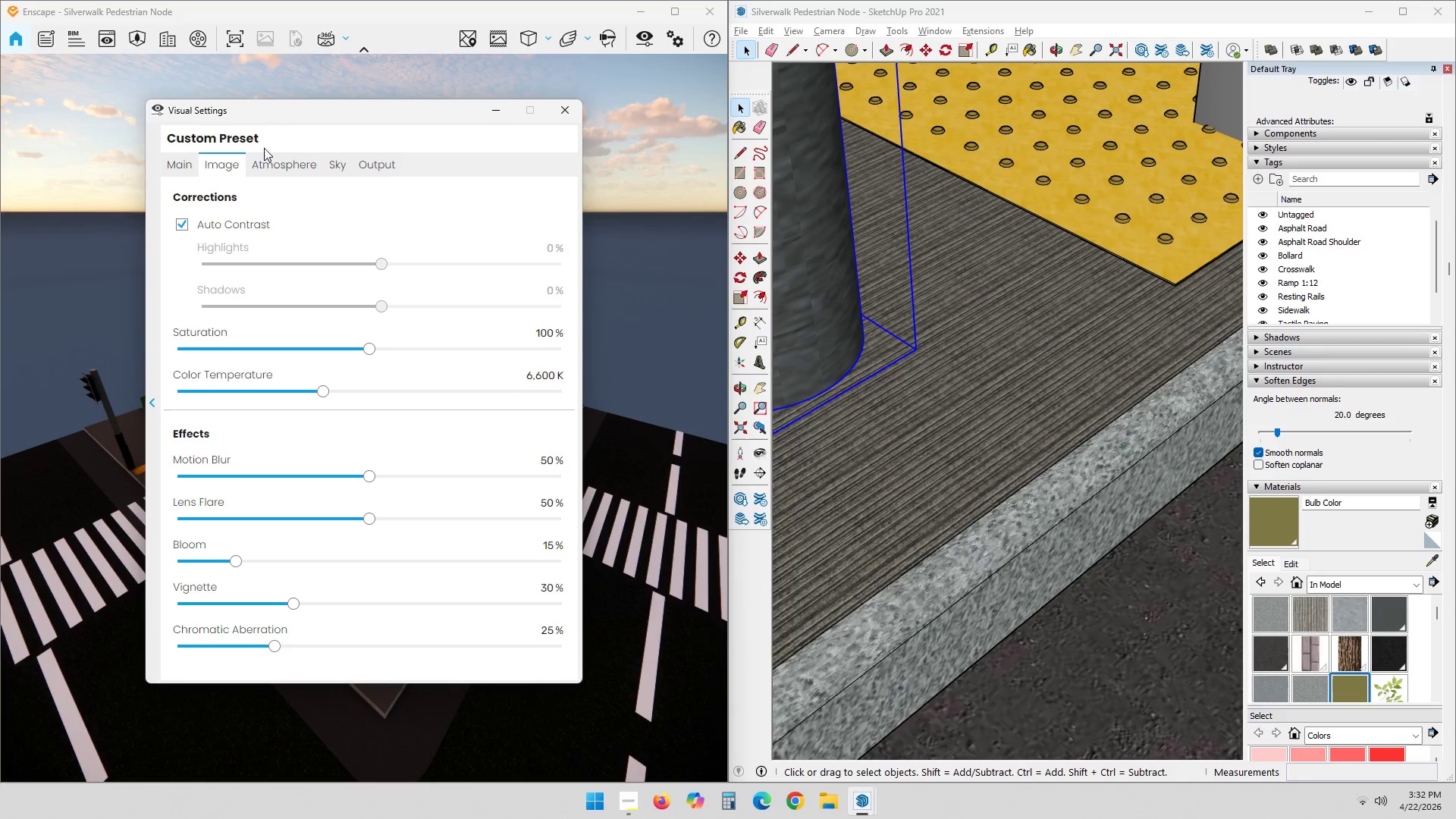 
left_click_drag(start_coordinate=[340, 108], to_coordinate=[792, 110])
 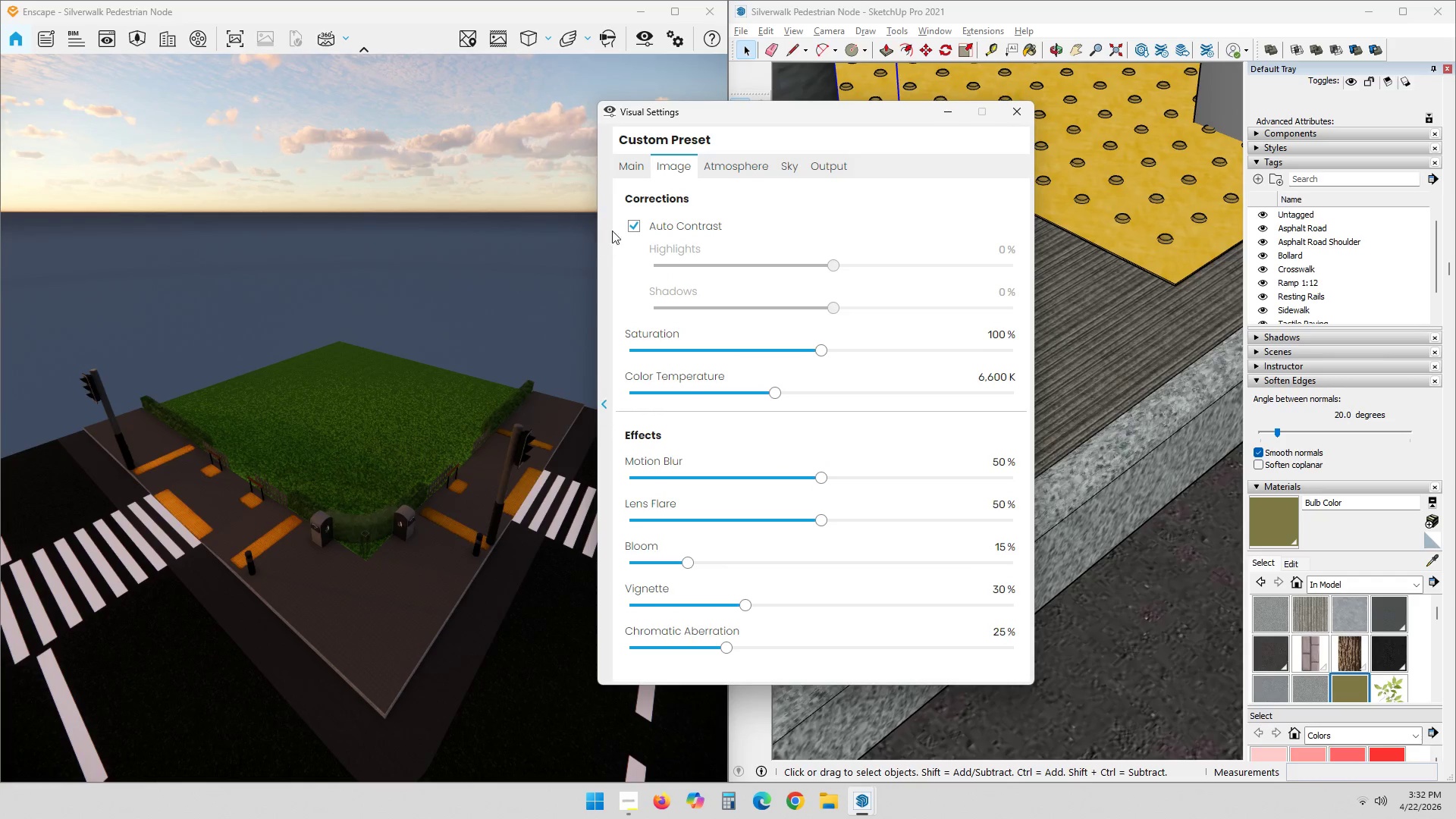 
left_click([626, 226])
 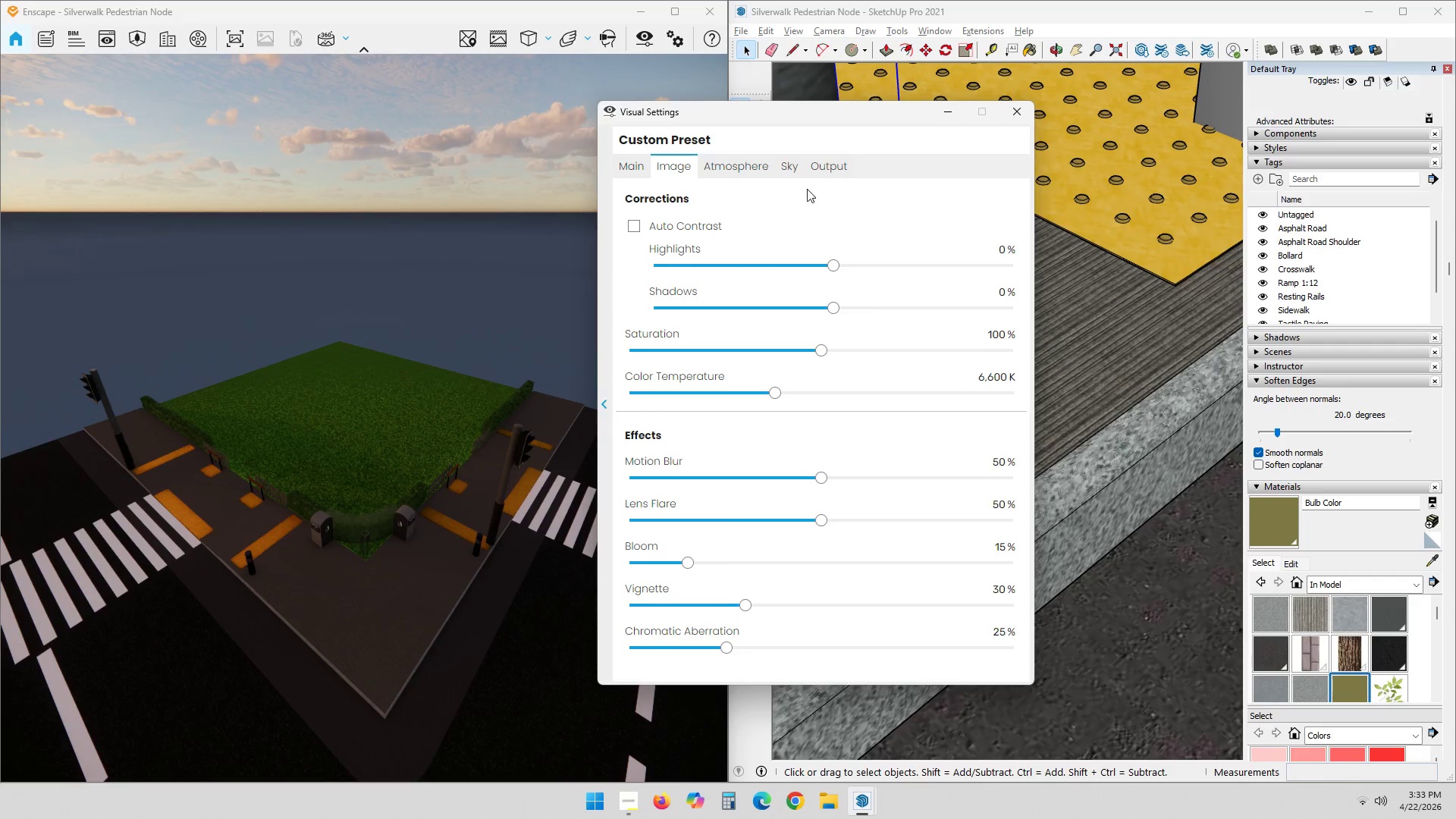 
left_click([730, 169])
 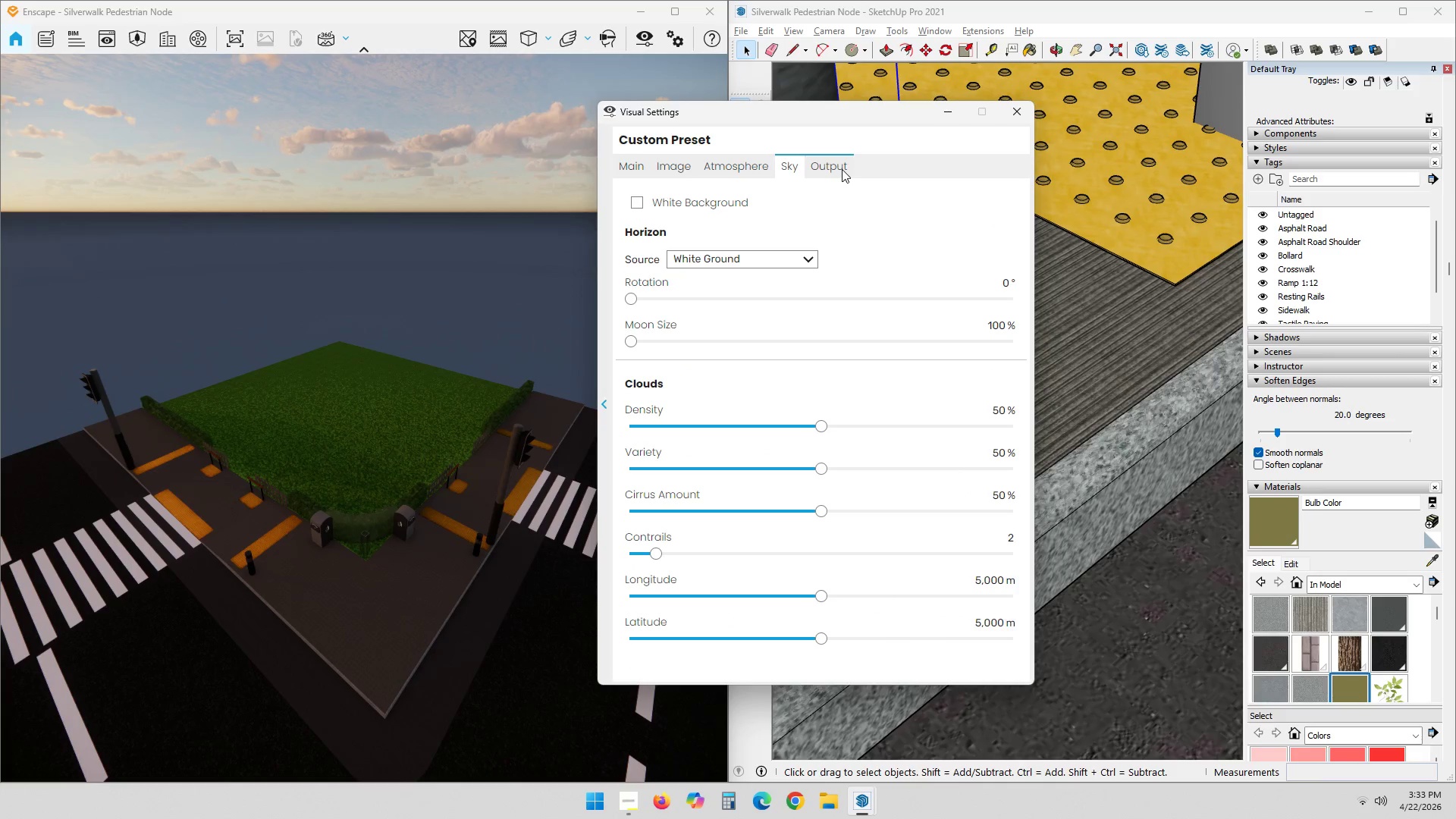 
left_click([772, 262])
 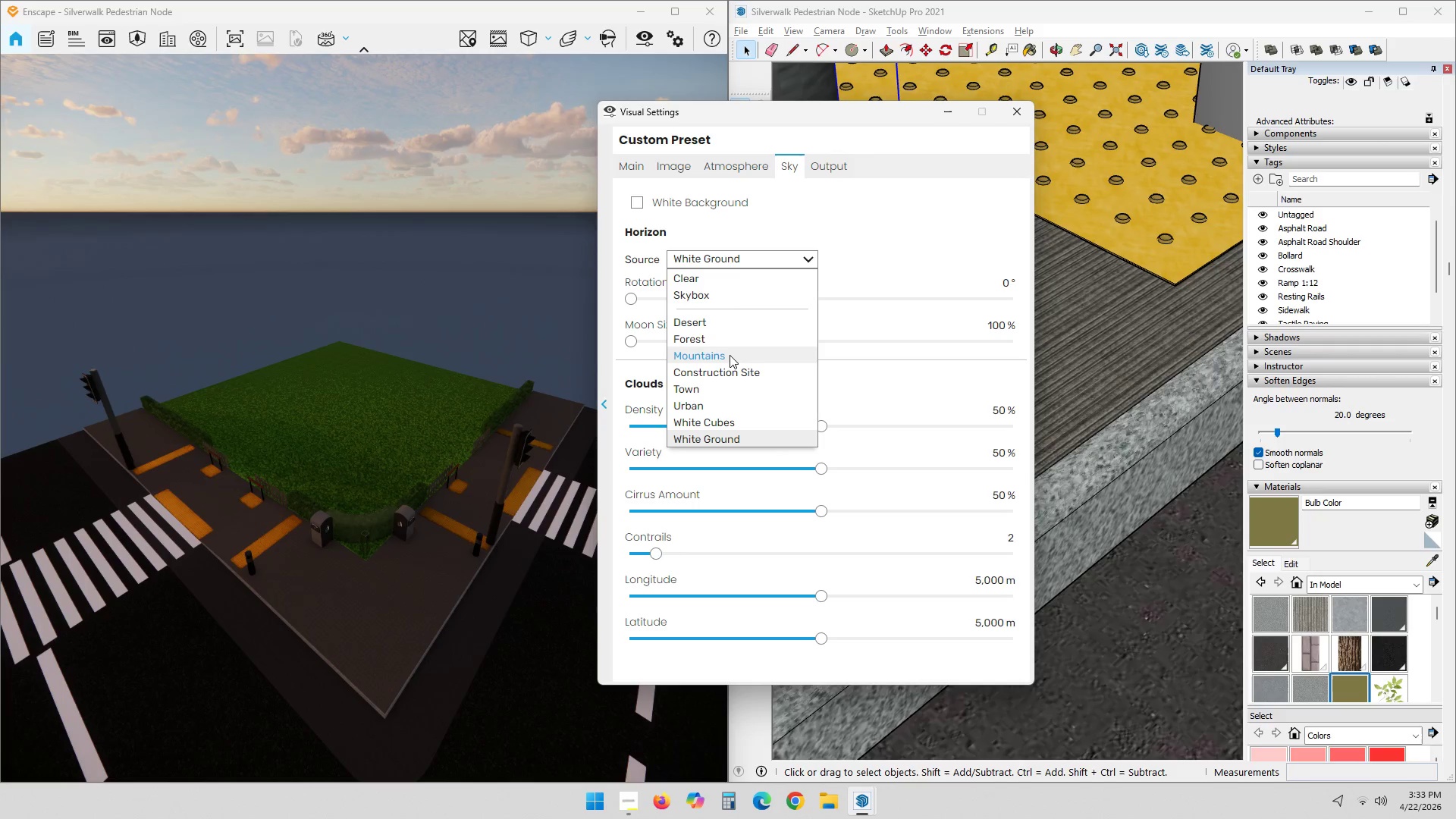 
wait(6.62)
 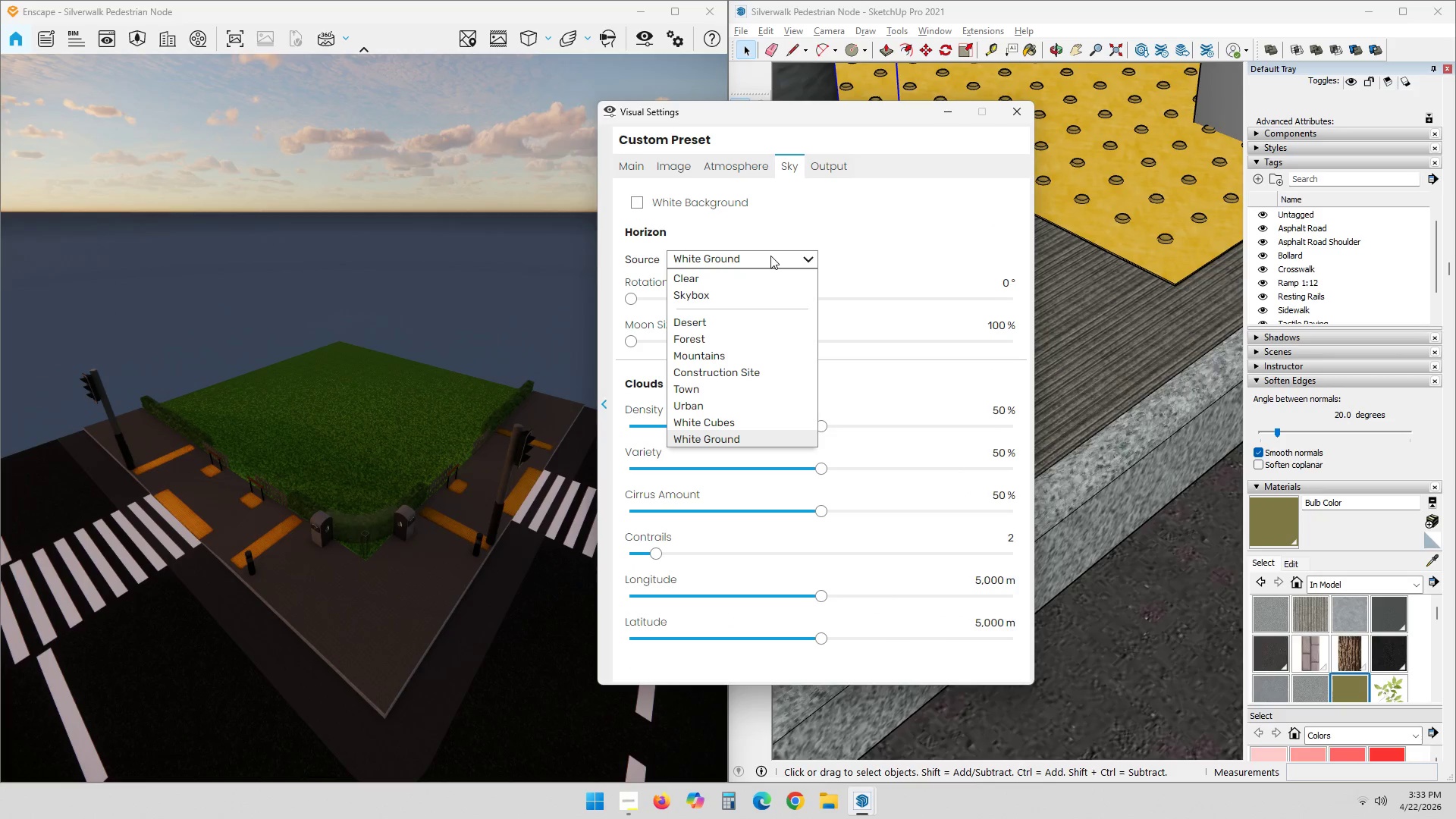 
left_click([731, 410])
 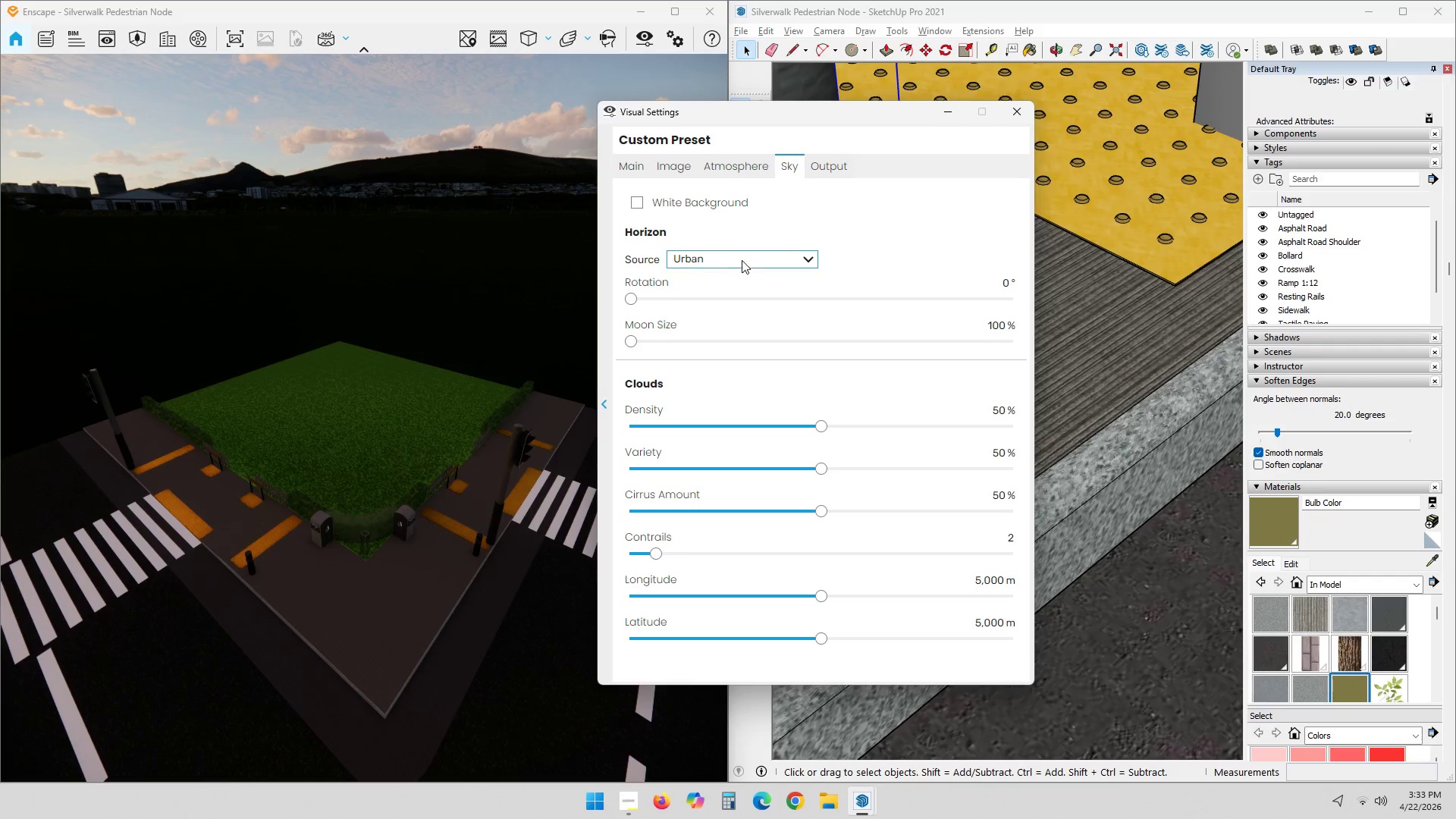 
left_click([712, 390])
 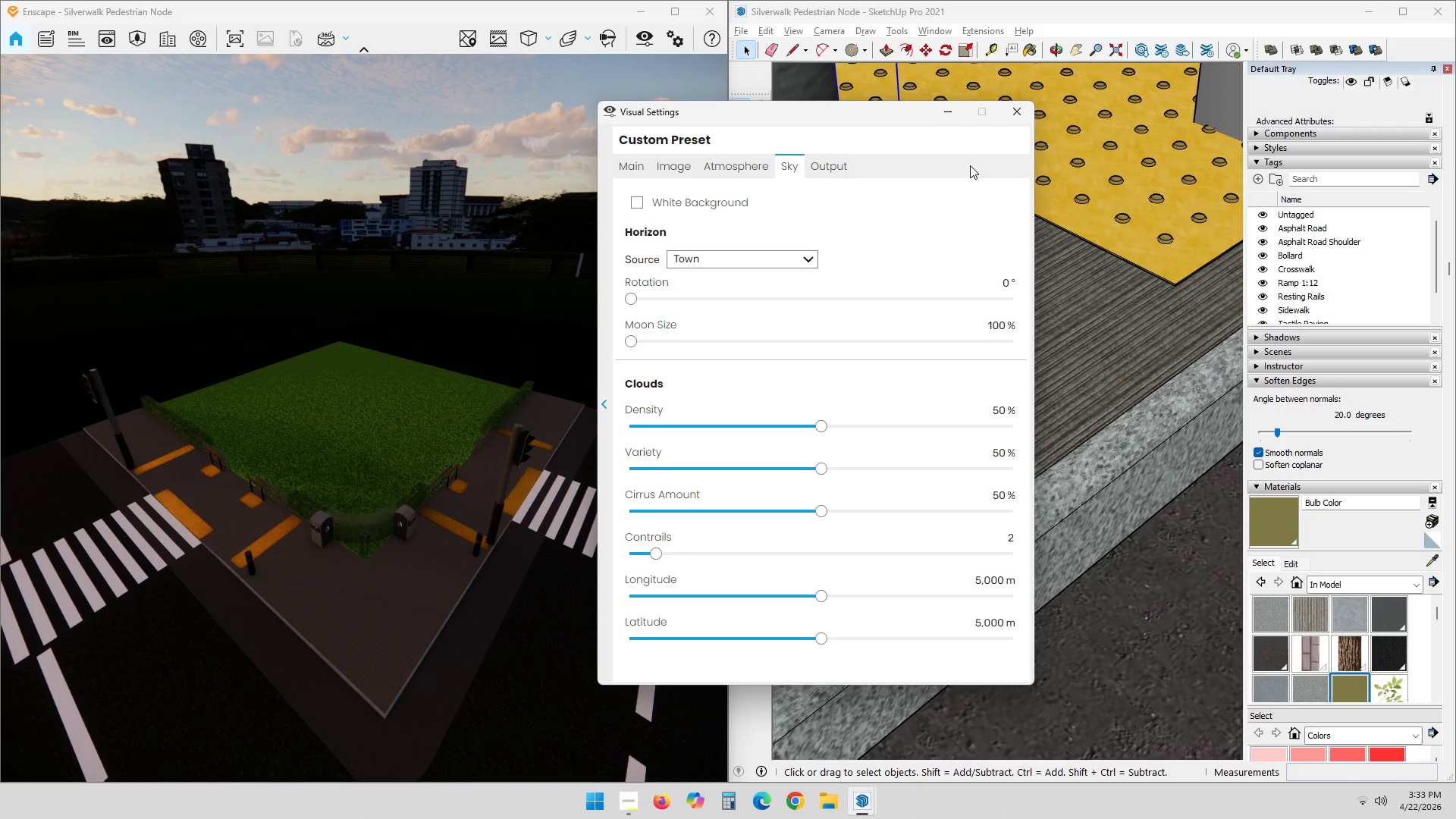 
wait(5.62)
 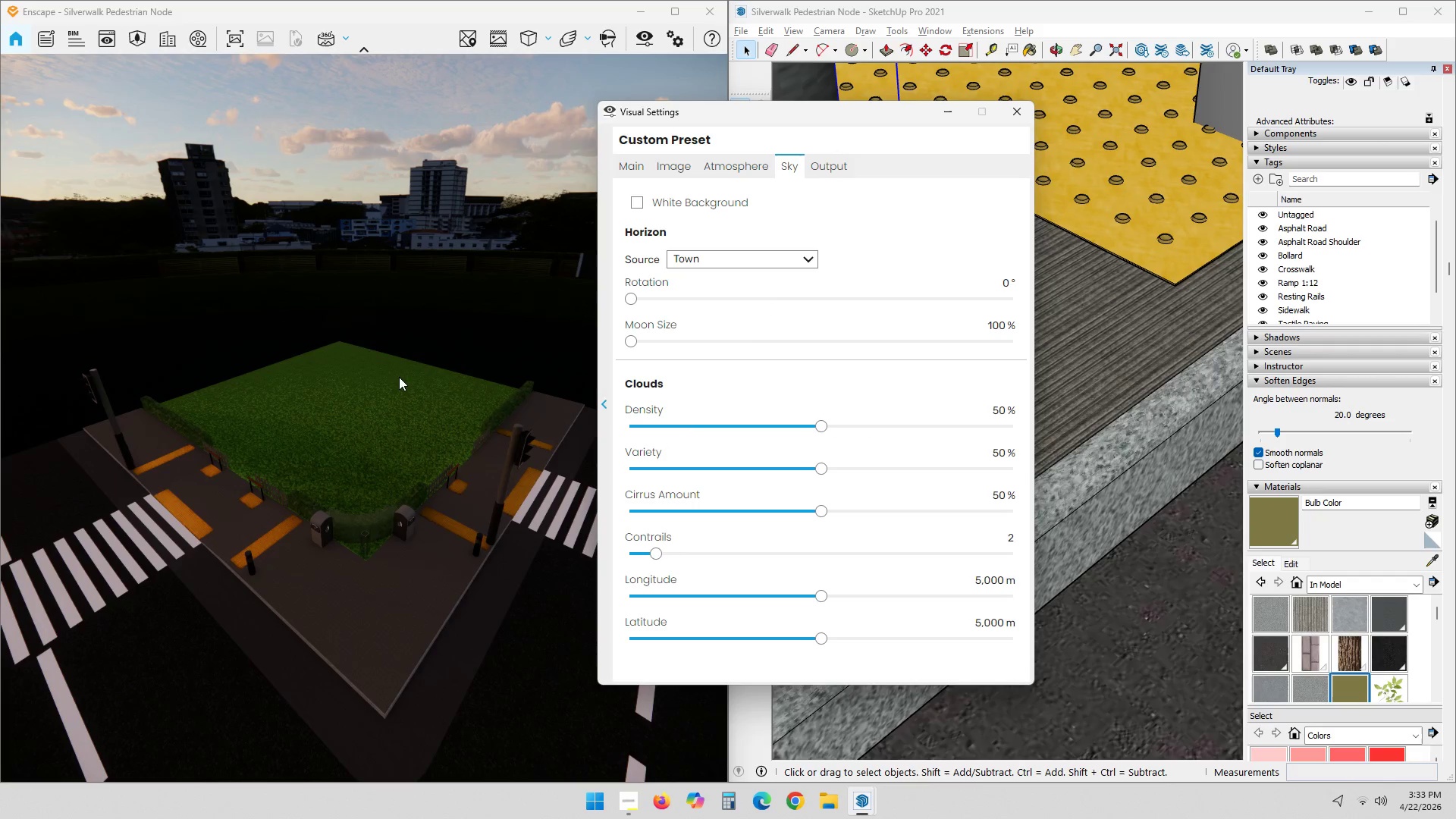 
left_click([1019, 126])
 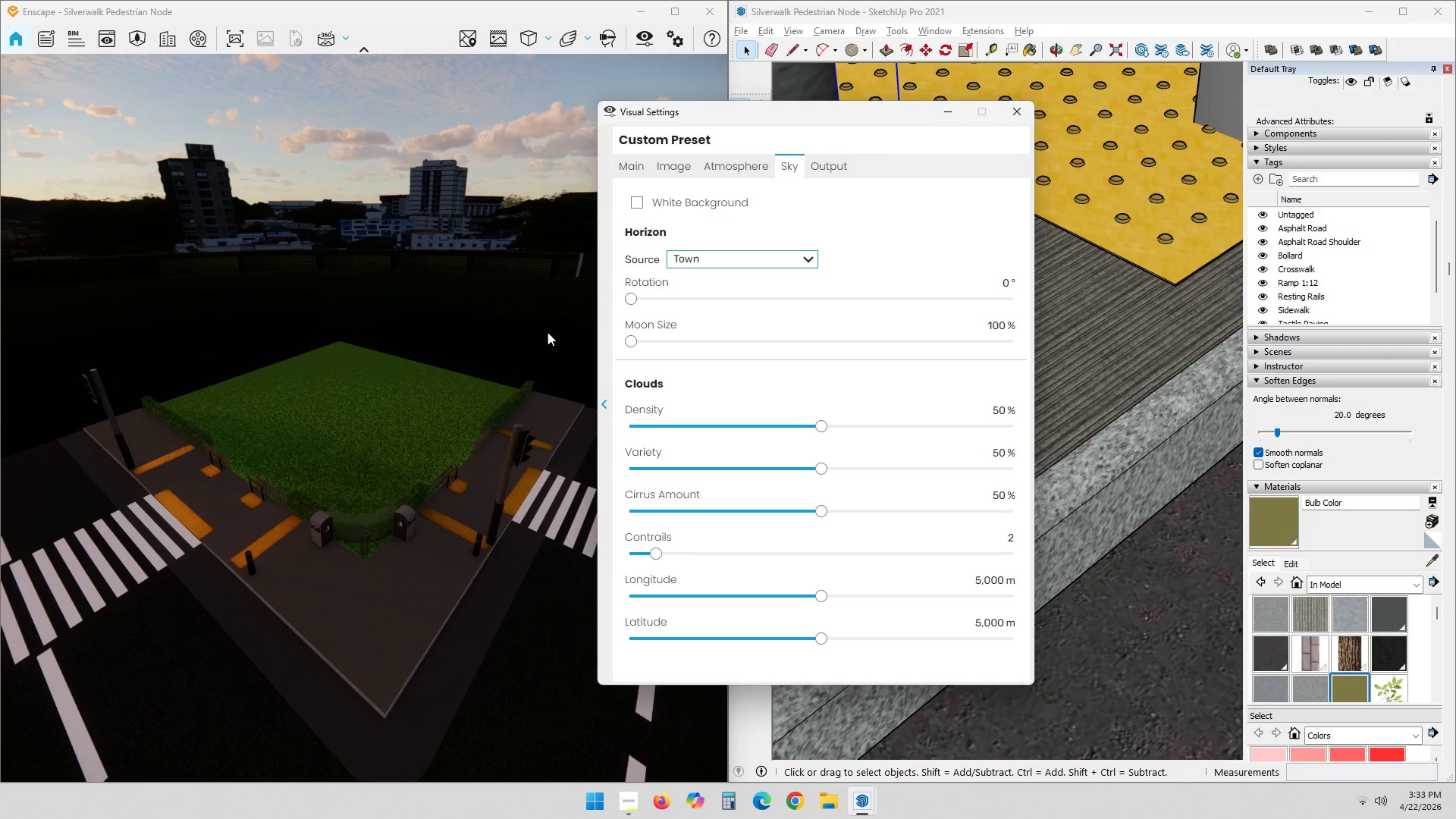 
hold_key(key=ShiftLeft, duration=0.36)
right_click([444, 443])
 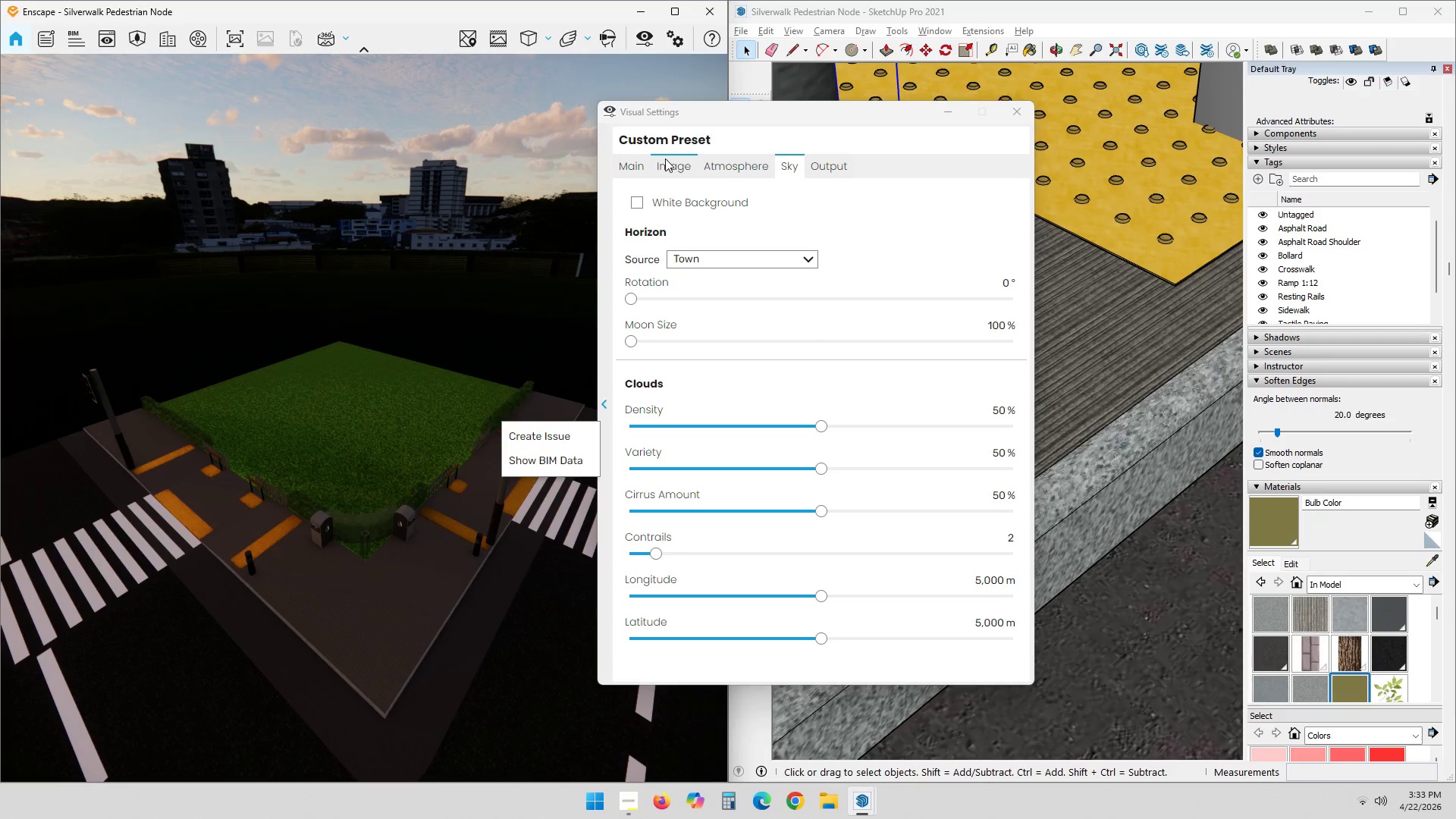 
double_click([625, 161])
 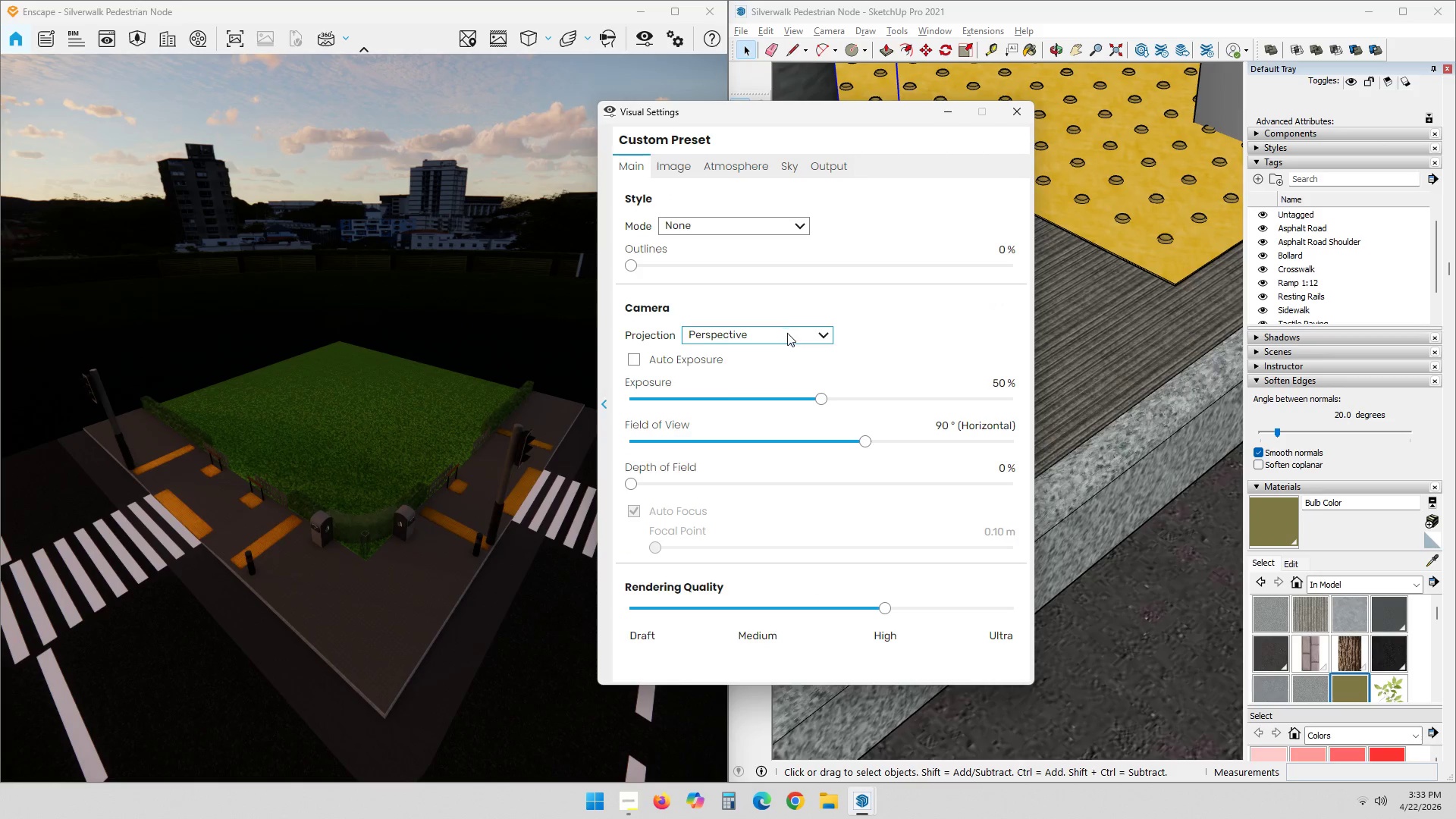 
left_click([638, 362])
 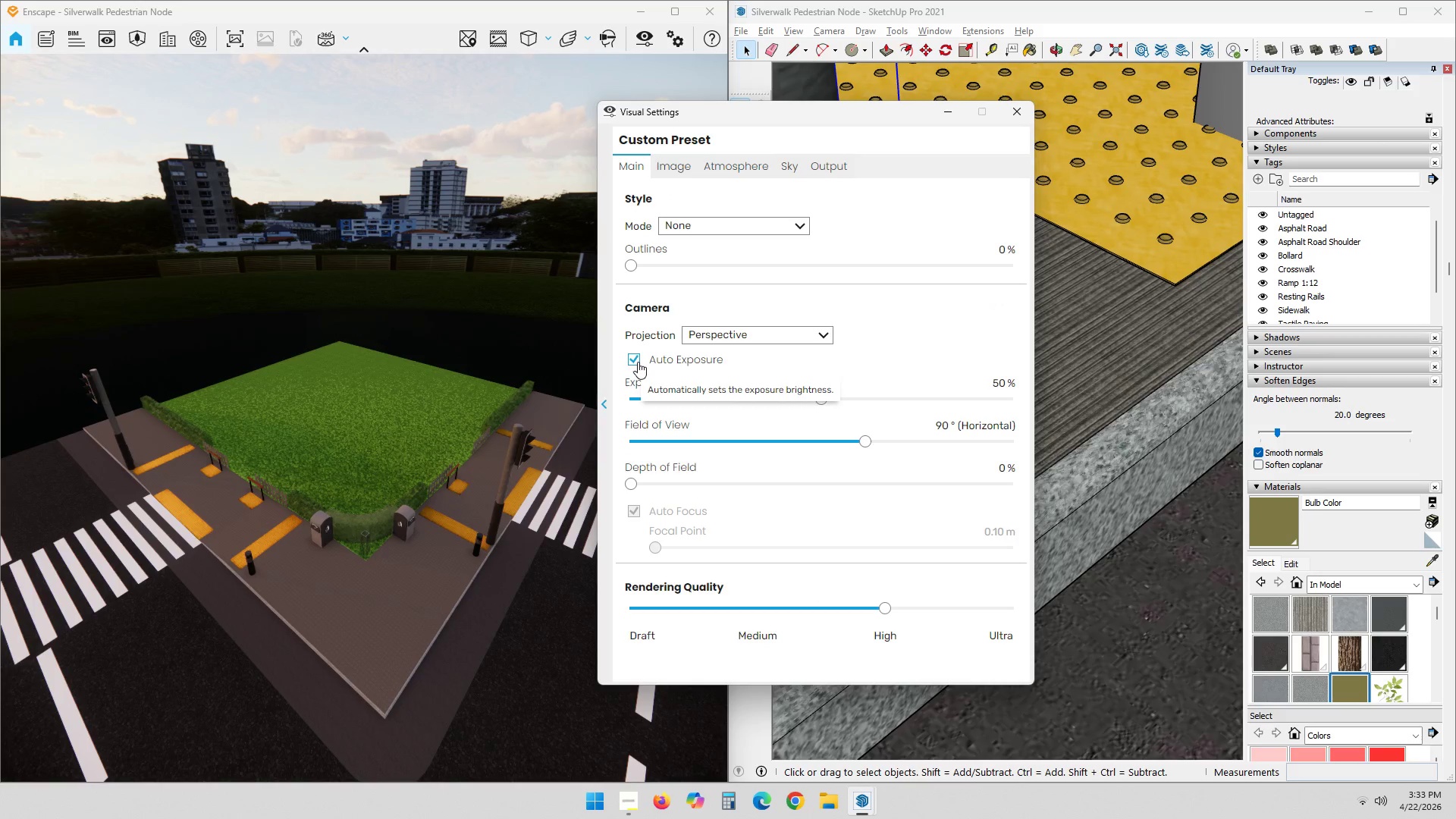 
left_click([638, 362])
 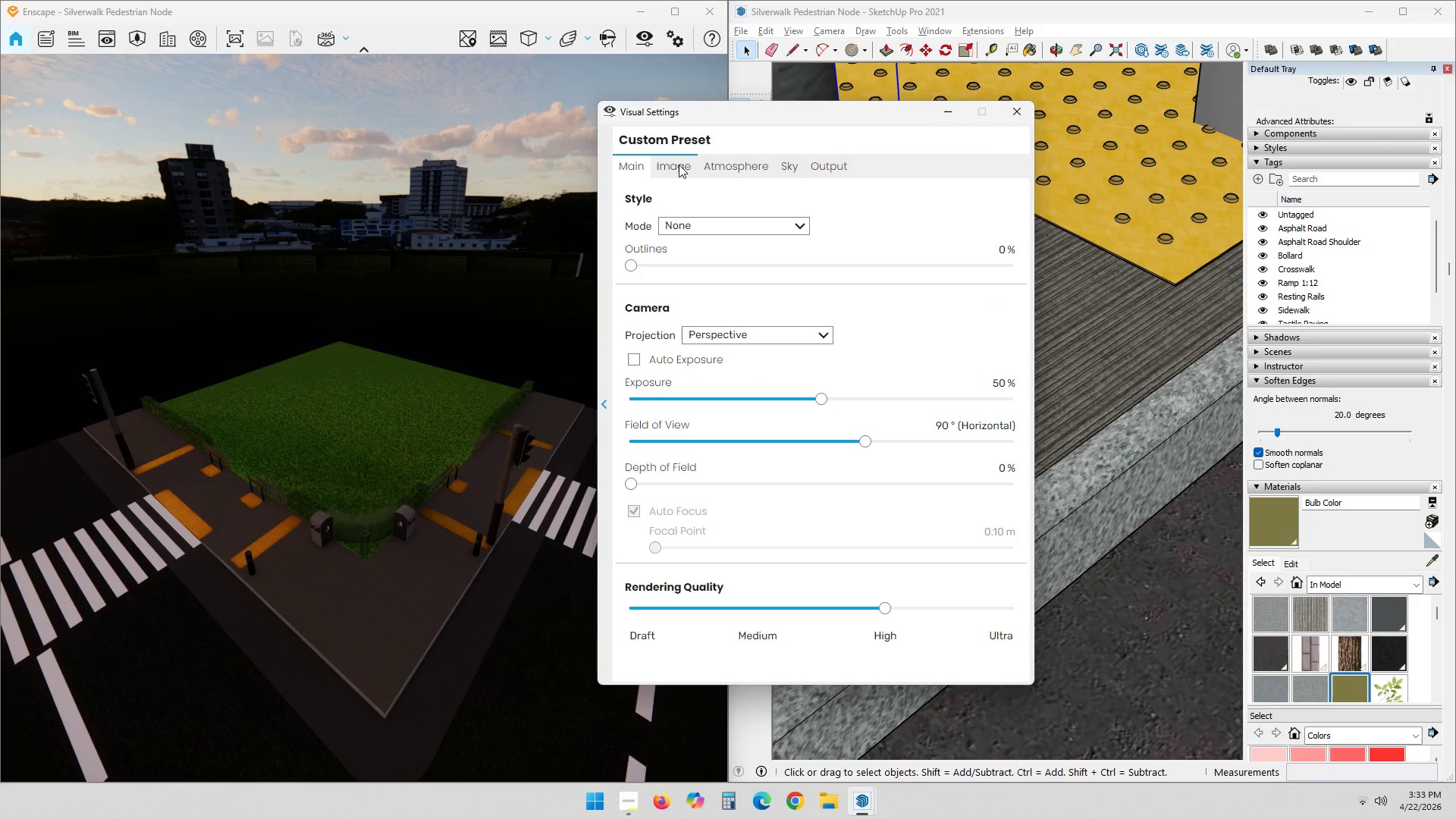 
left_click_drag(start_coordinate=[886, 604], to_coordinate=[1056, 588])
 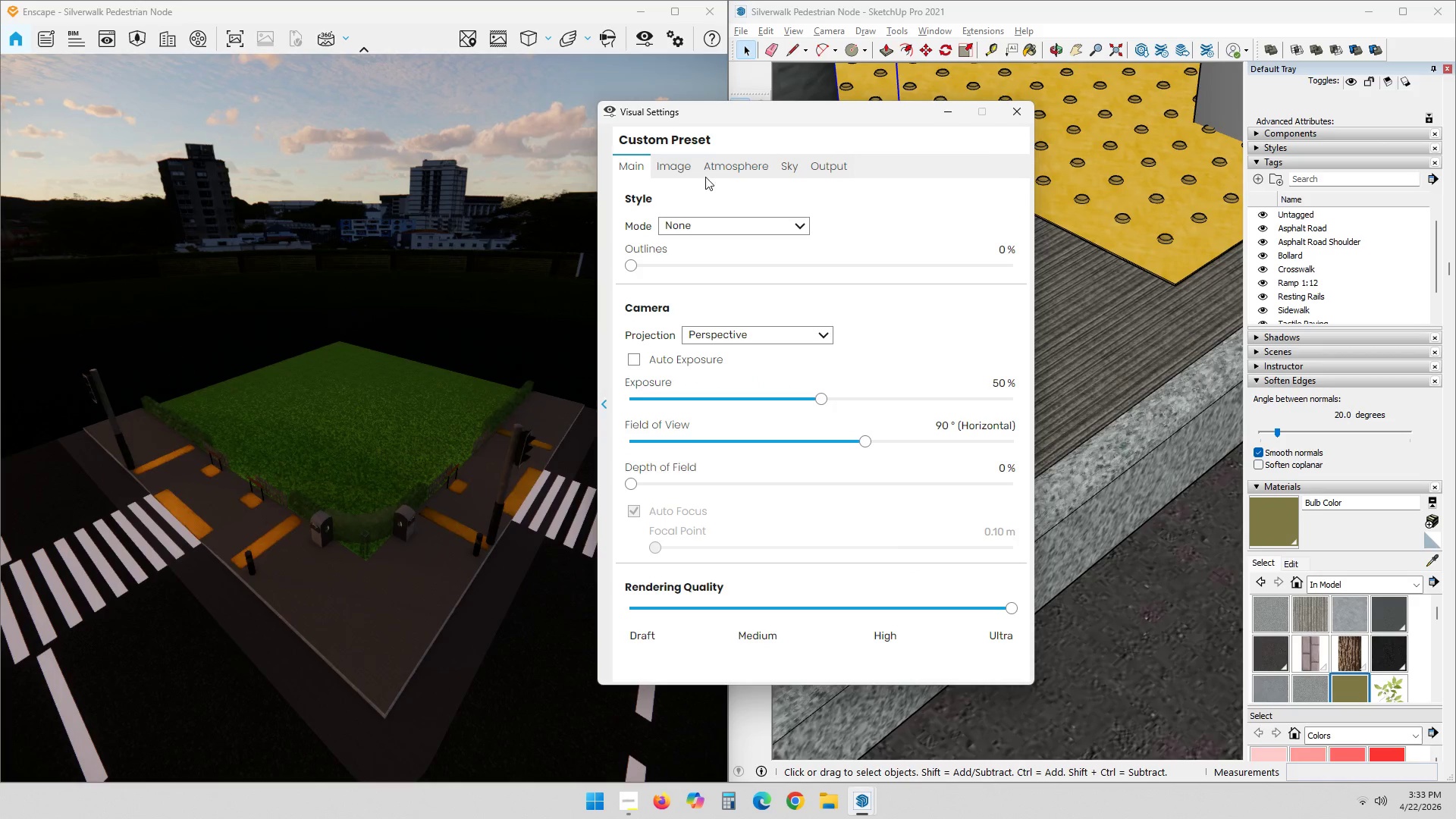 
left_click([682, 165])
 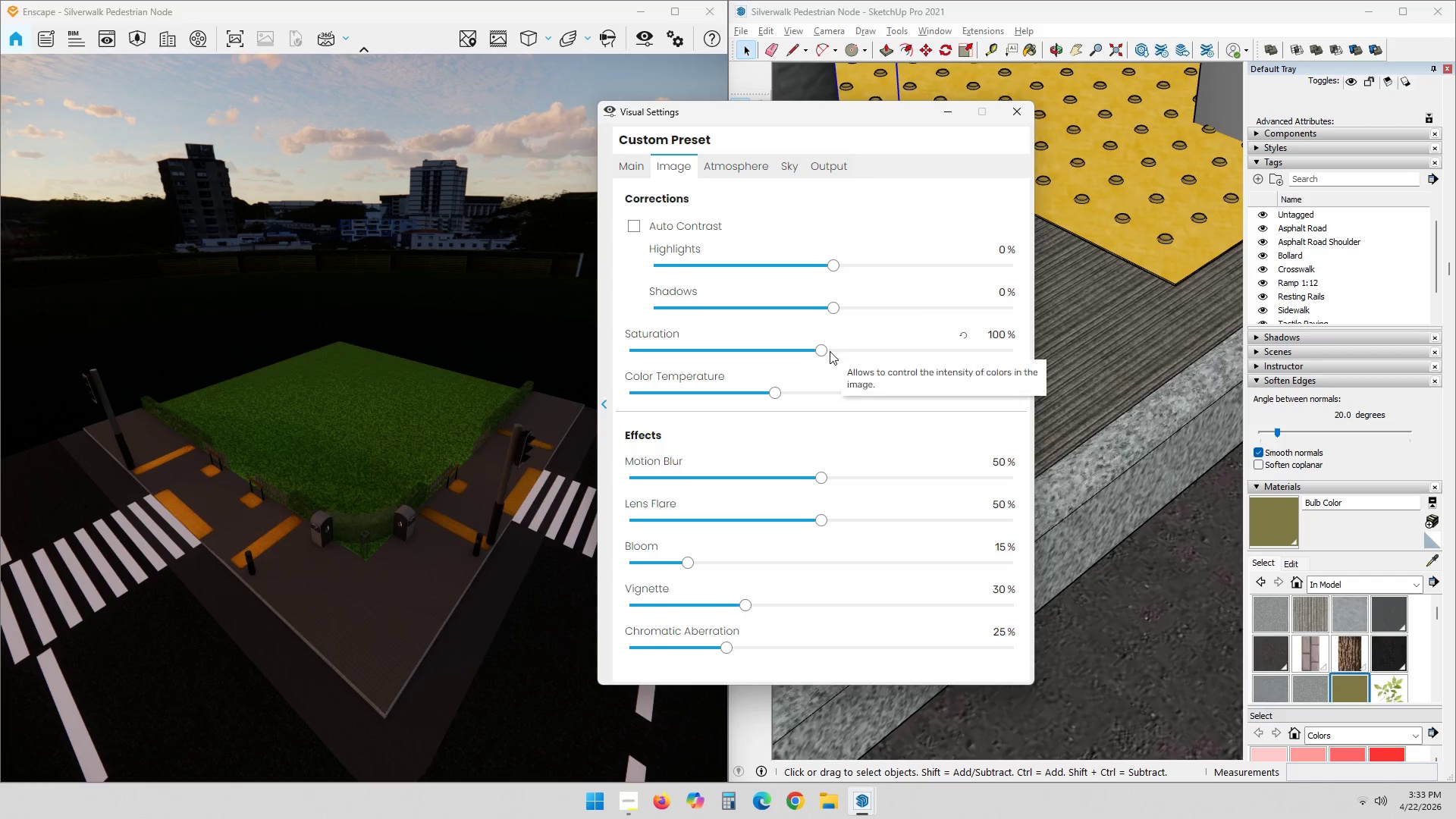 
left_click([739, 172])
 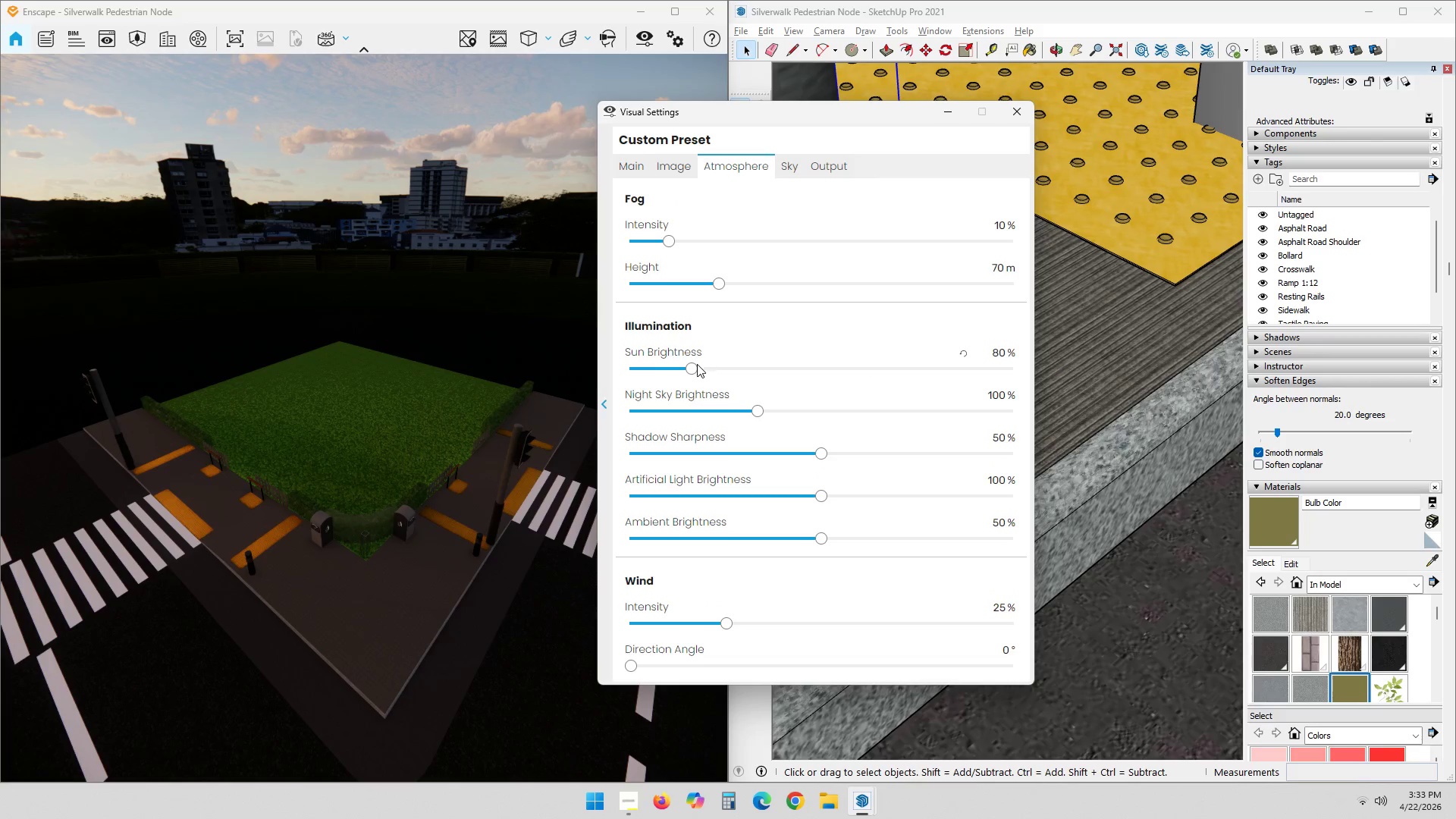 
left_click_drag(start_coordinate=[692, 366], to_coordinate=[888, 372])
 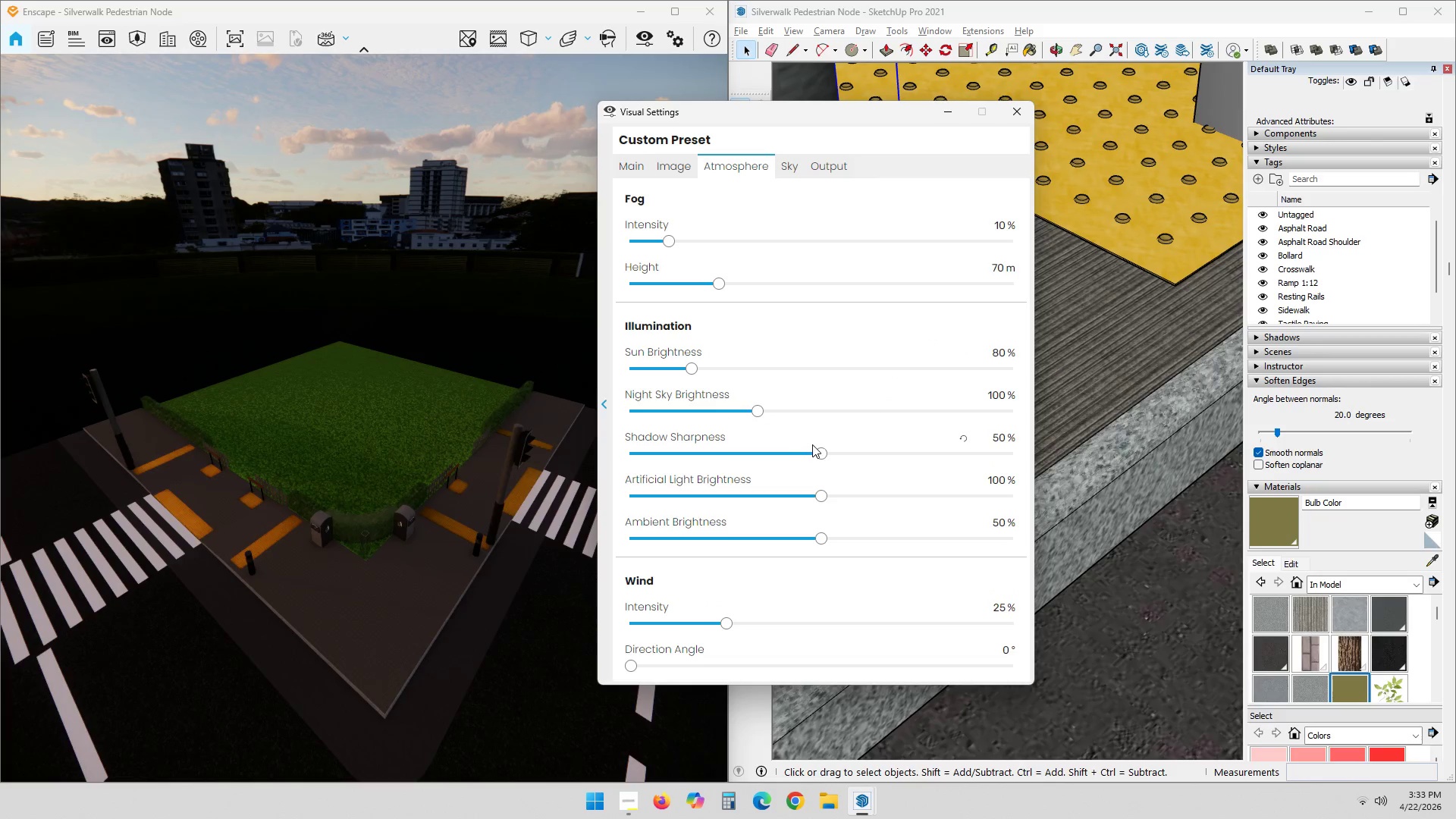 
left_click_drag(start_coordinate=[824, 452], to_coordinate=[588, 451])
 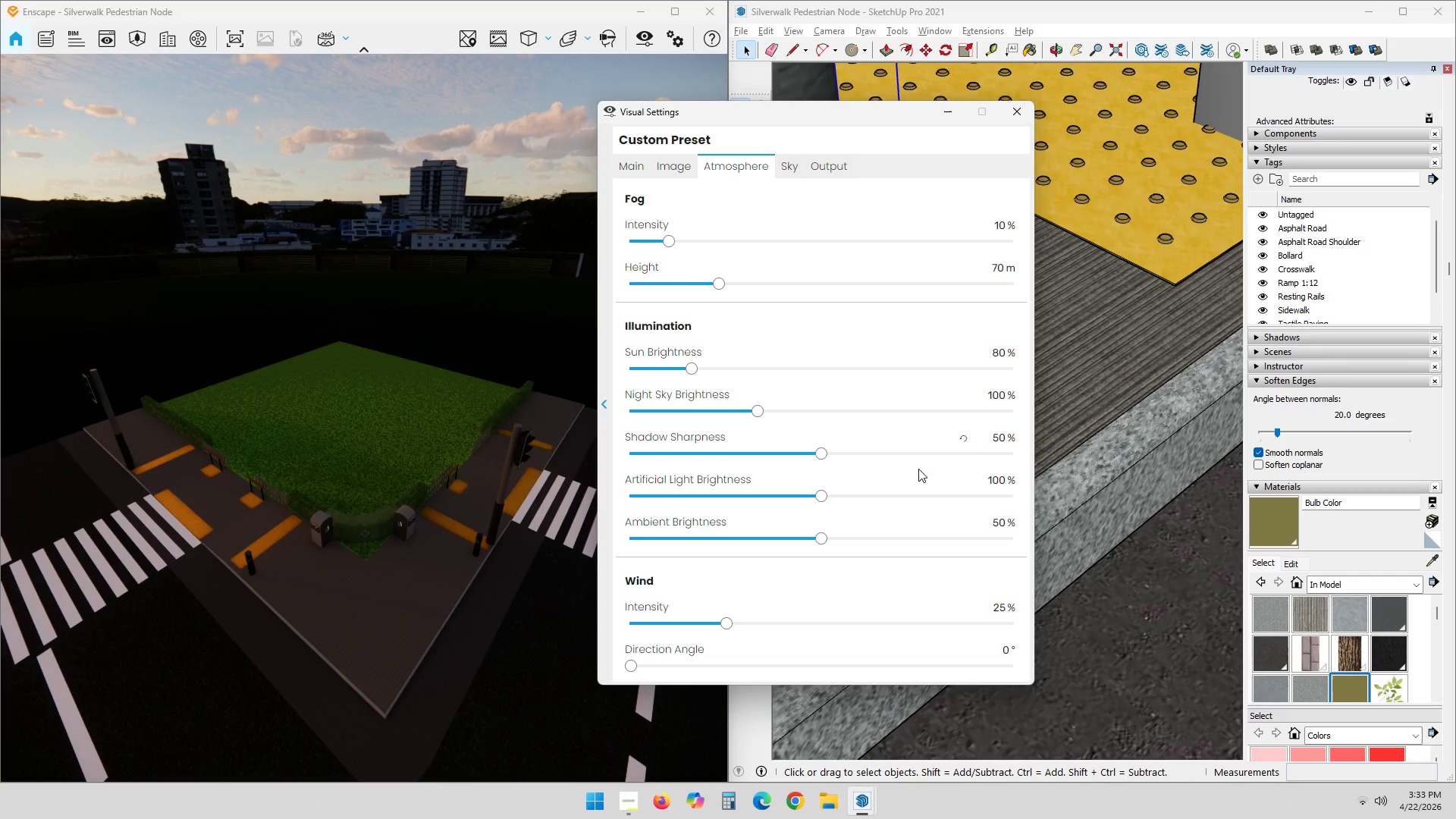 
left_click([786, 171])
 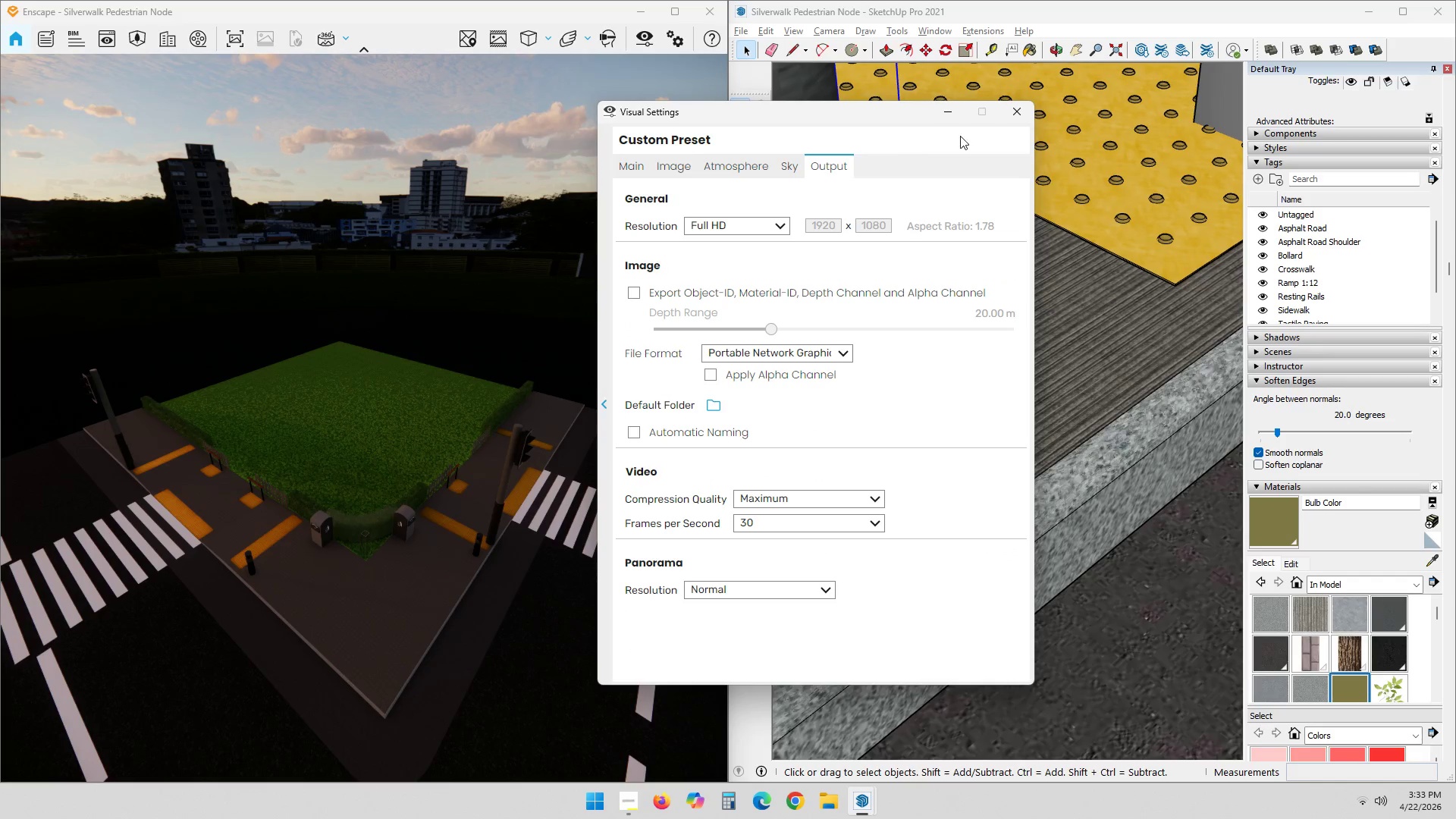 
left_click([1015, 118])
 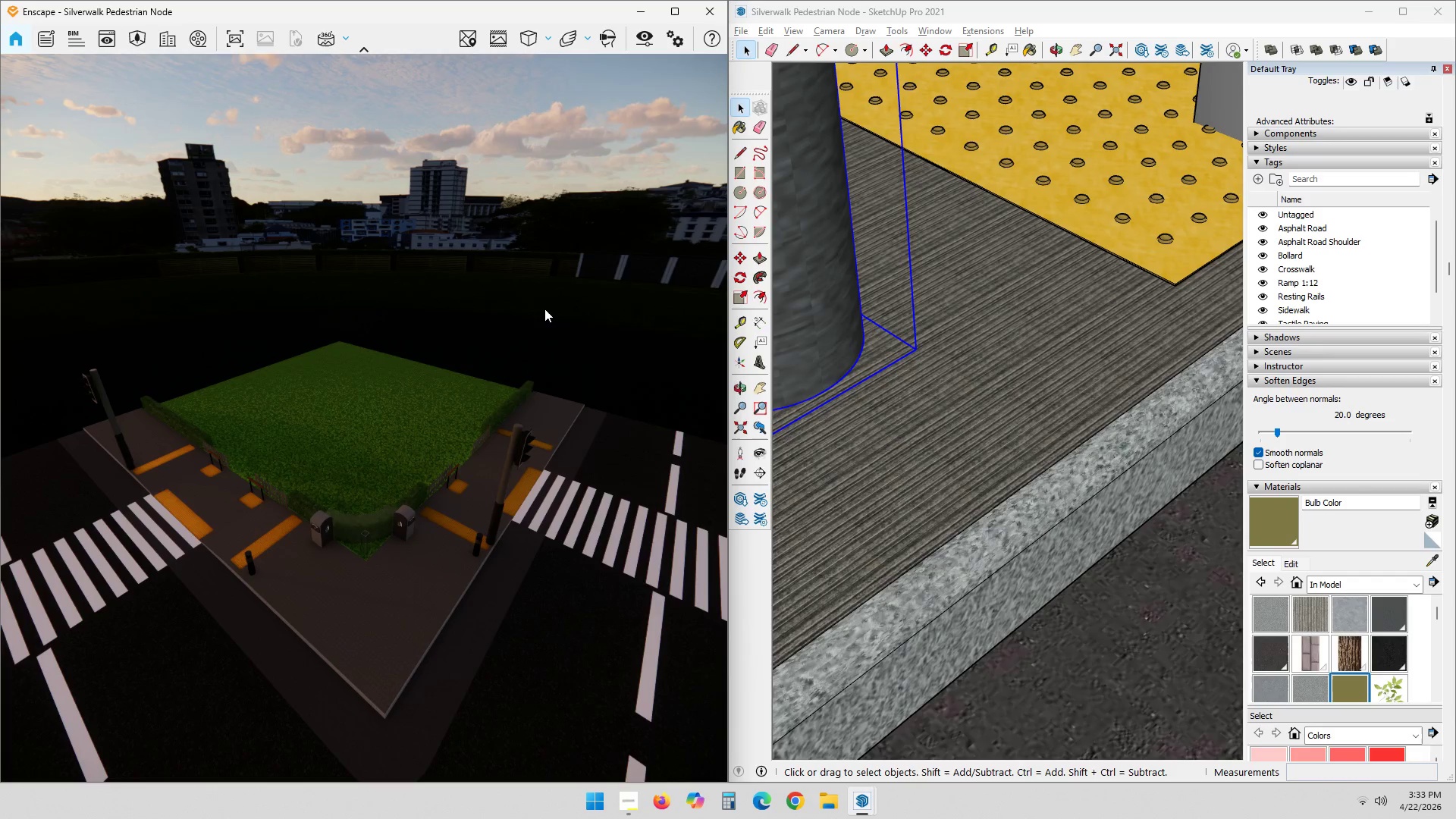 
scroll: coordinate [323, 629], scroll_direction: up, amount: 11.0
 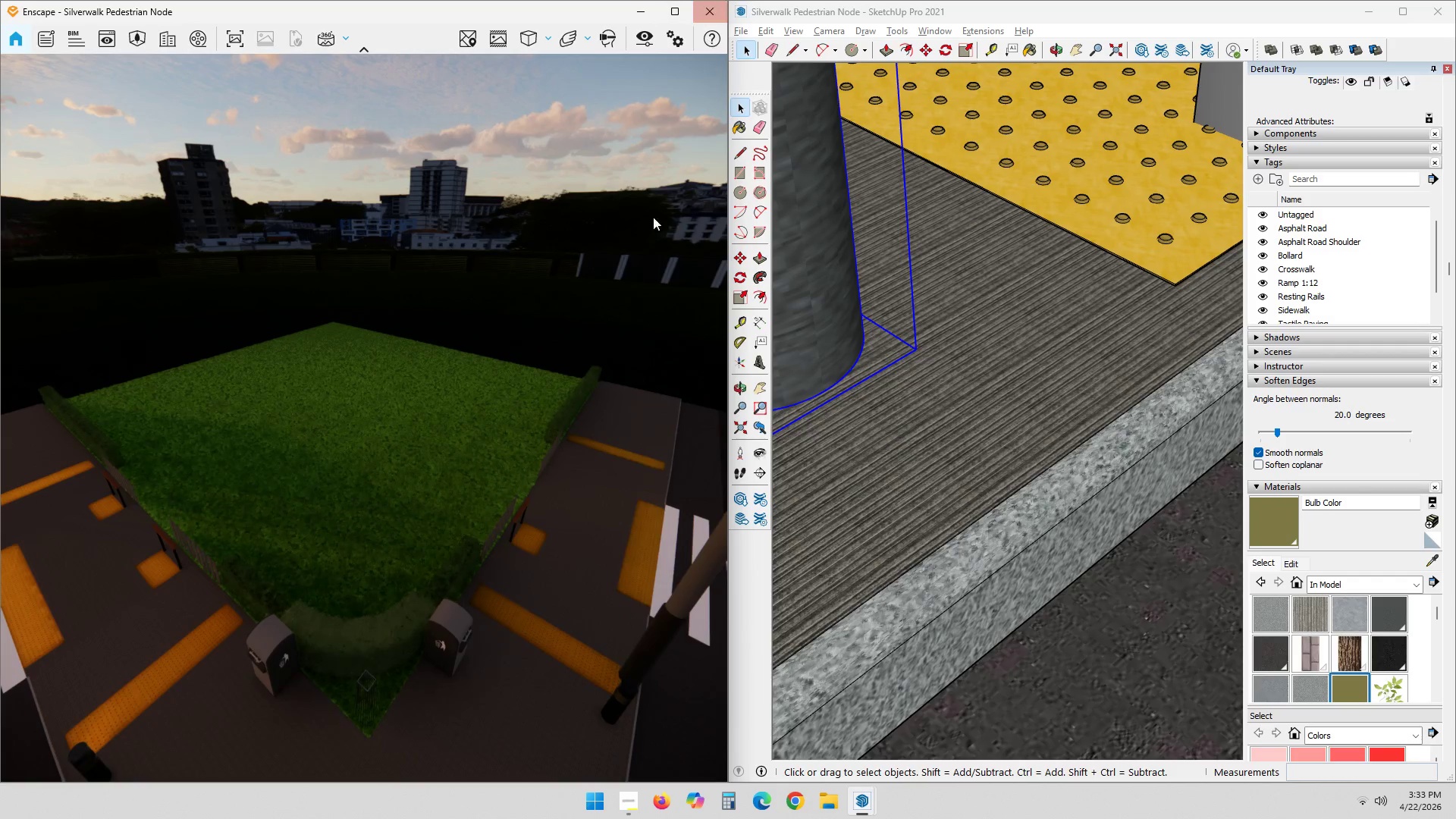 
hold_key(key=ShiftLeft, duration=1.83)
 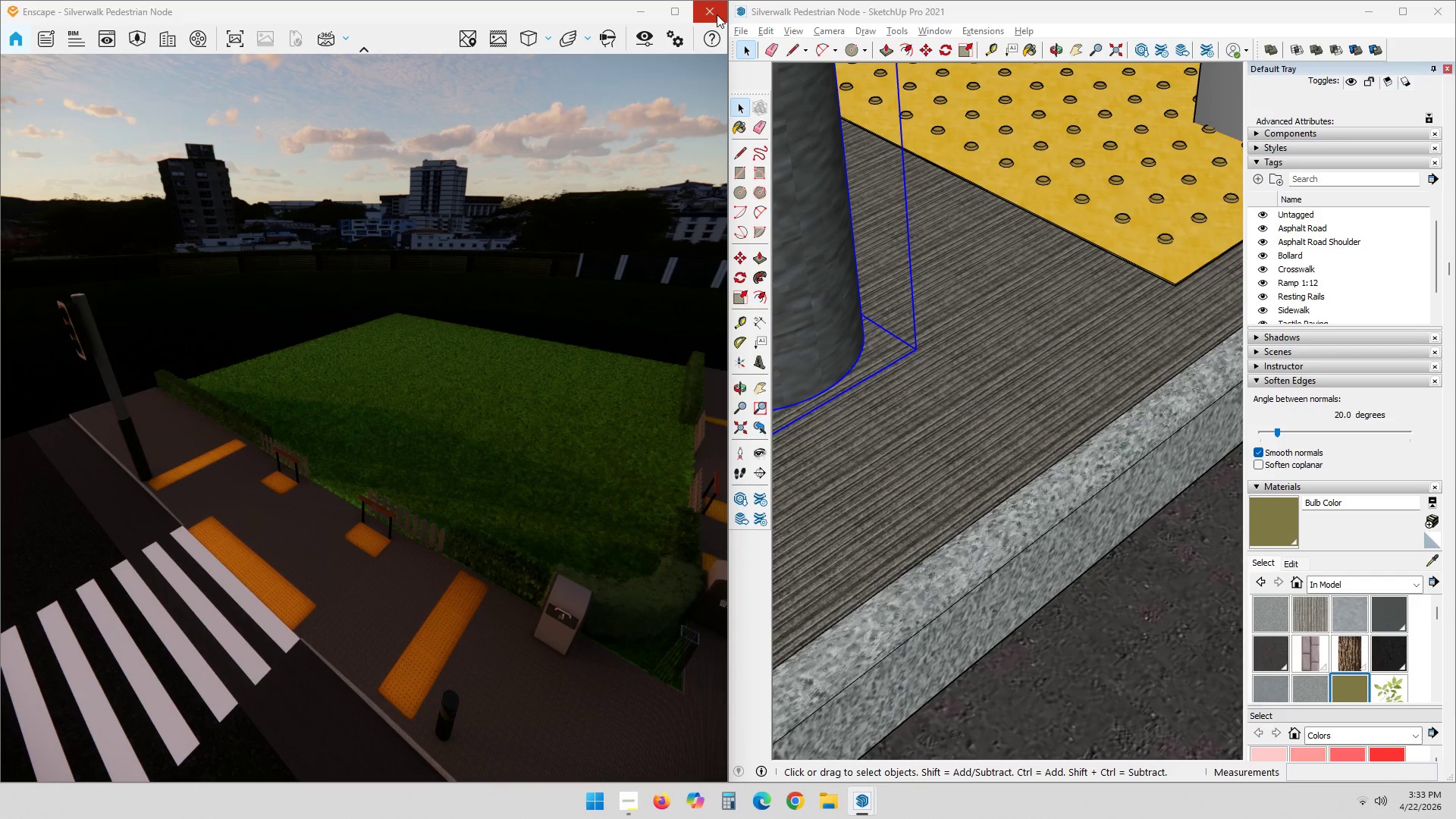 
left_click([717, 14])
 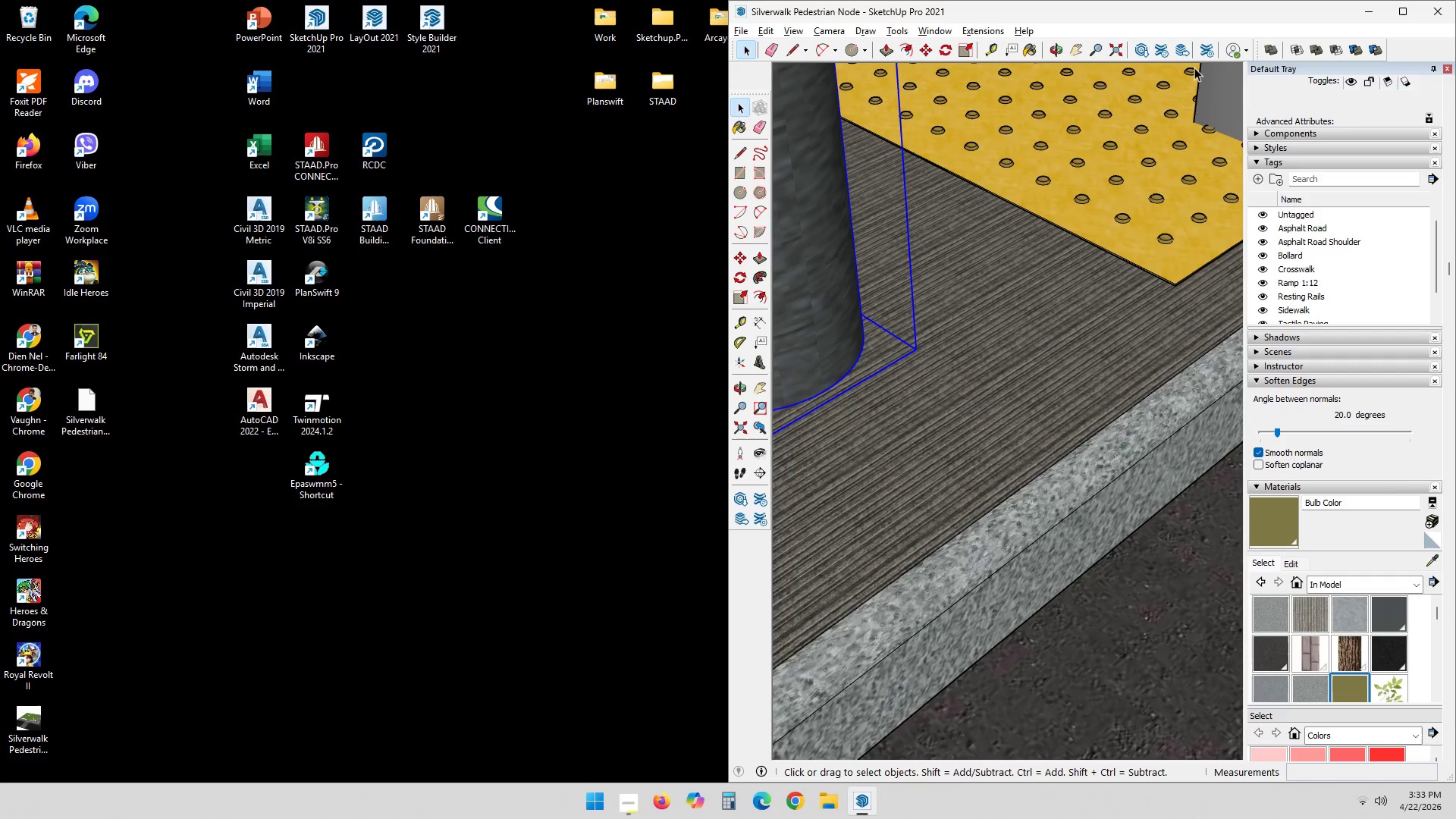 
left_click([1407, 8])
 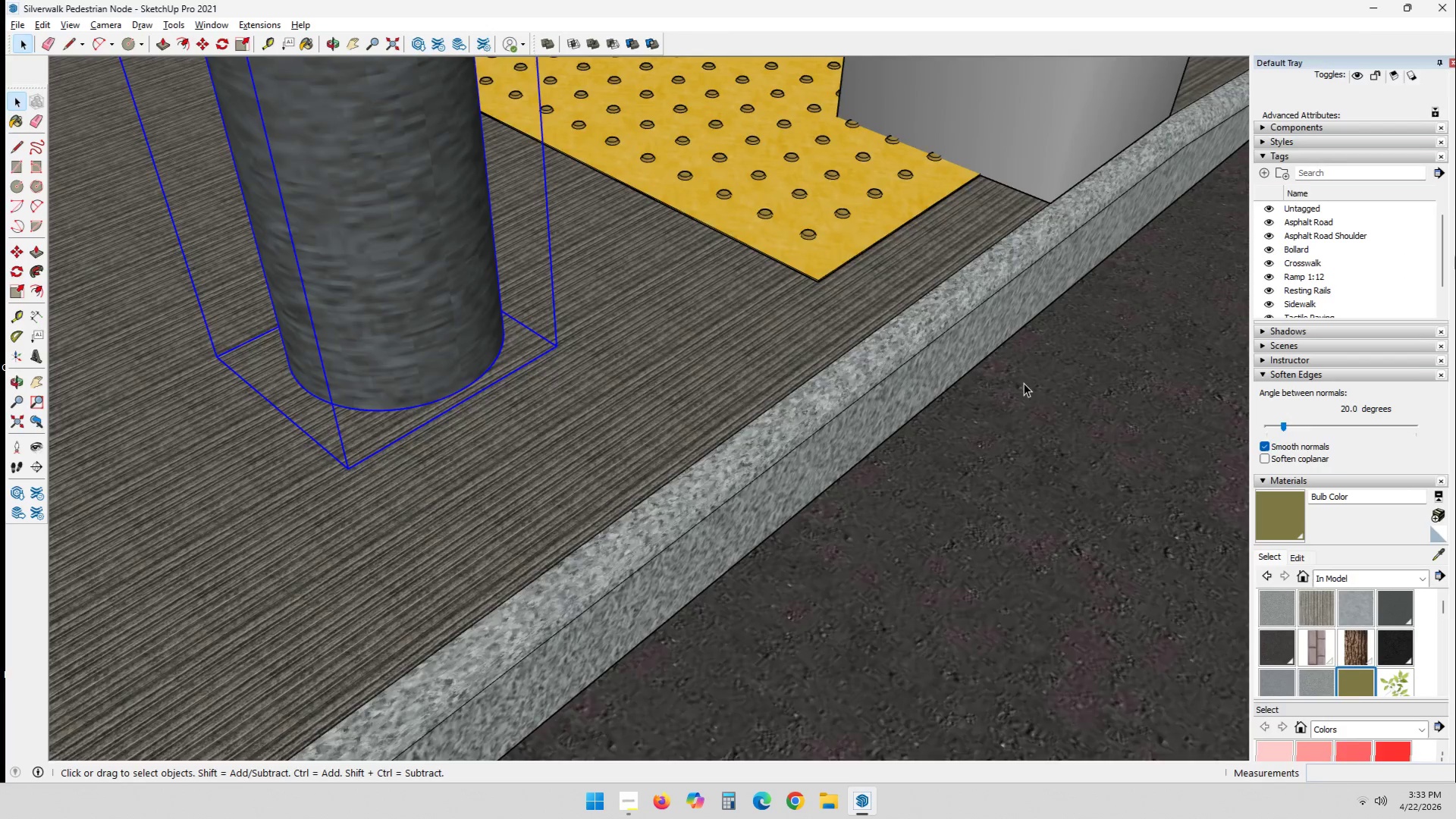 
hold_key(key=ShiftLeft, duration=0.34)
 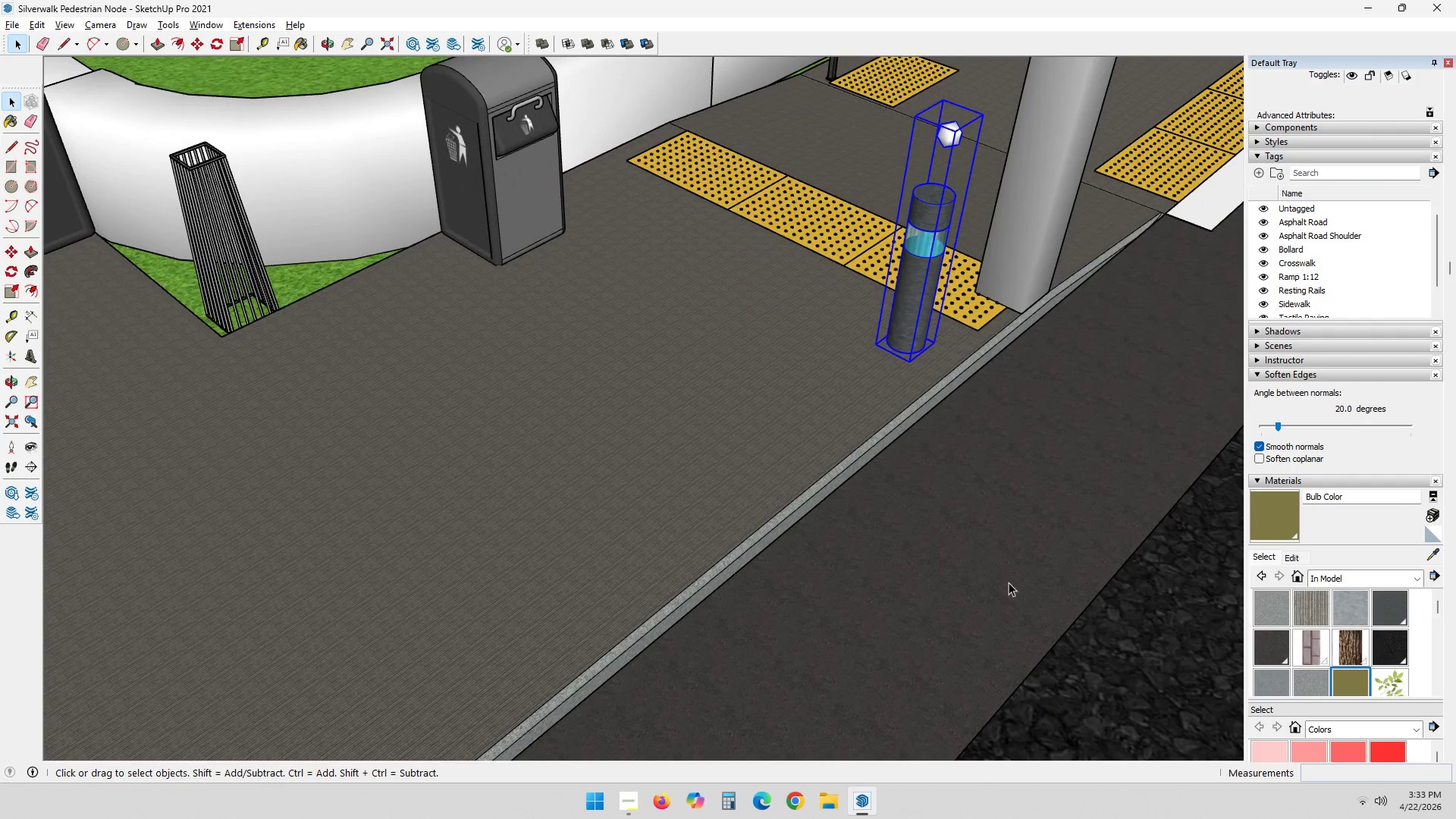 
scroll: coordinate [1003, 576], scroll_direction: down, amount: 29.0
 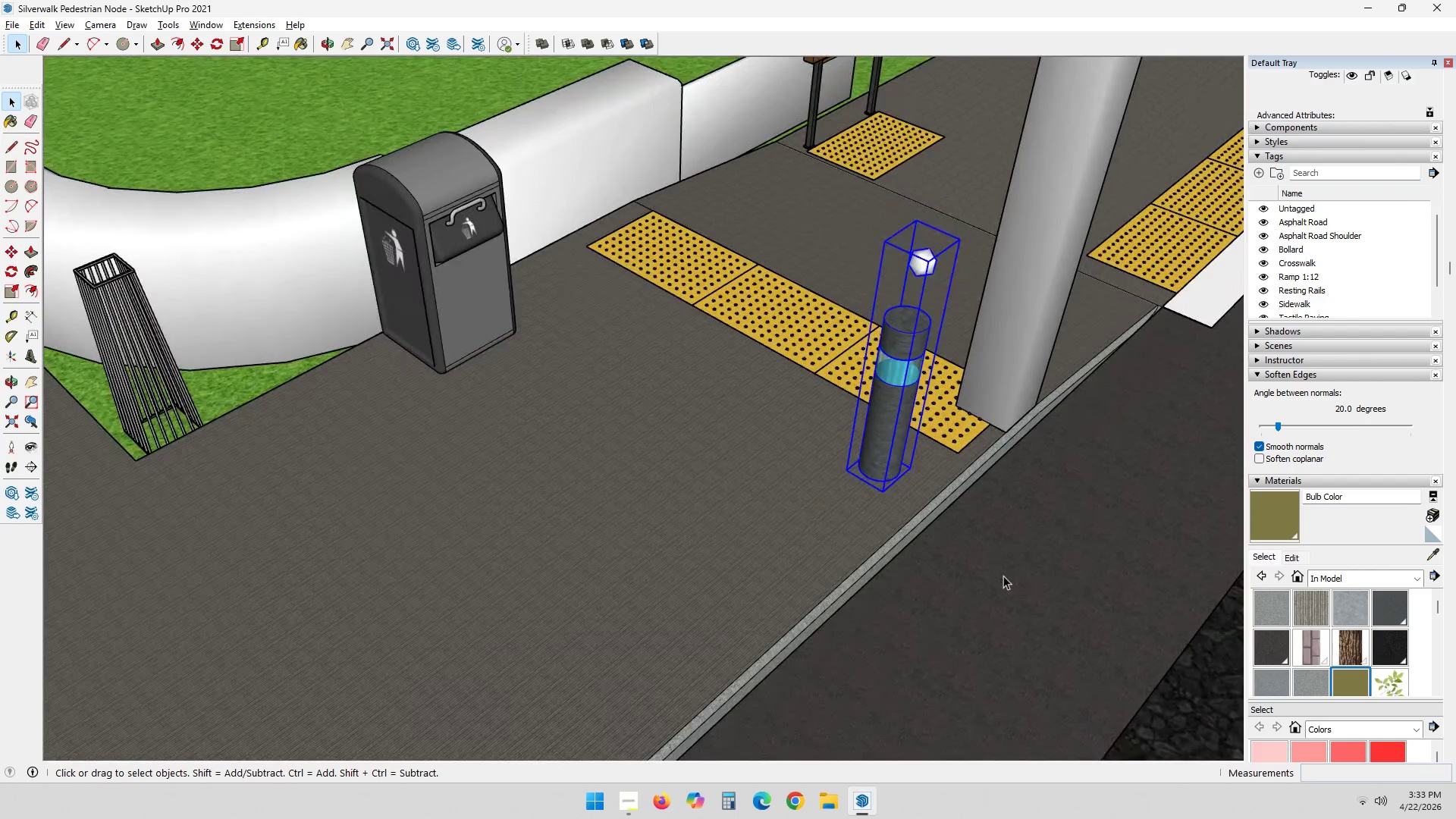 
double_click([1002, 582])
 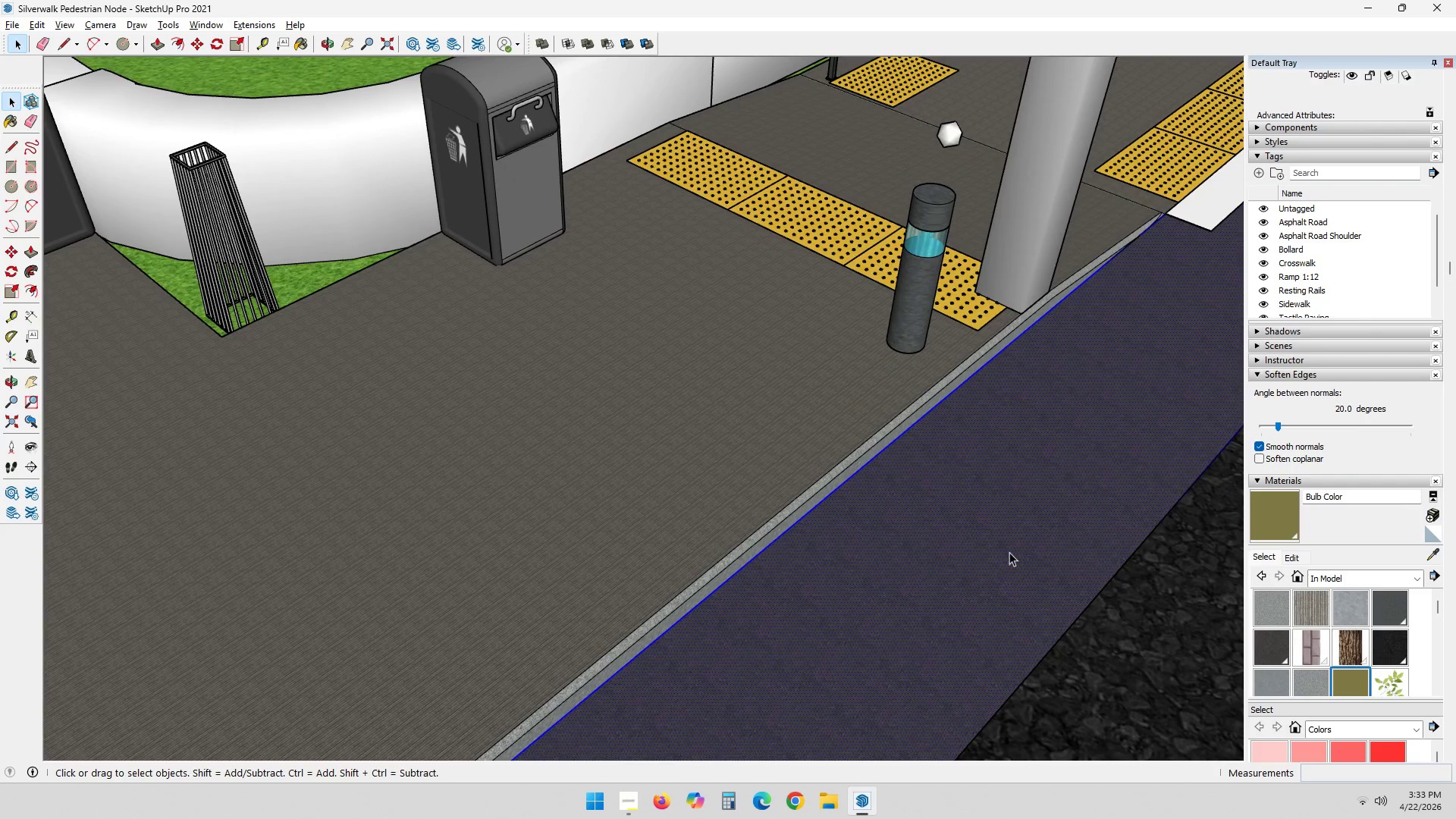 
left_click([1011, 548])
 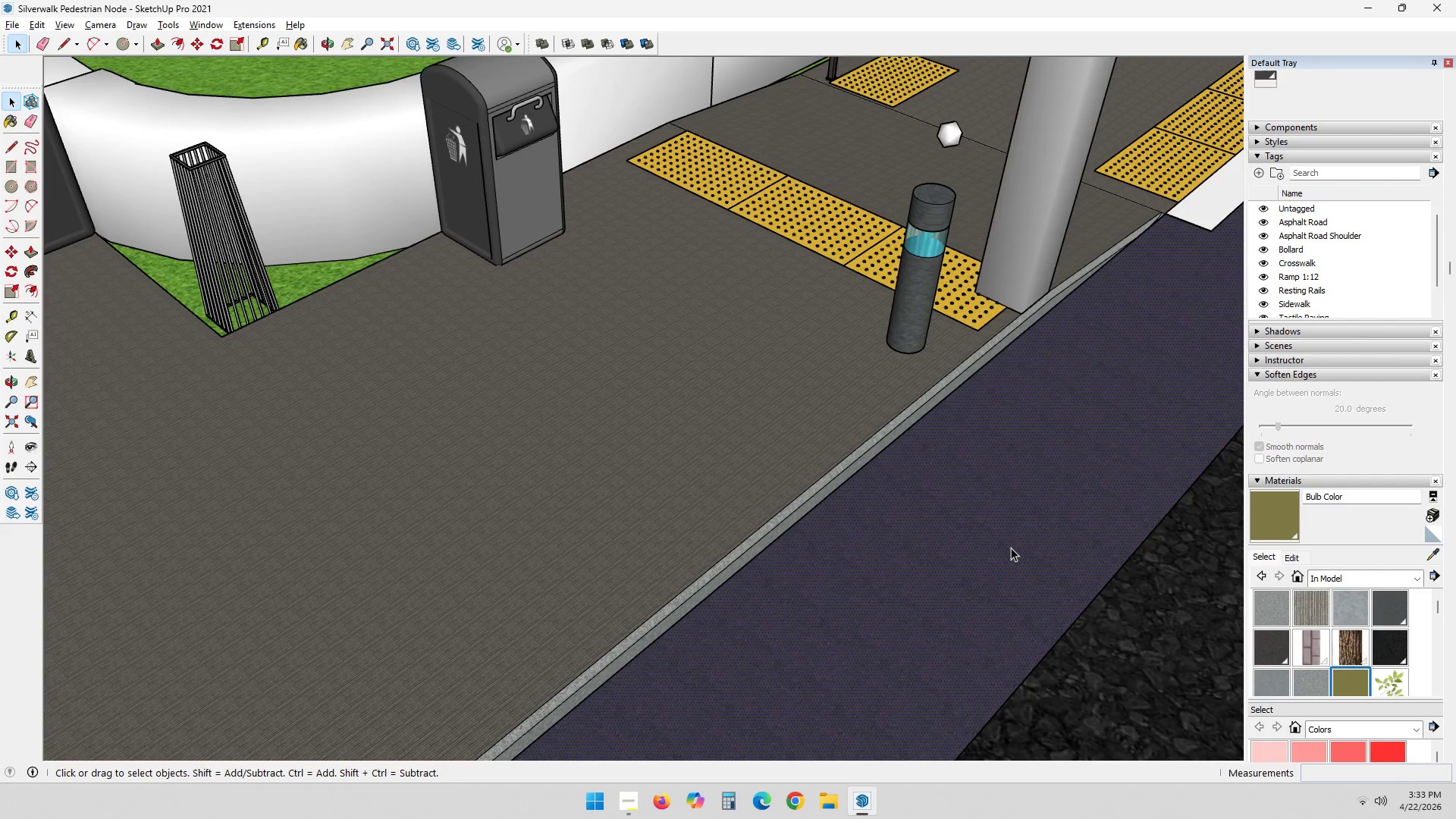 
left_click([1011, 548])
 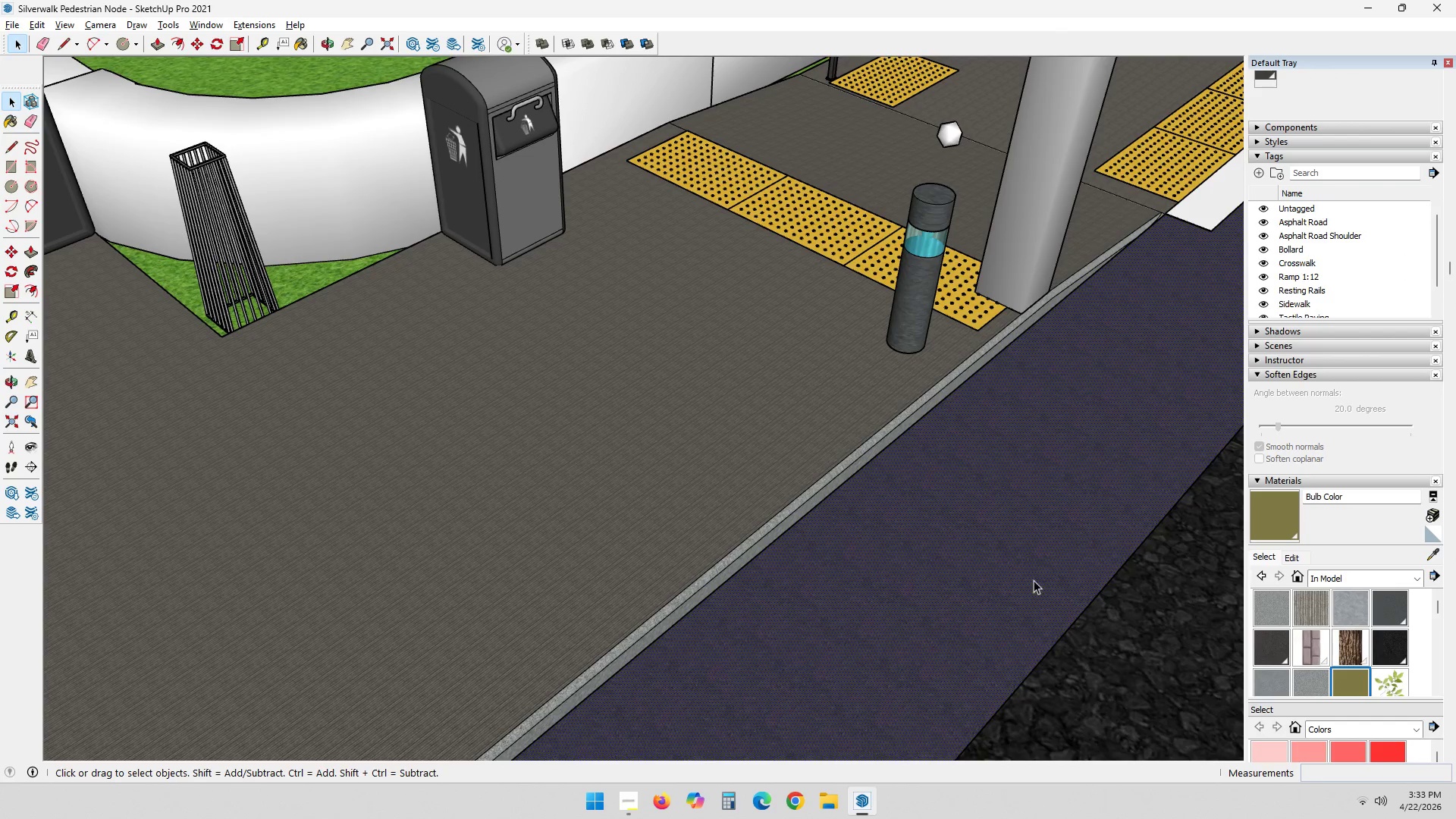 
key(Escape)
 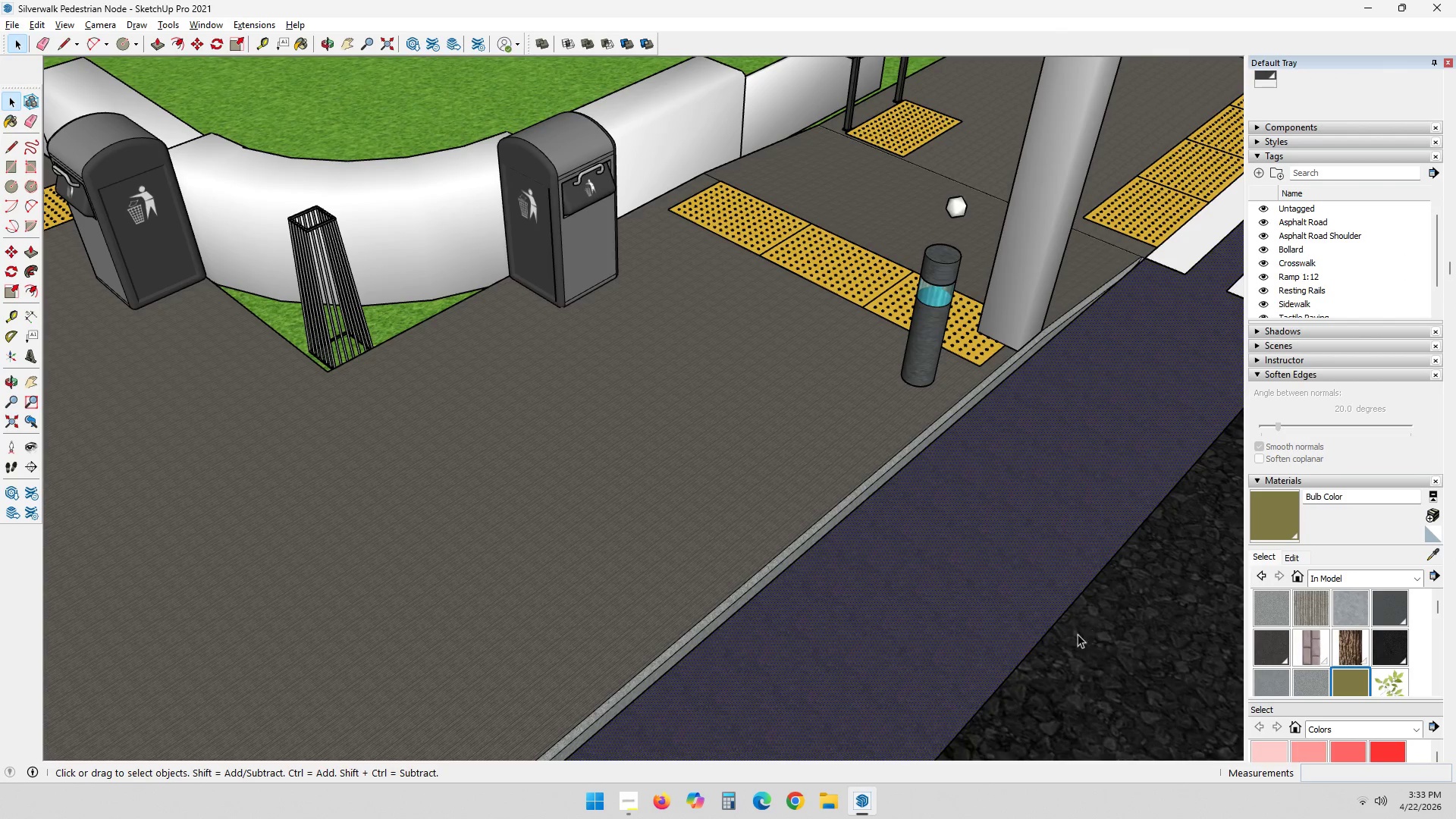 
key(Escape)
 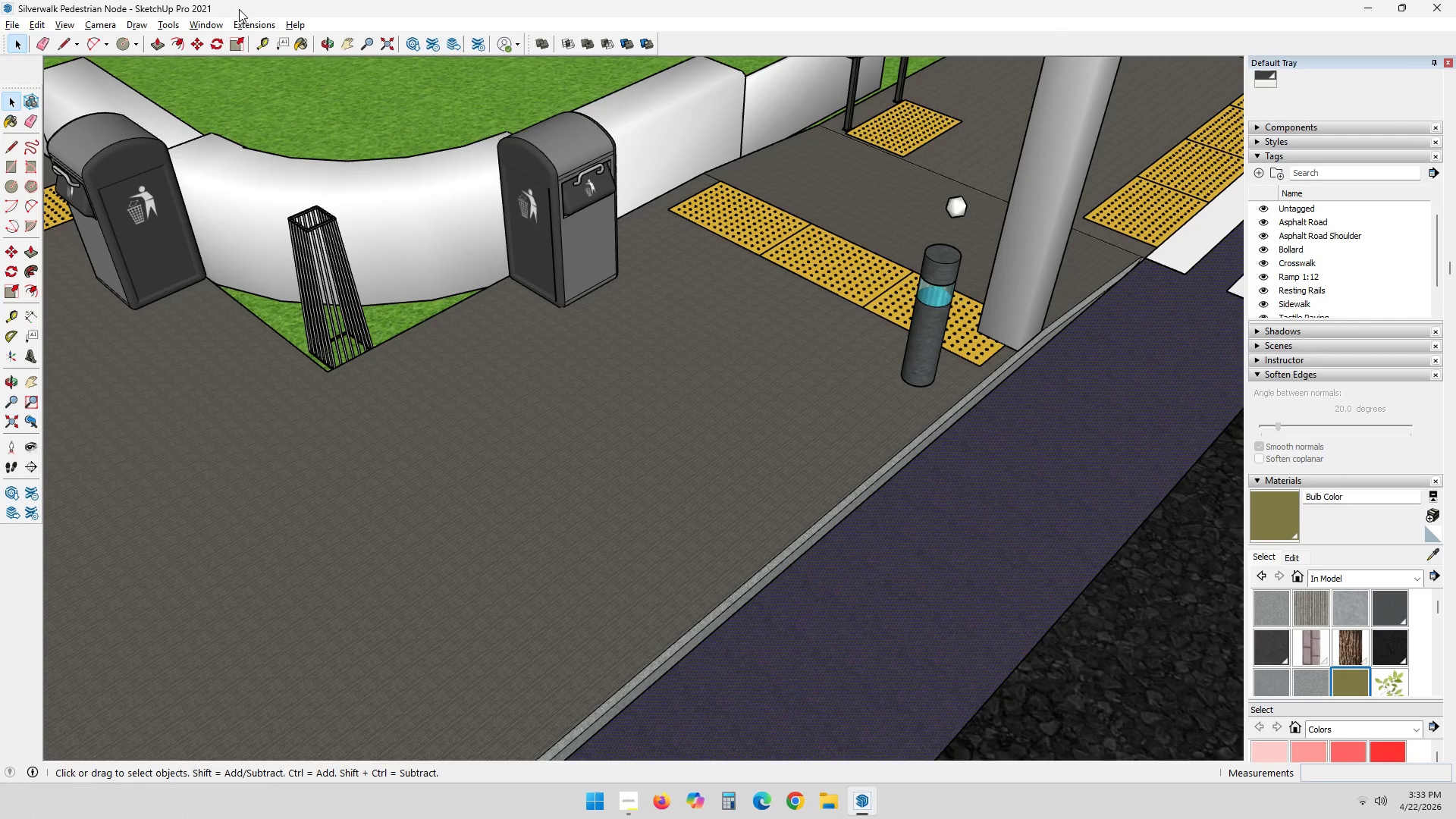 
scroll: coordinate [995, 594], scroll_direction: down, amount: 3.0
 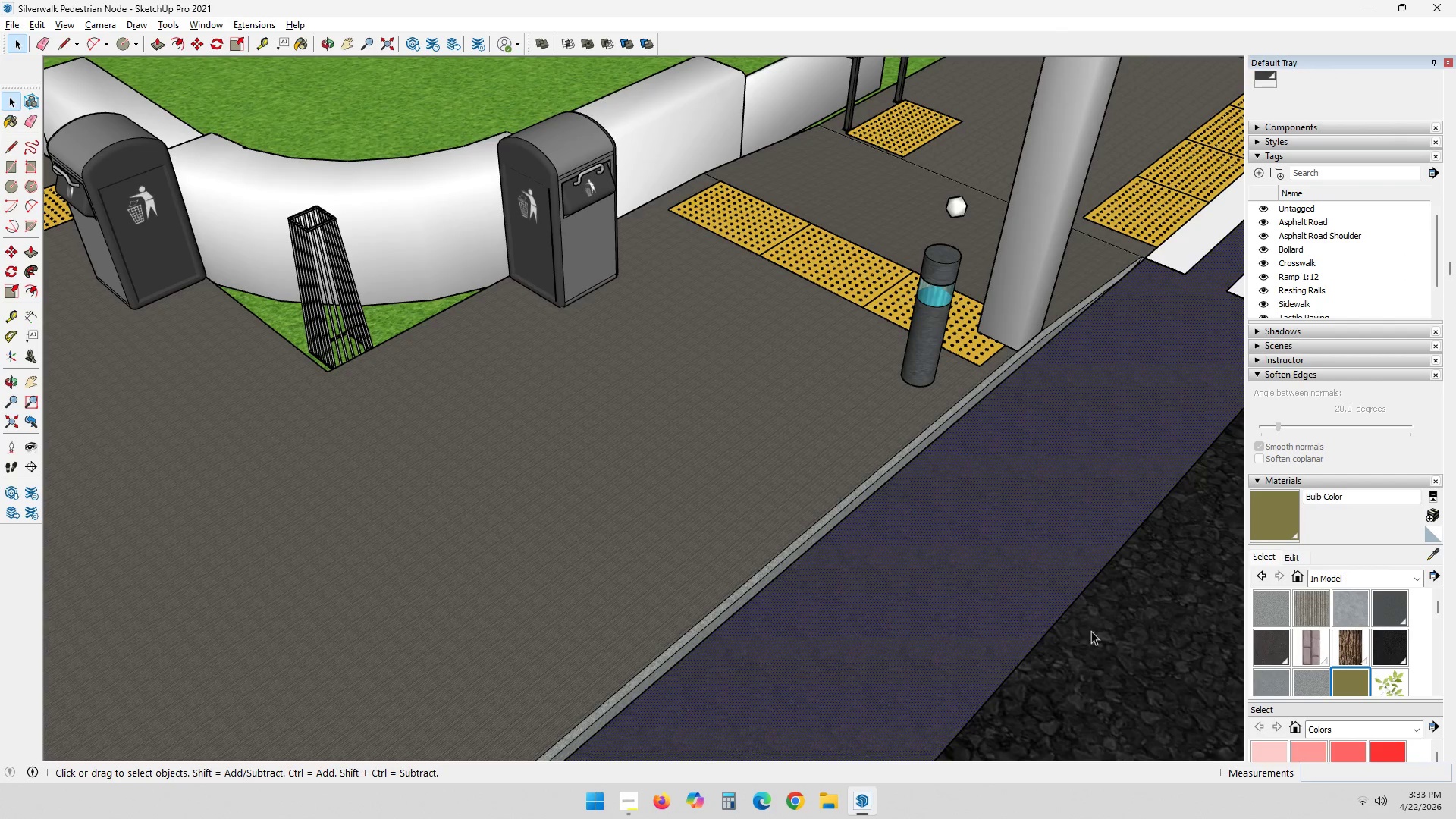 
left_click([257, 24])
 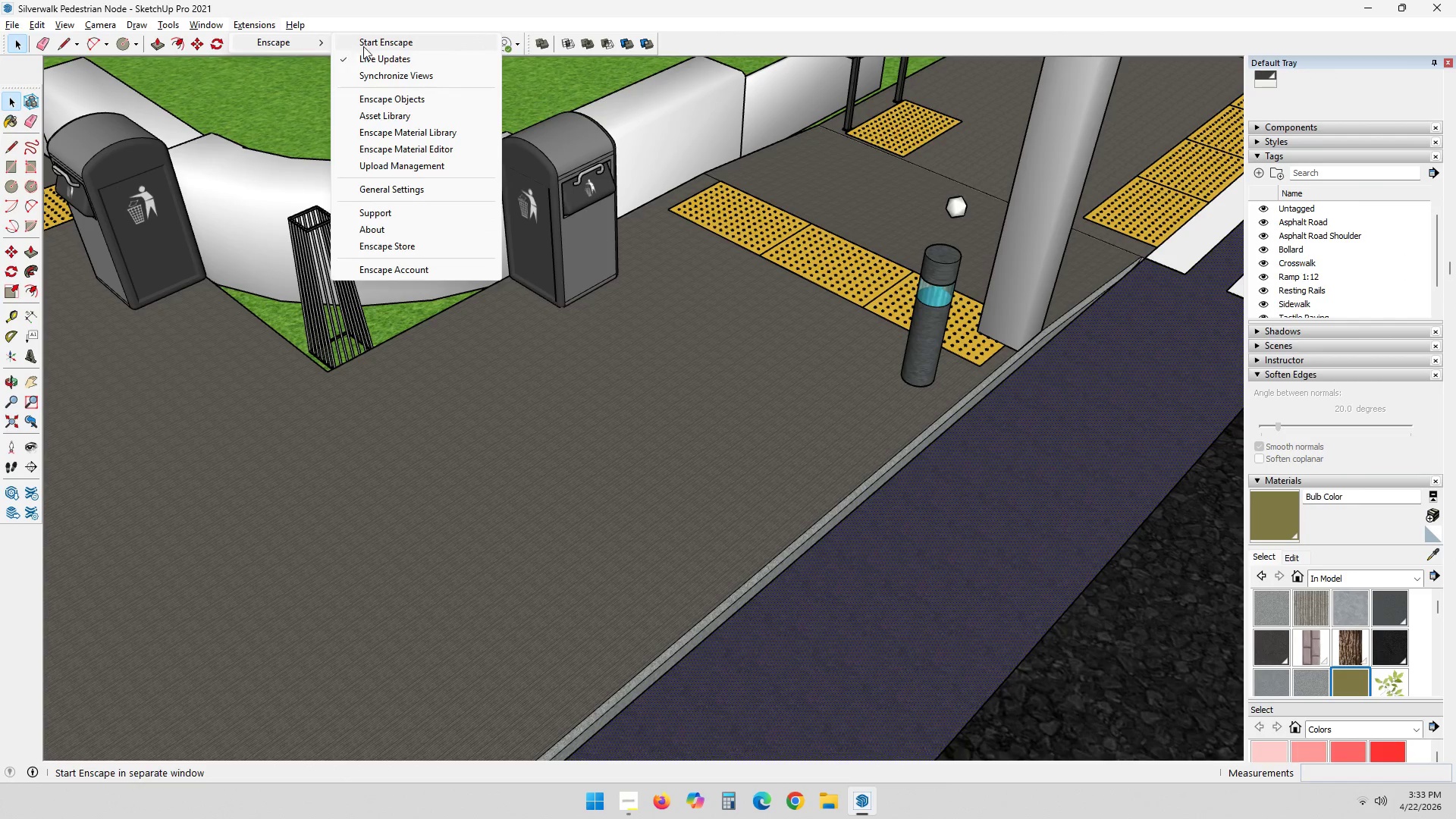 
left_click([369, 45])
 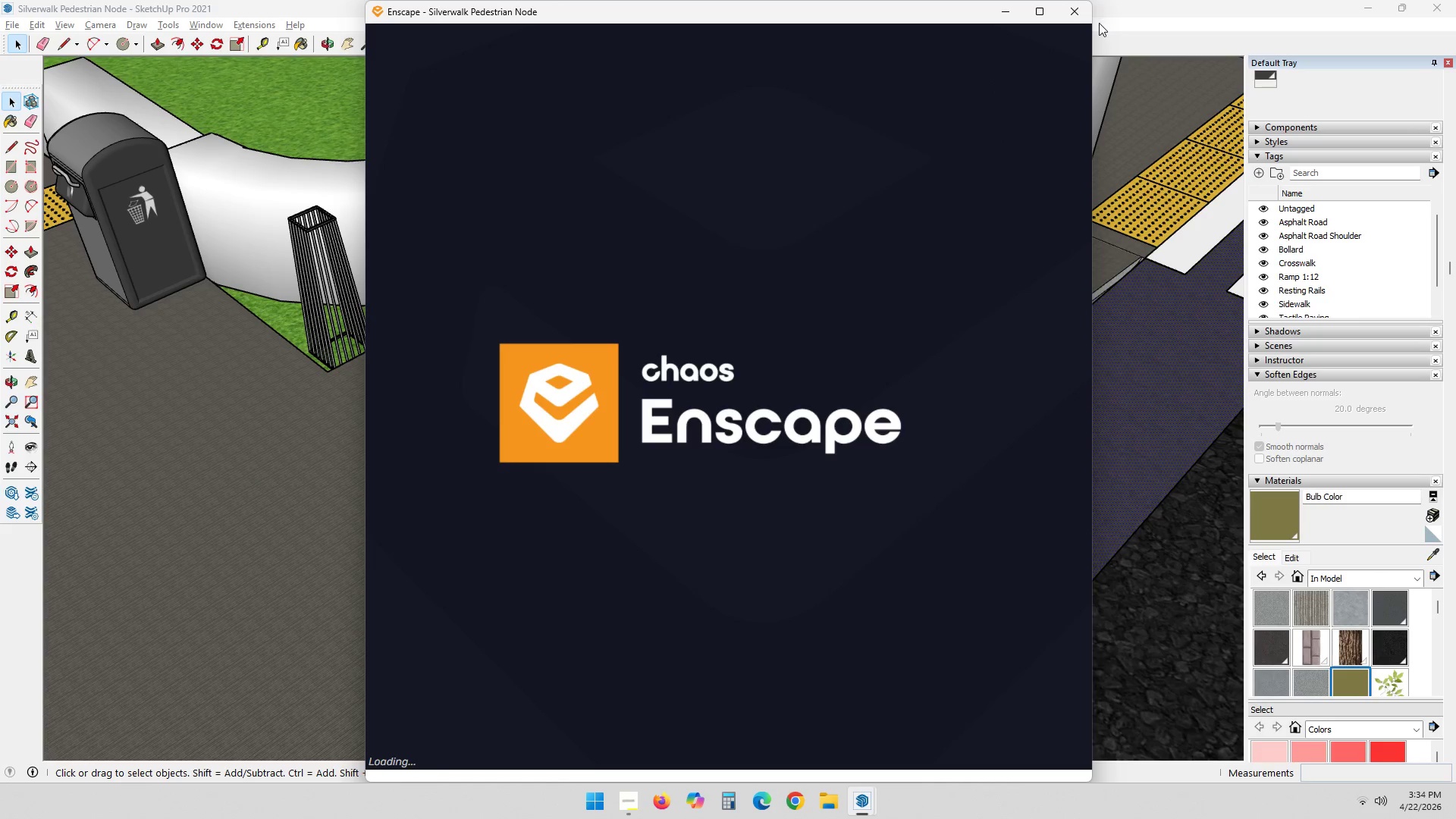 
left_click([1038, 14])
 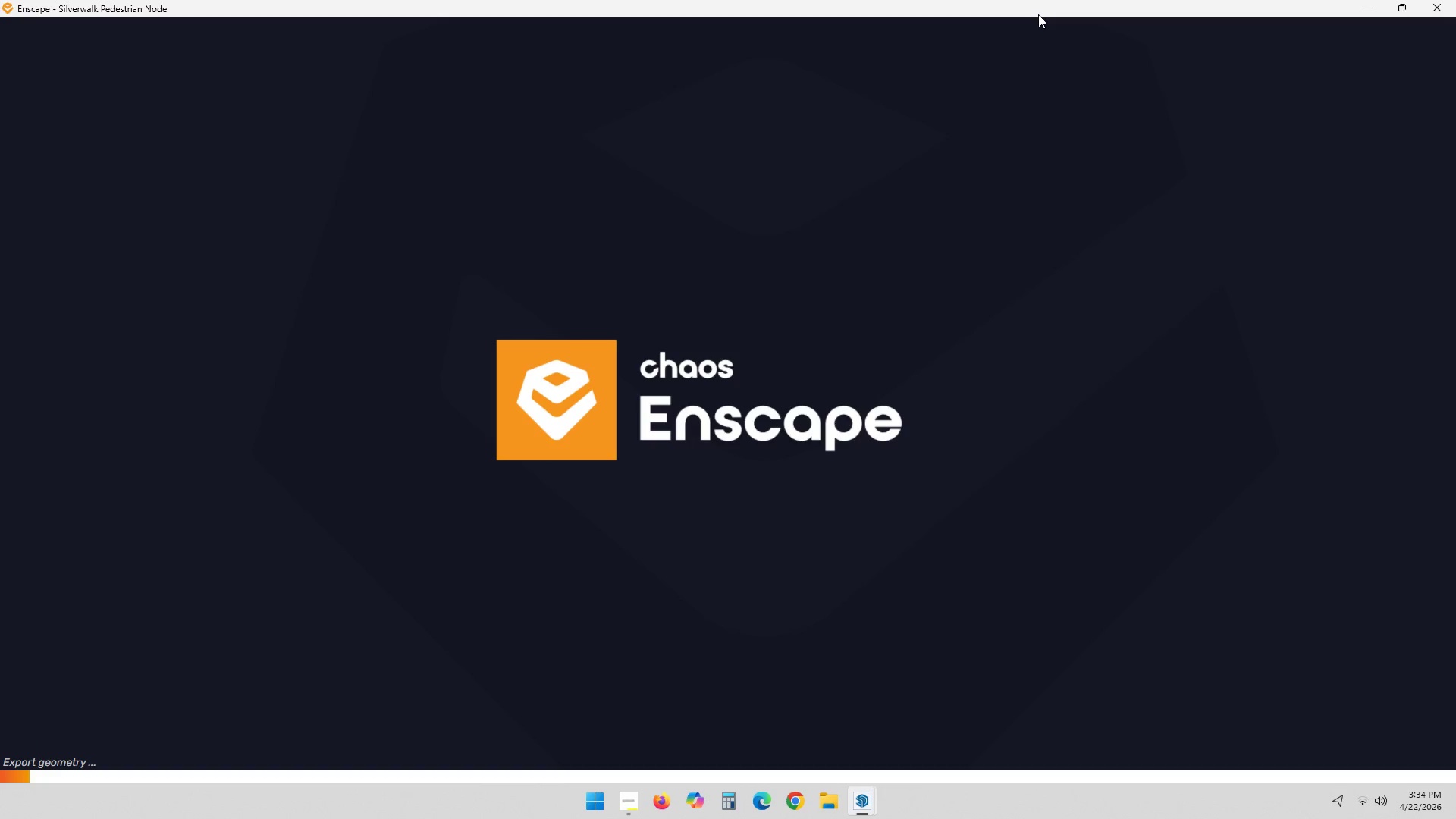 
wait(5.05)
 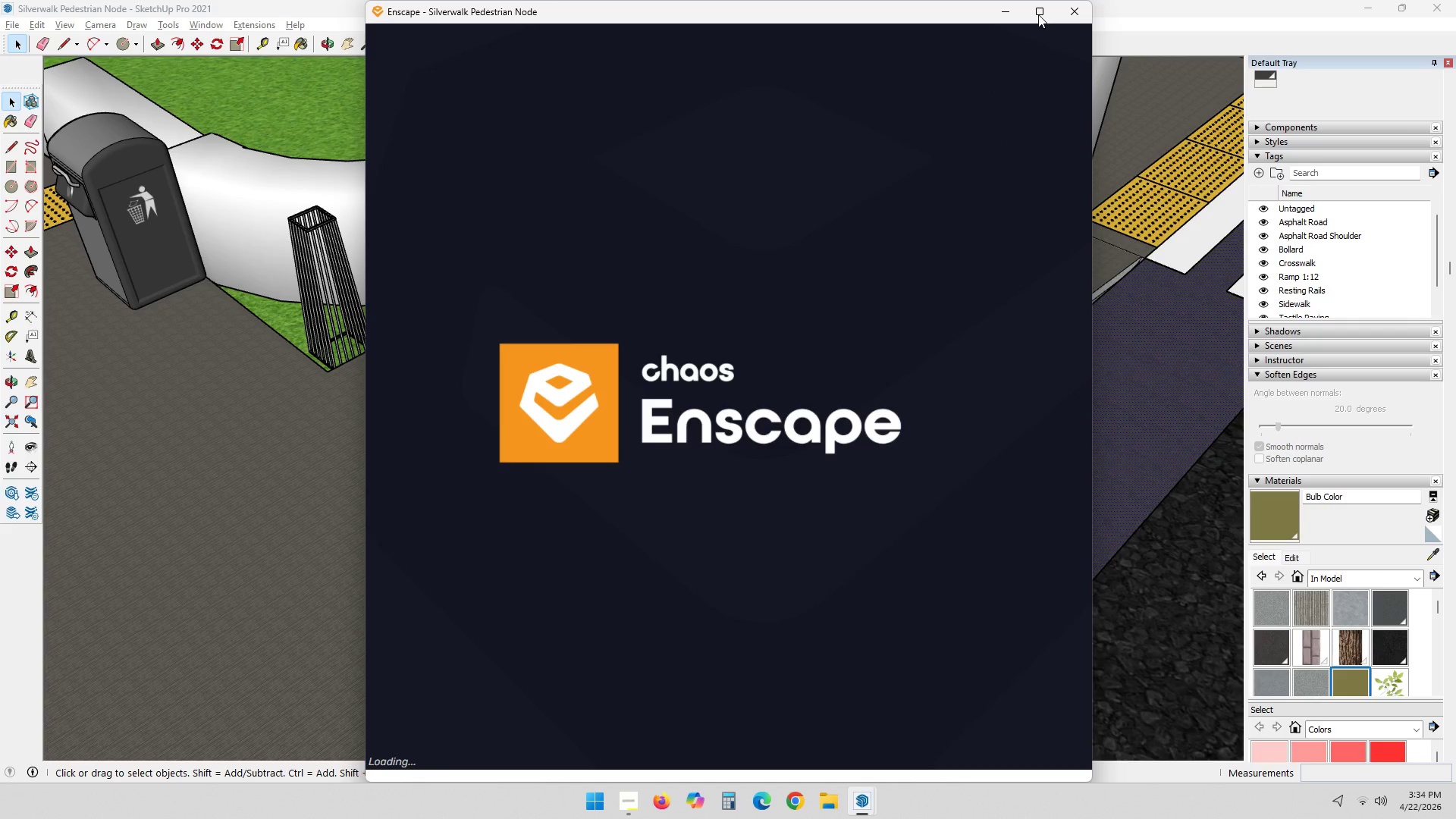 
key(Meta+ArrowLeft)
 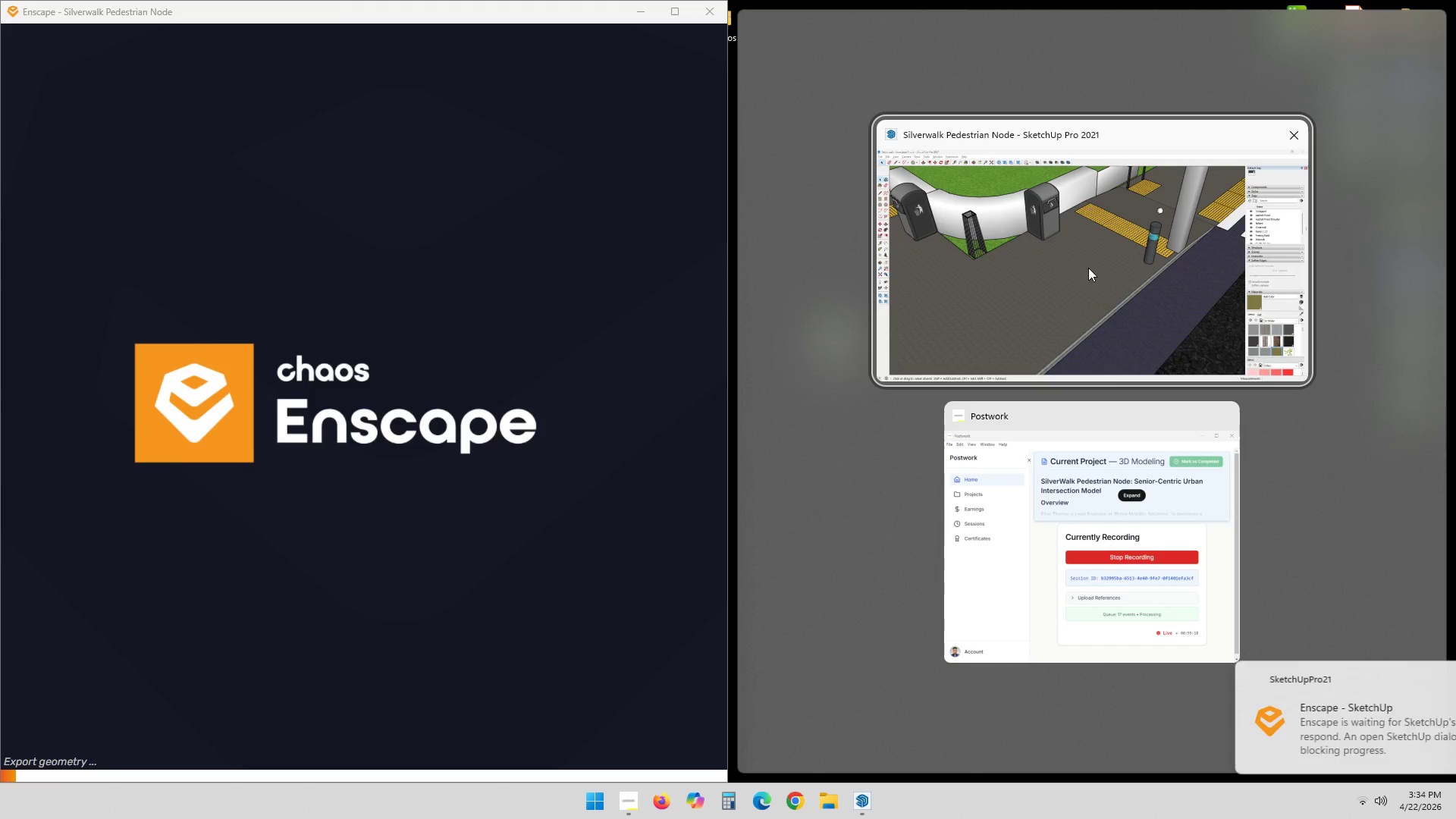 
left_click([1072, 293])
 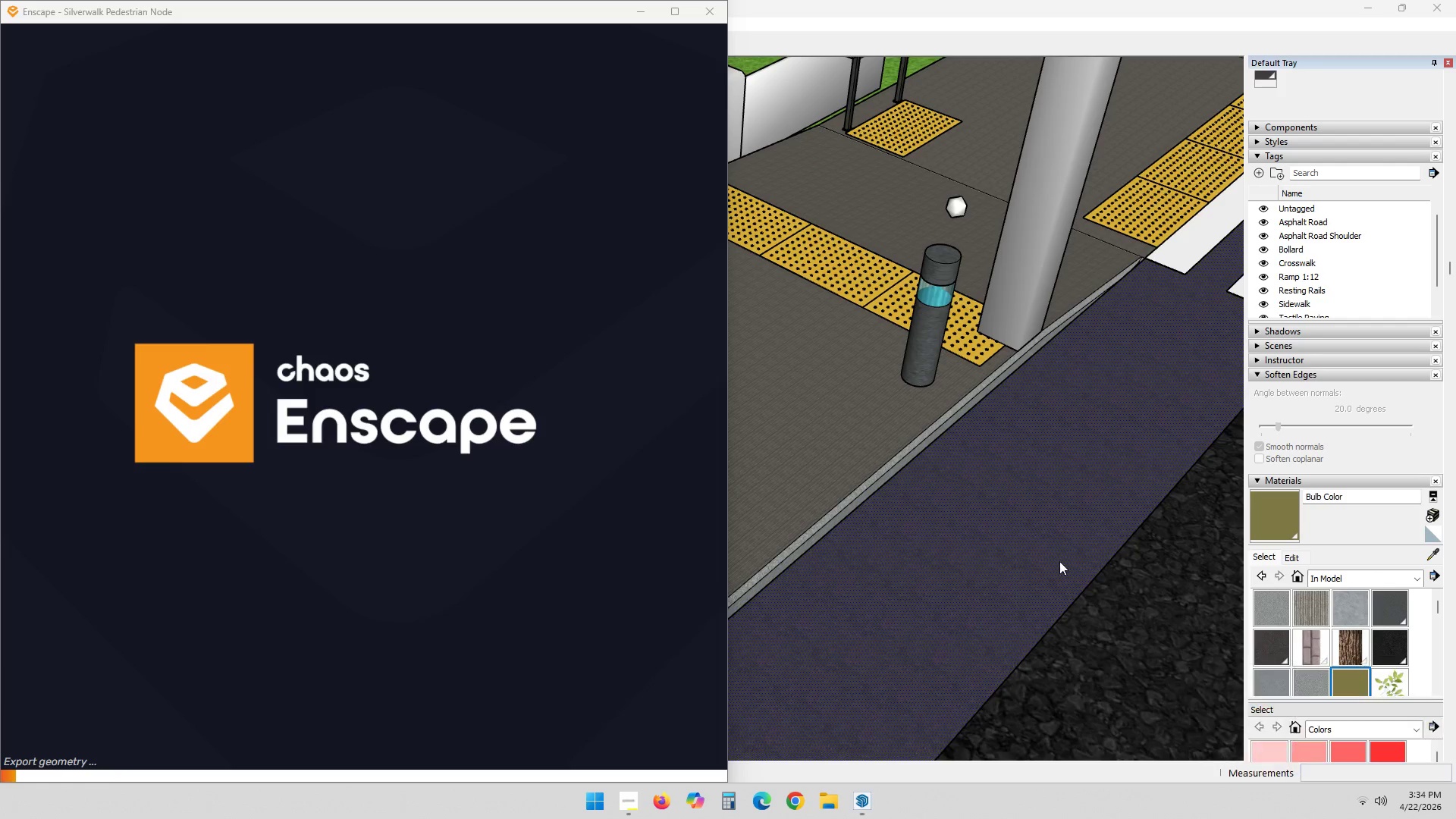 
scroll: coordinate [920, 422], scroll_direction: down, amount: 9.0
 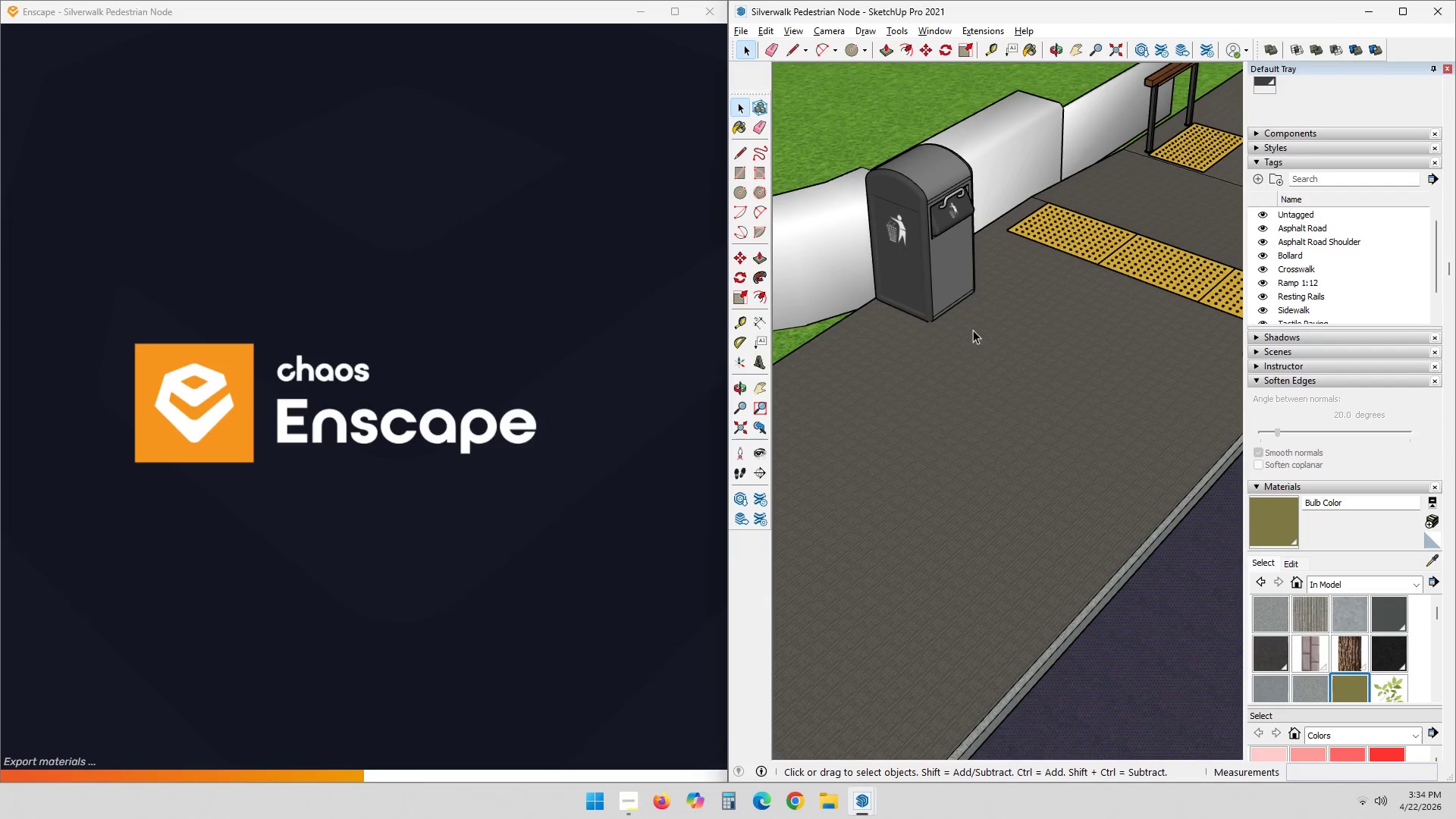 
wait(8.63)
 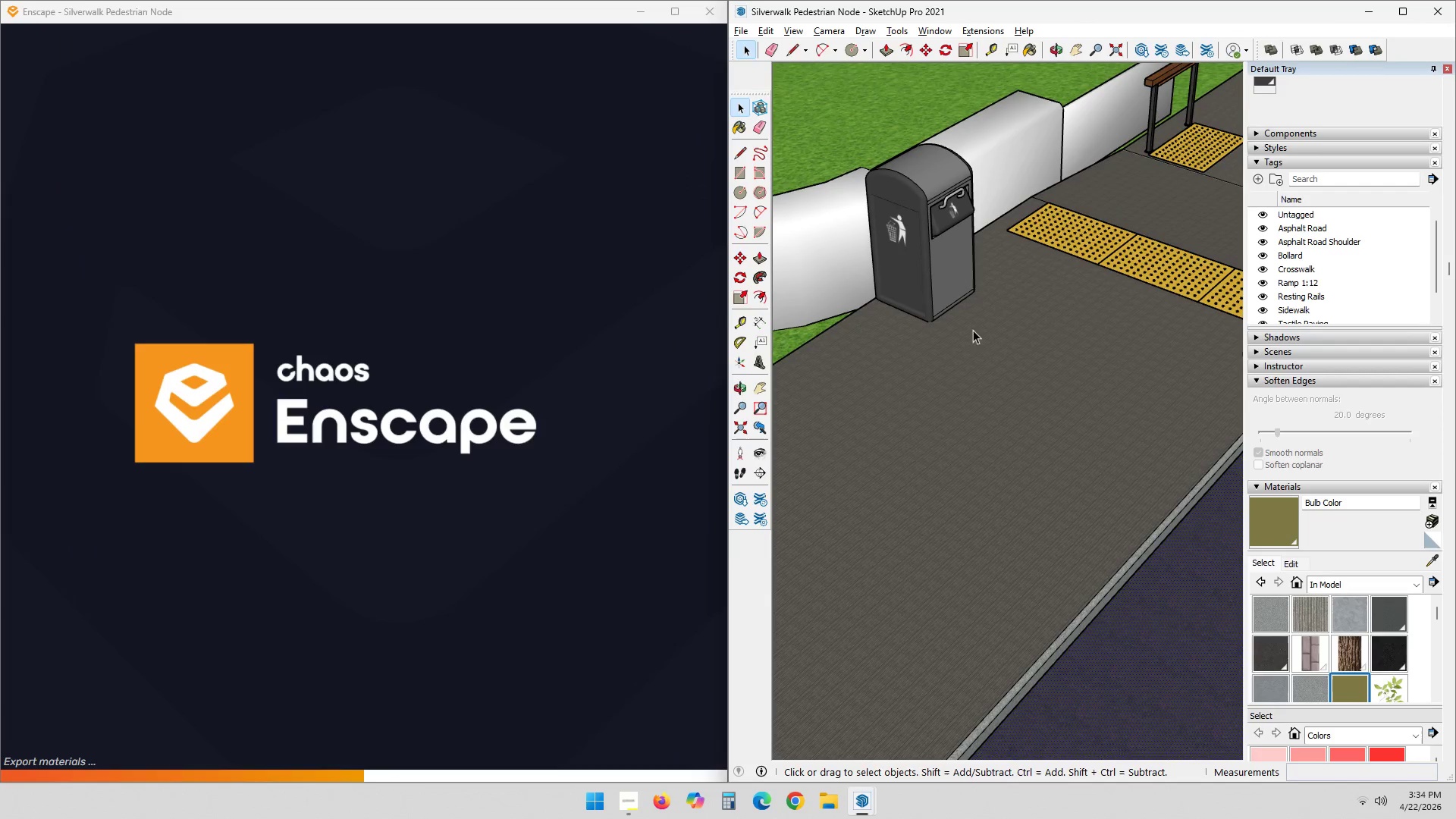 
left_click_drag(start_coordinate=[335, 482], to_coordinate=[431, 410])
 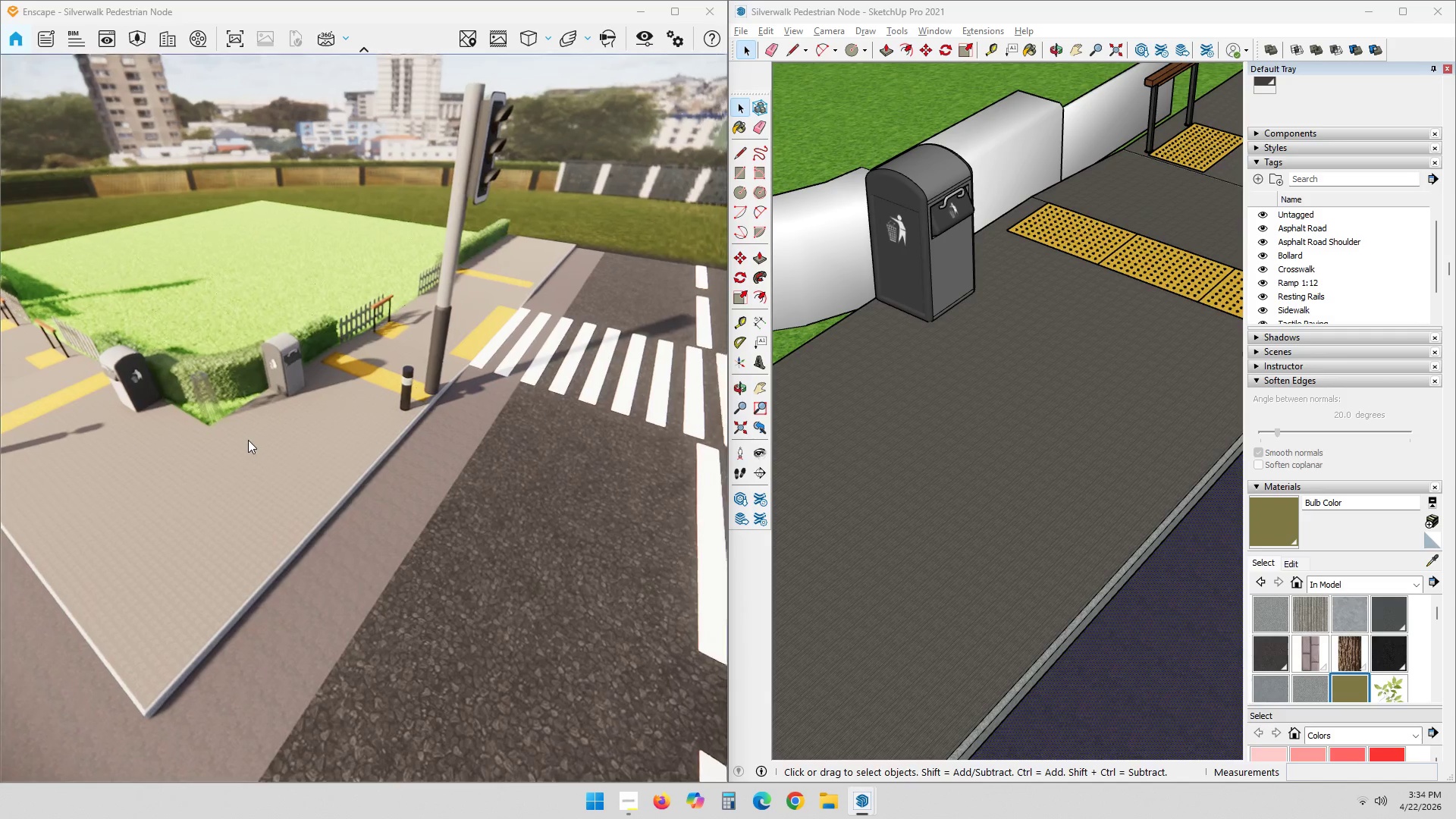 
hold_key(key=ShiftLeft, duration=1.33)
 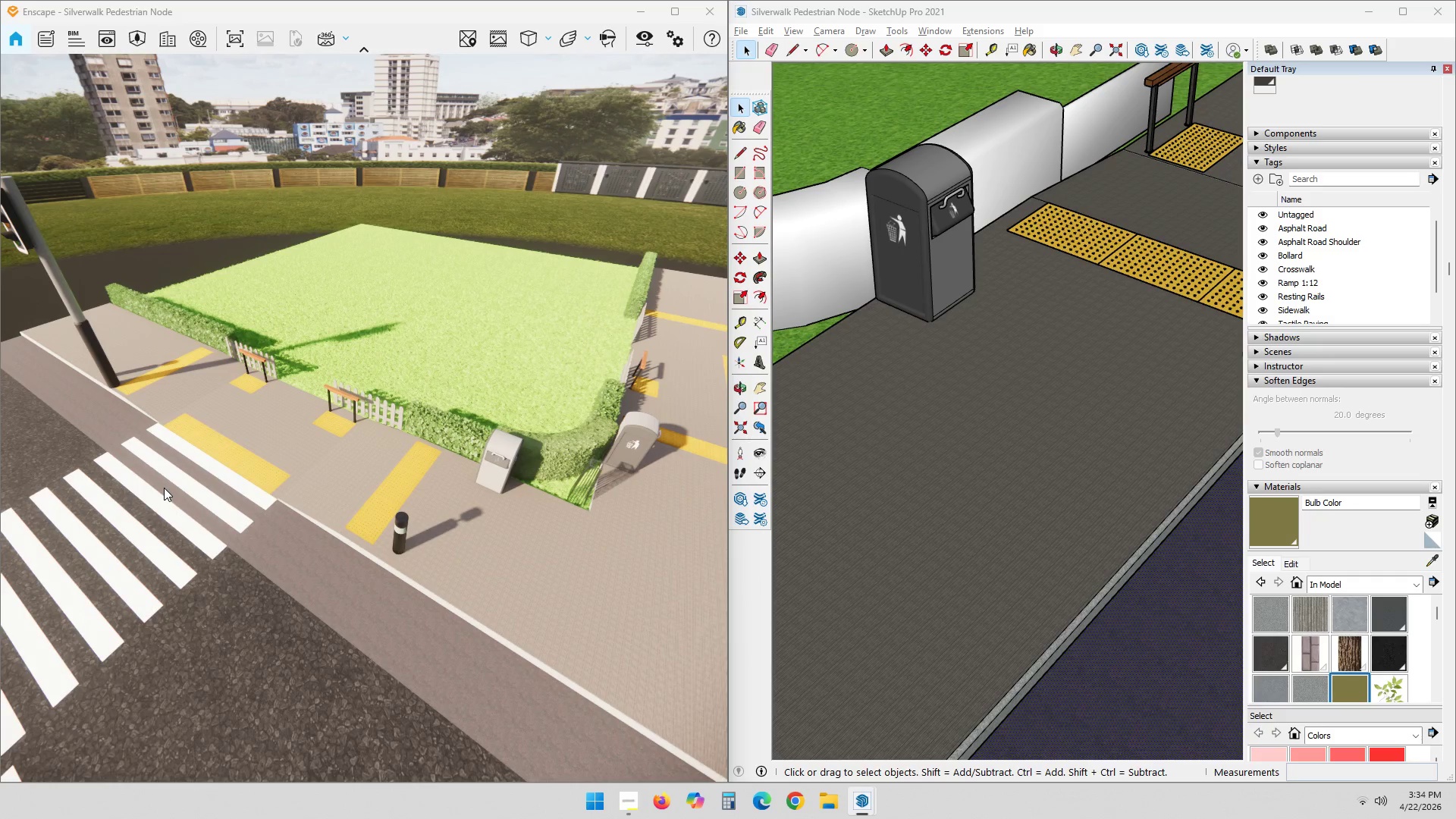 
scroll: coordinate [992, 488], scroll_direction: down, amount: 19.0
 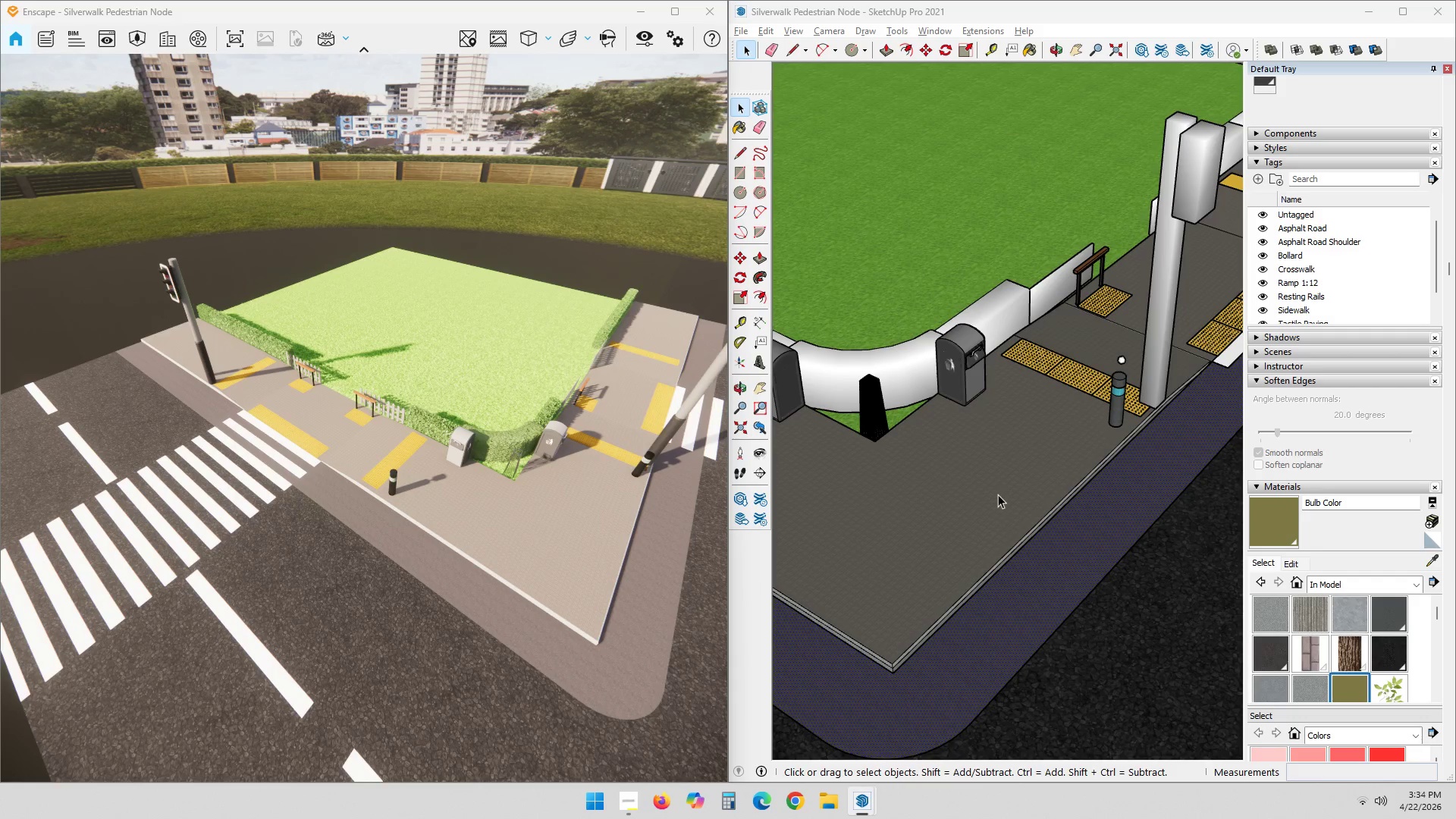 
hold_key(key=ShiftLeft, duration=0.69)
 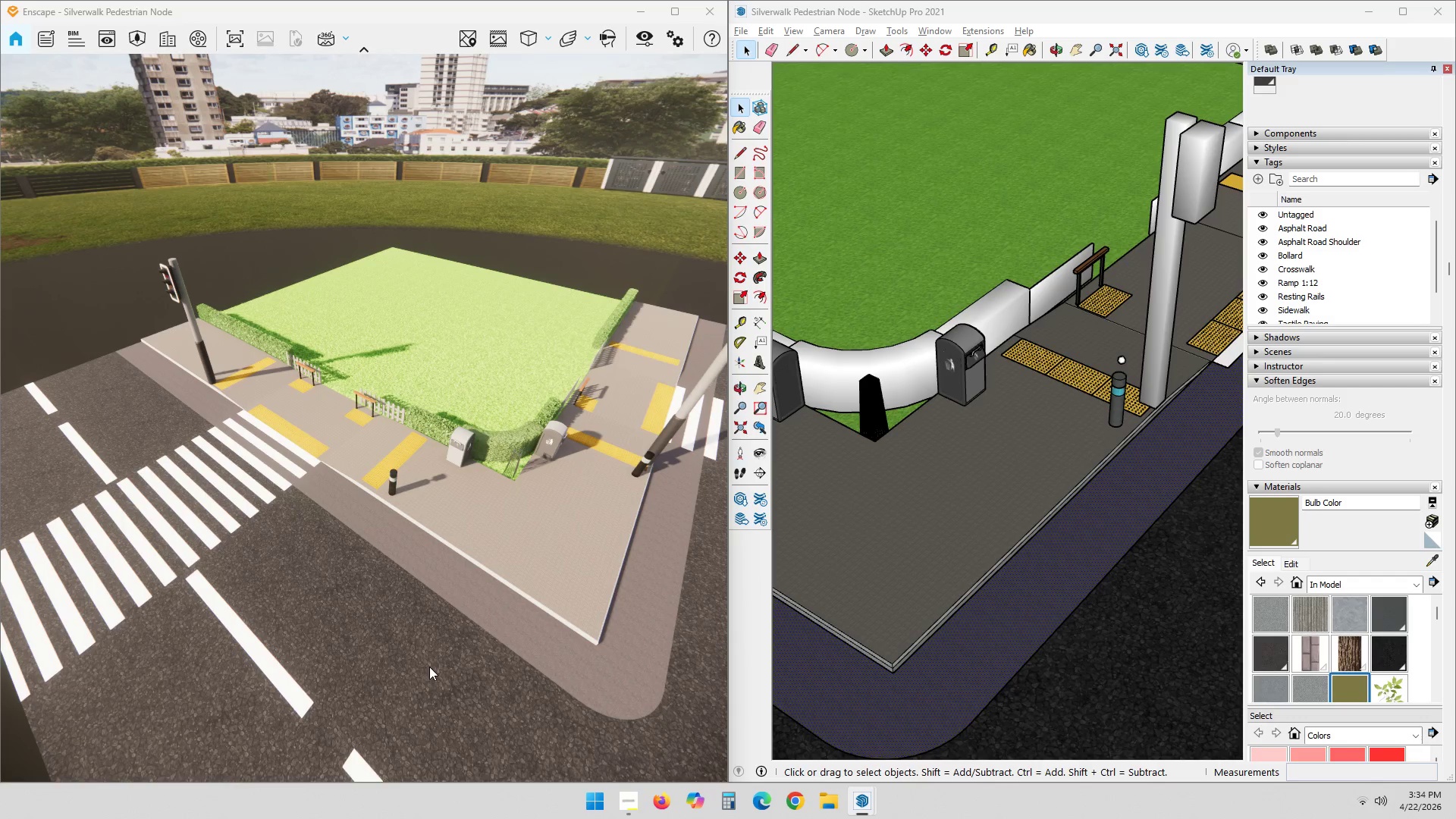 
hold_key(key=ShiftLeft, duration=0.66)
 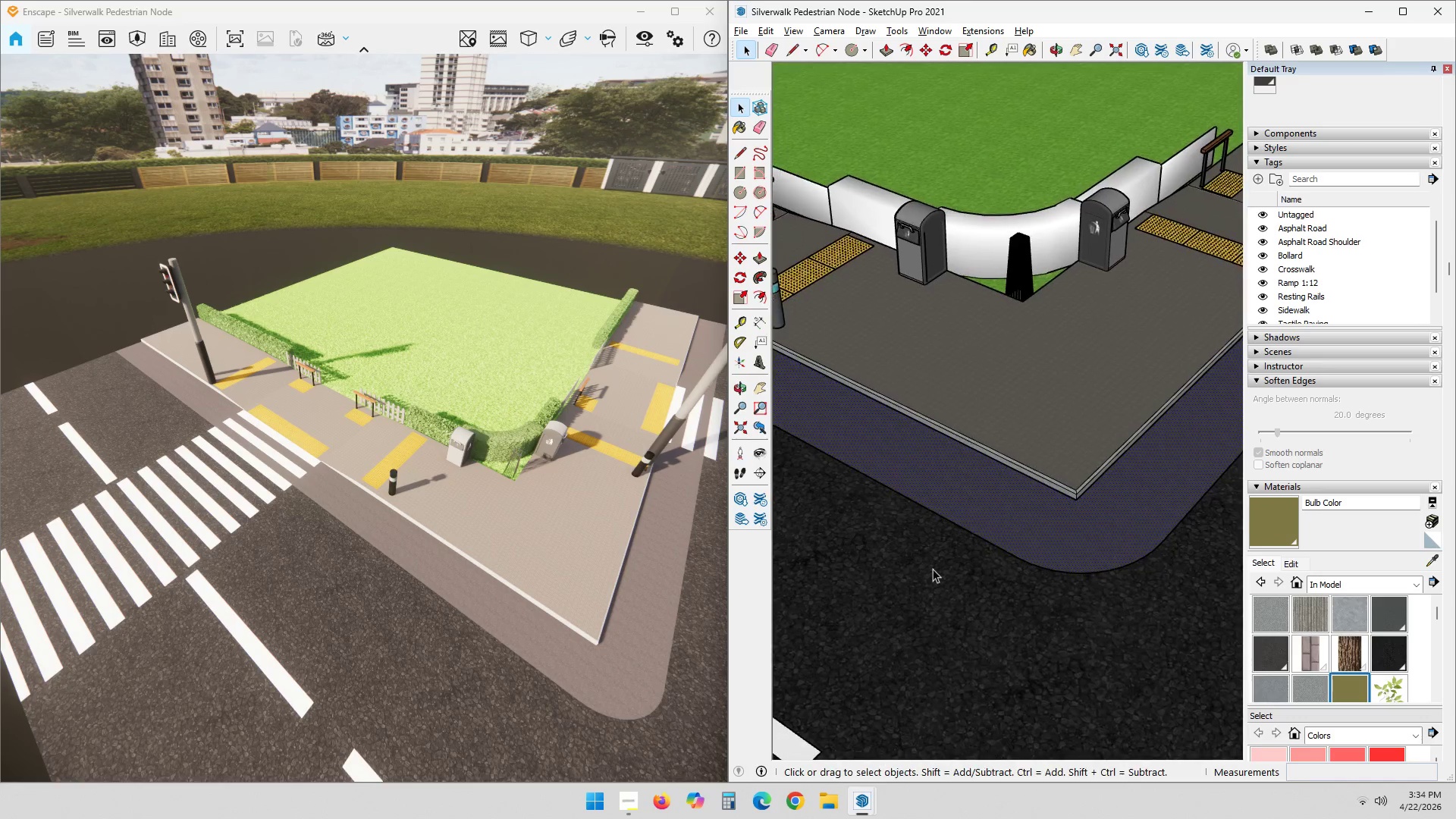 
hold_key(key=ShiftLeft, duration=0.39)
 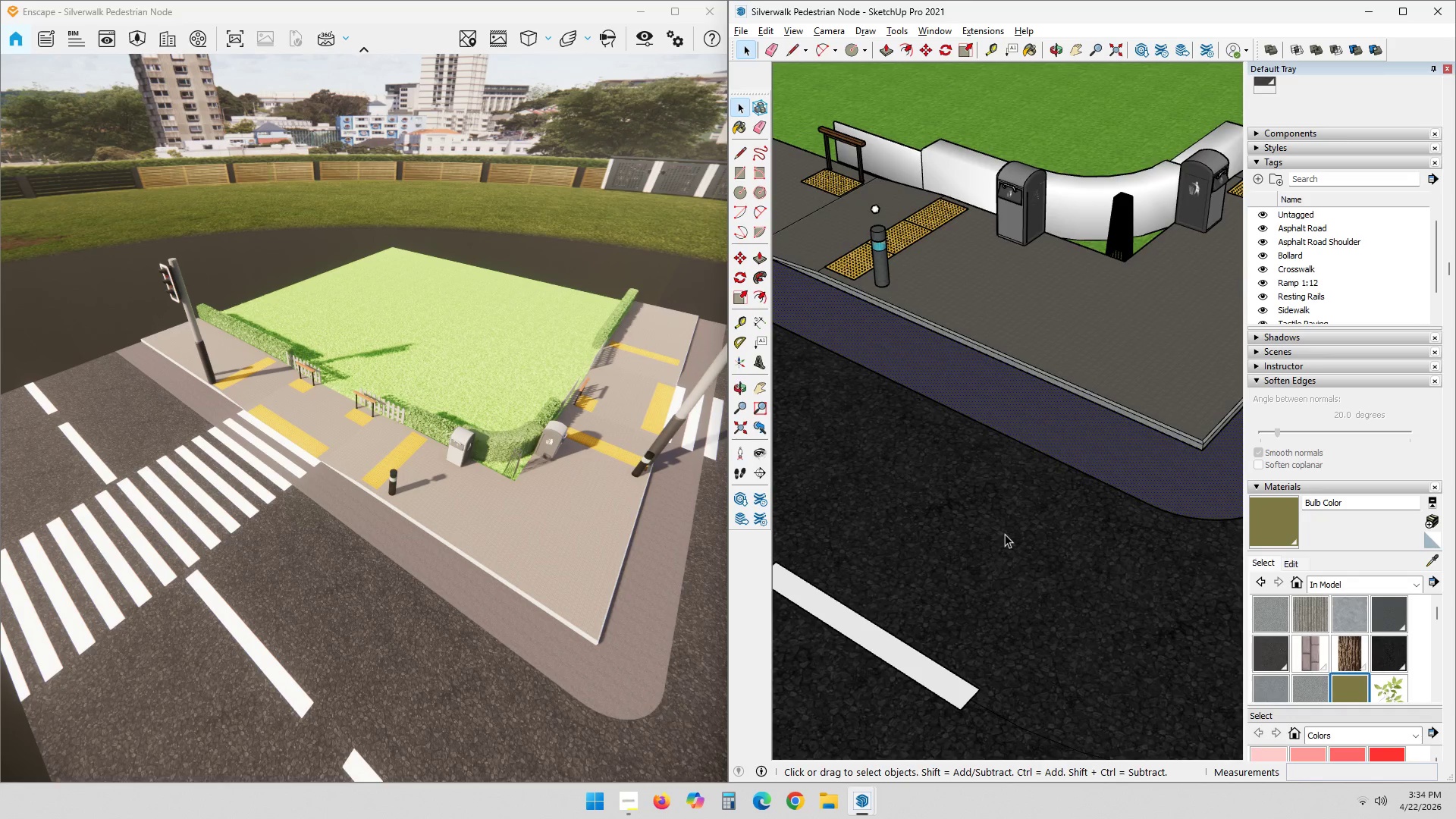 
key(Space)
 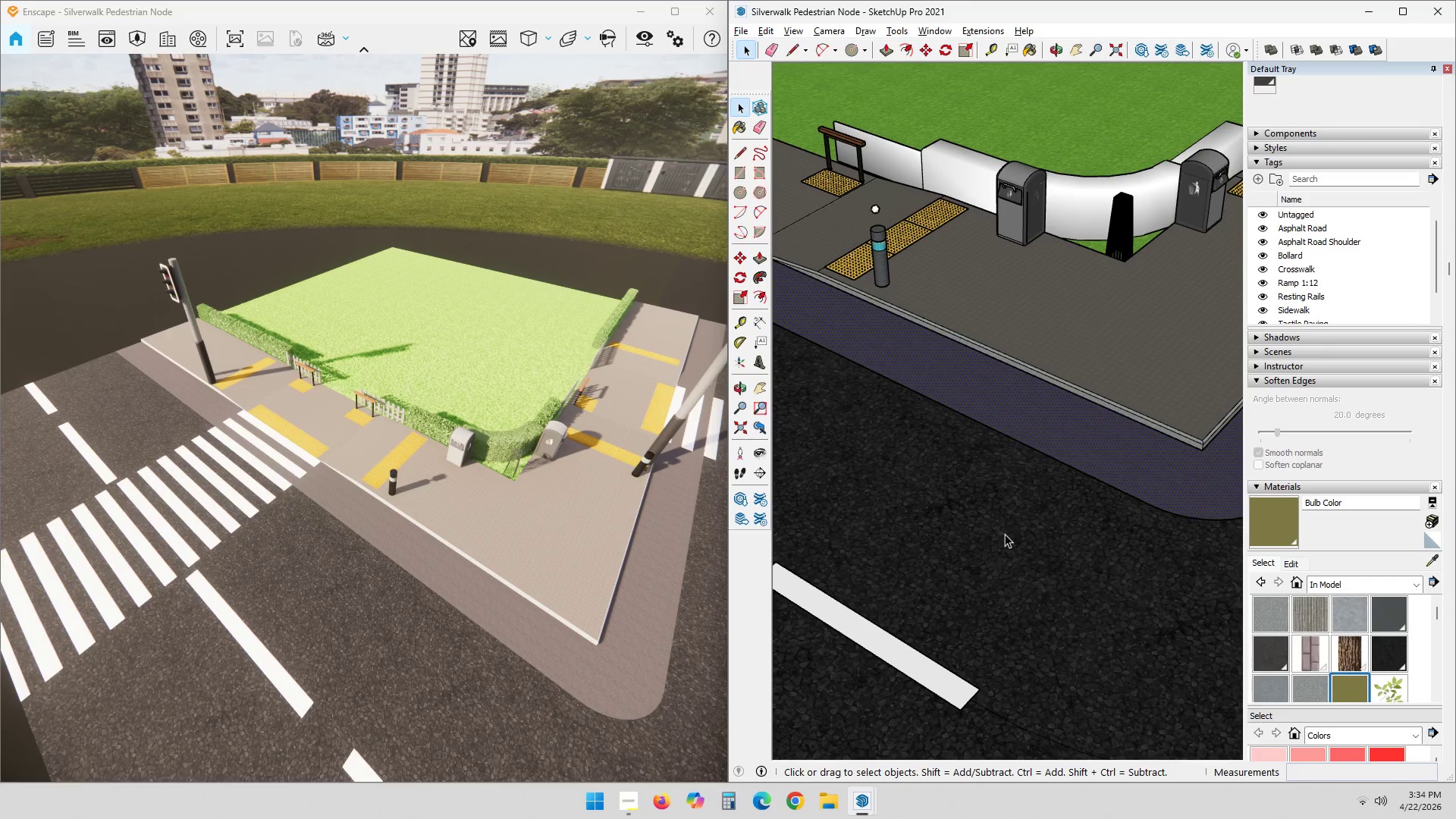 
double_click([1005, 534])
 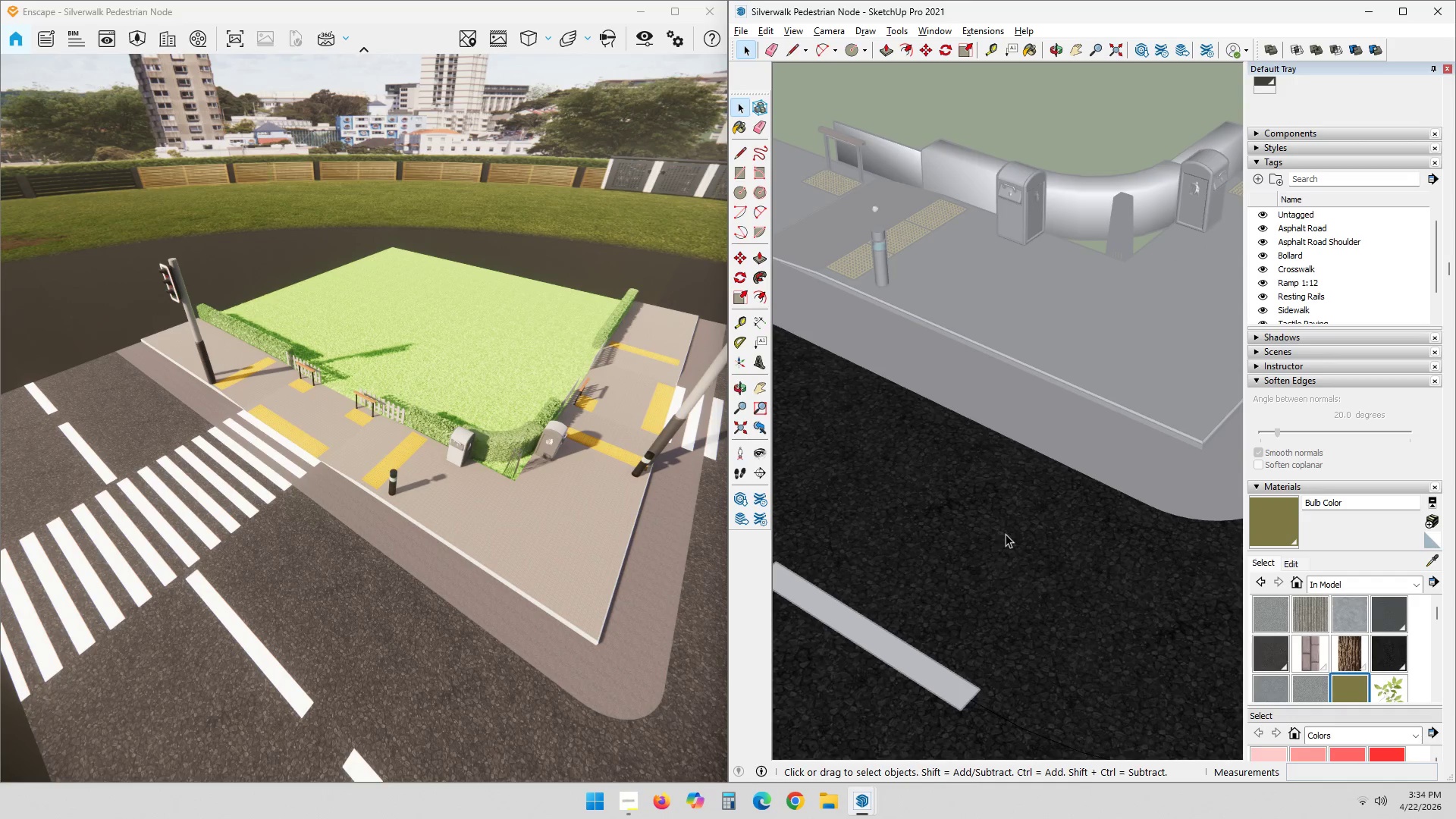 
triple_click([1023, 541])
 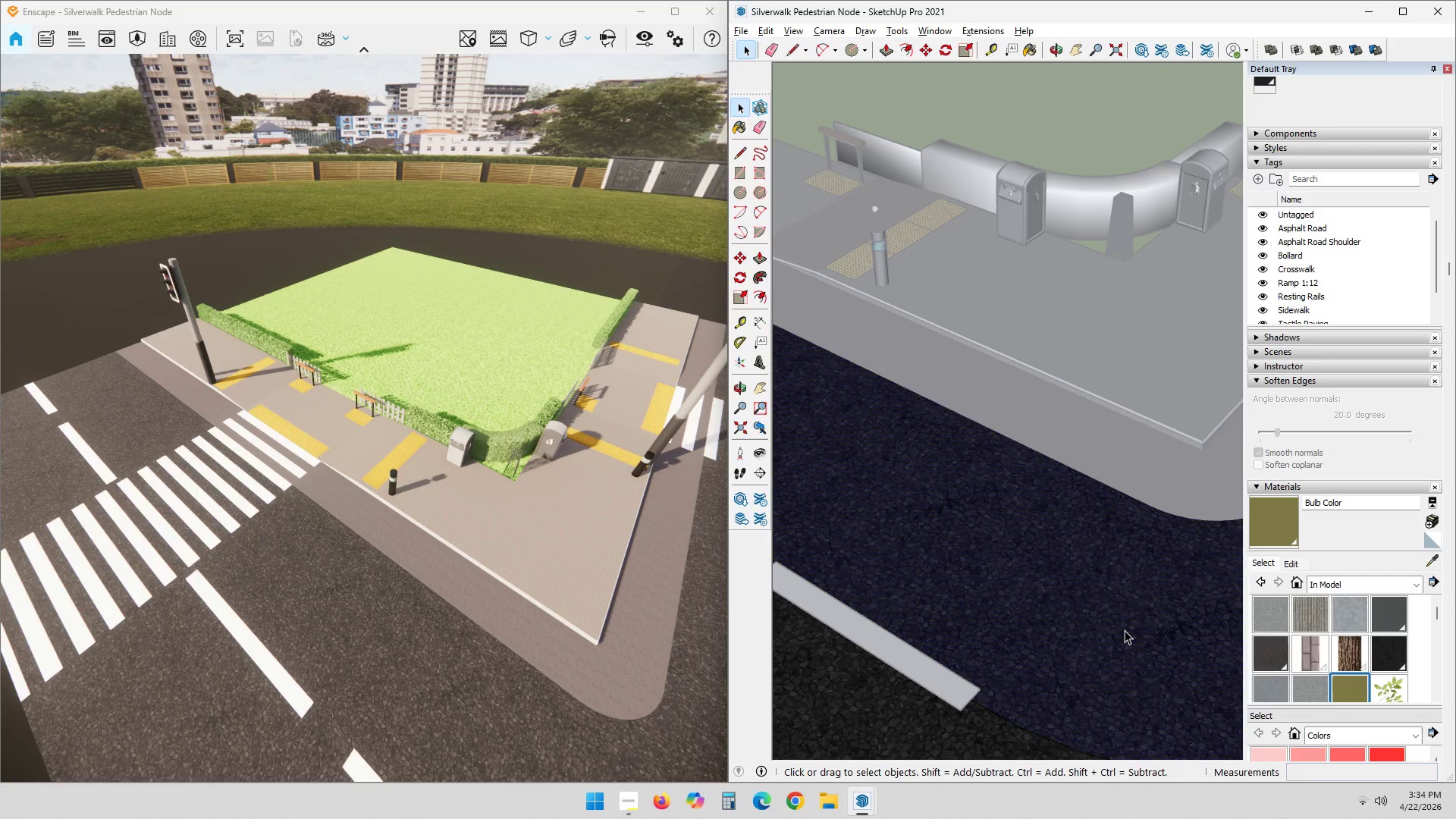 
left_click([913, 714])
 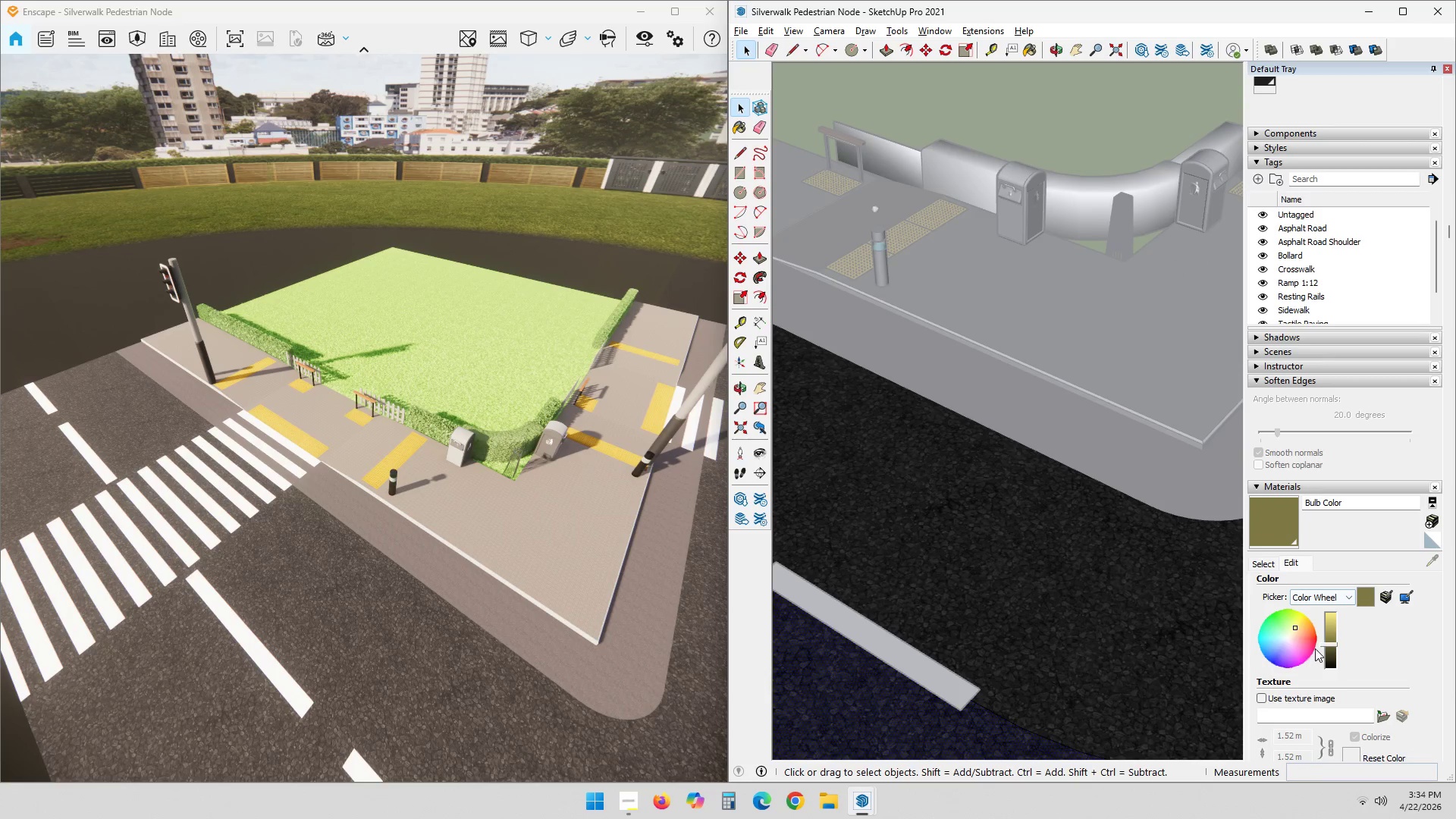 
scroll: coordinate [1288, 680], scroll_direction: down, amount: 2.0
 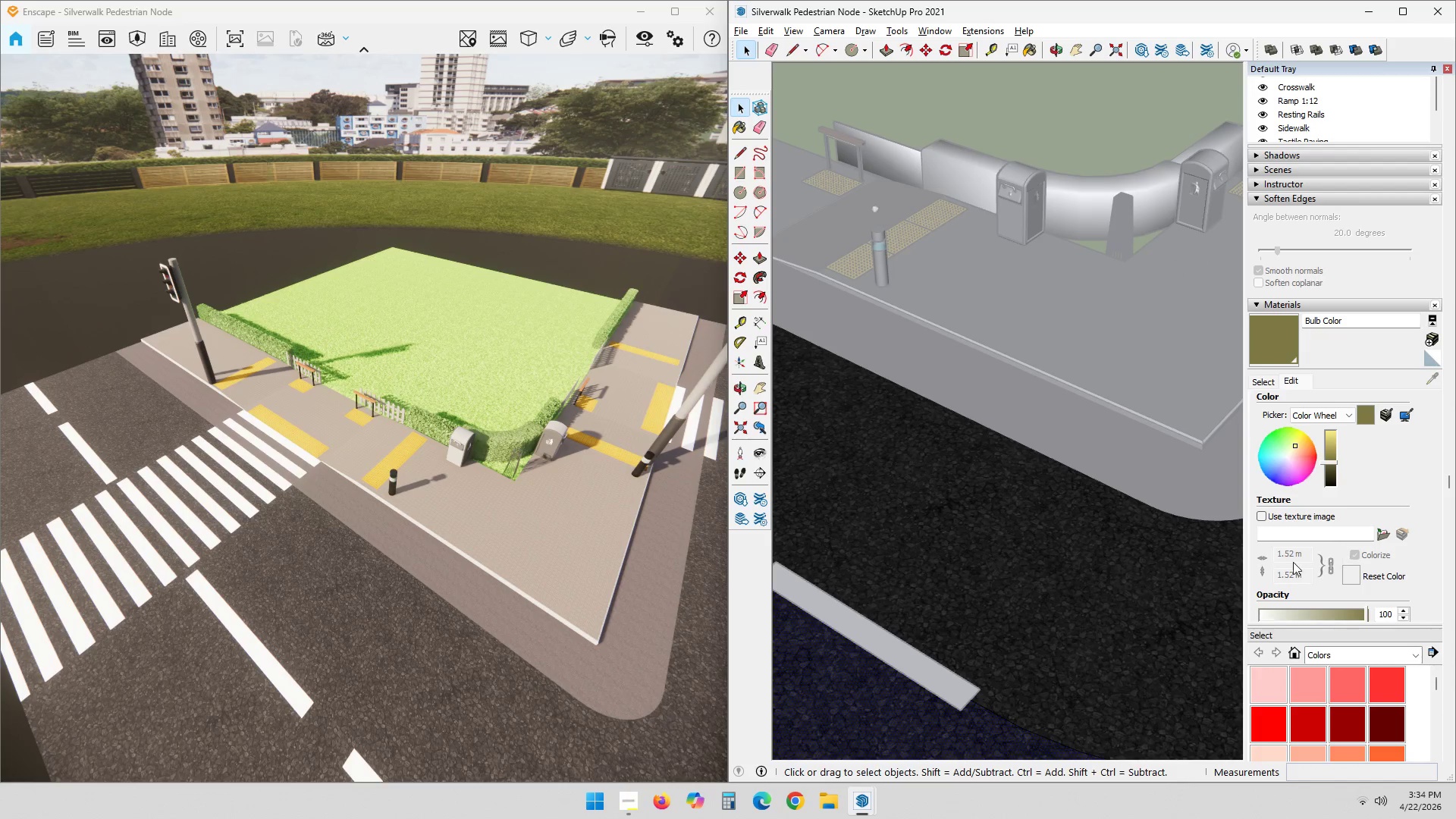 
left_click([1291, 563])
 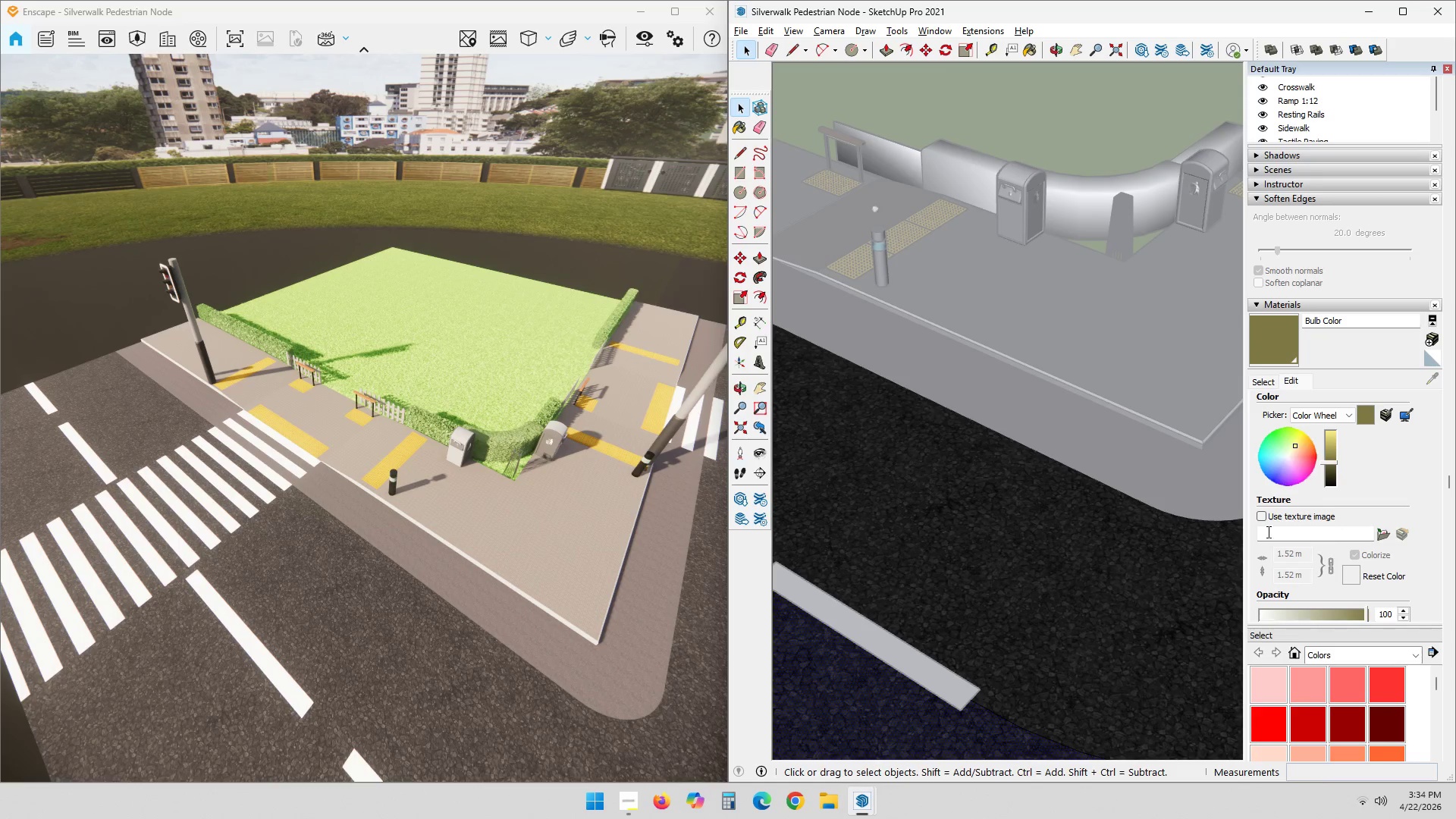 
double_click([1142, 477])
 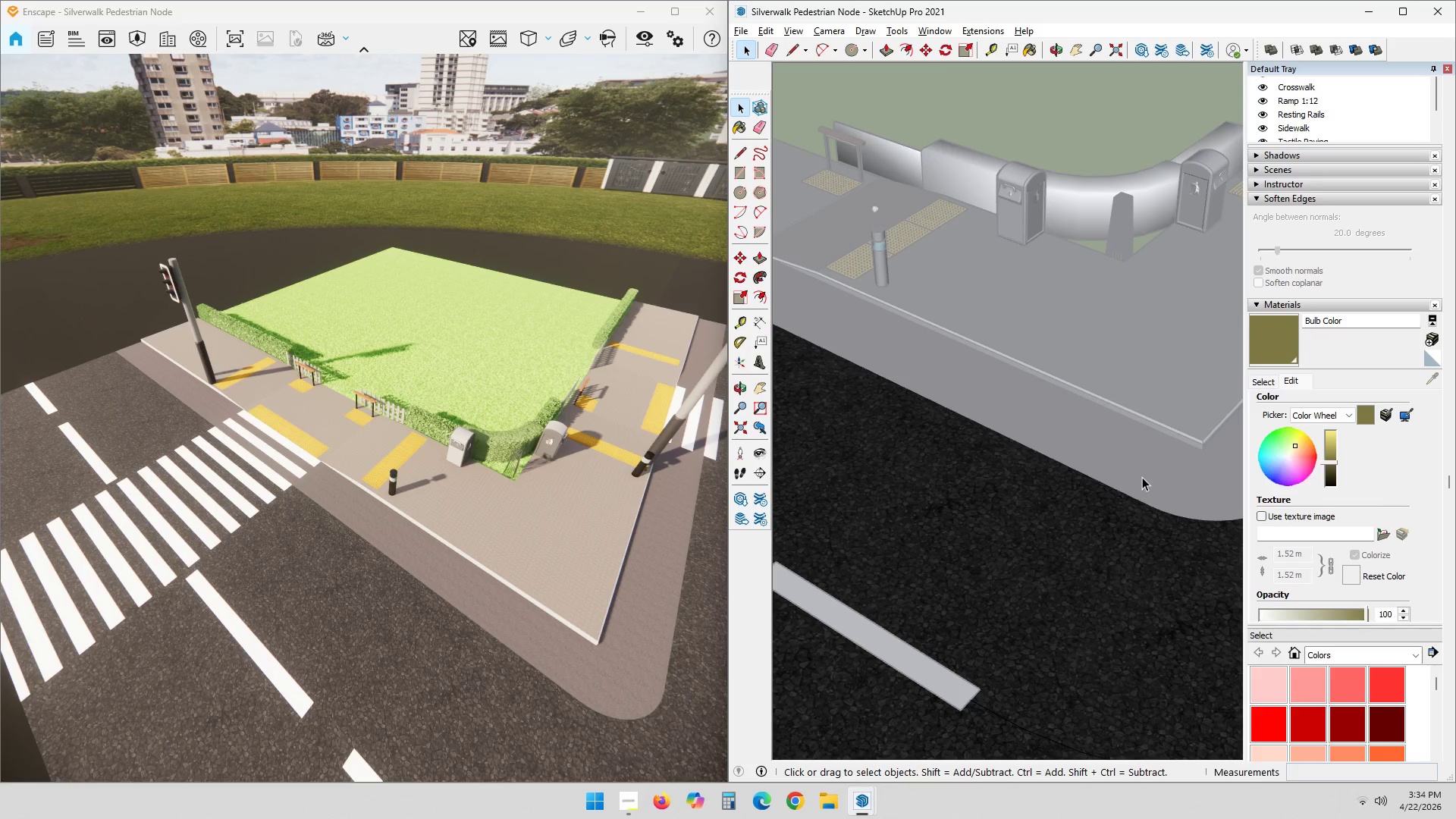 
triple_click([1142, 477])
 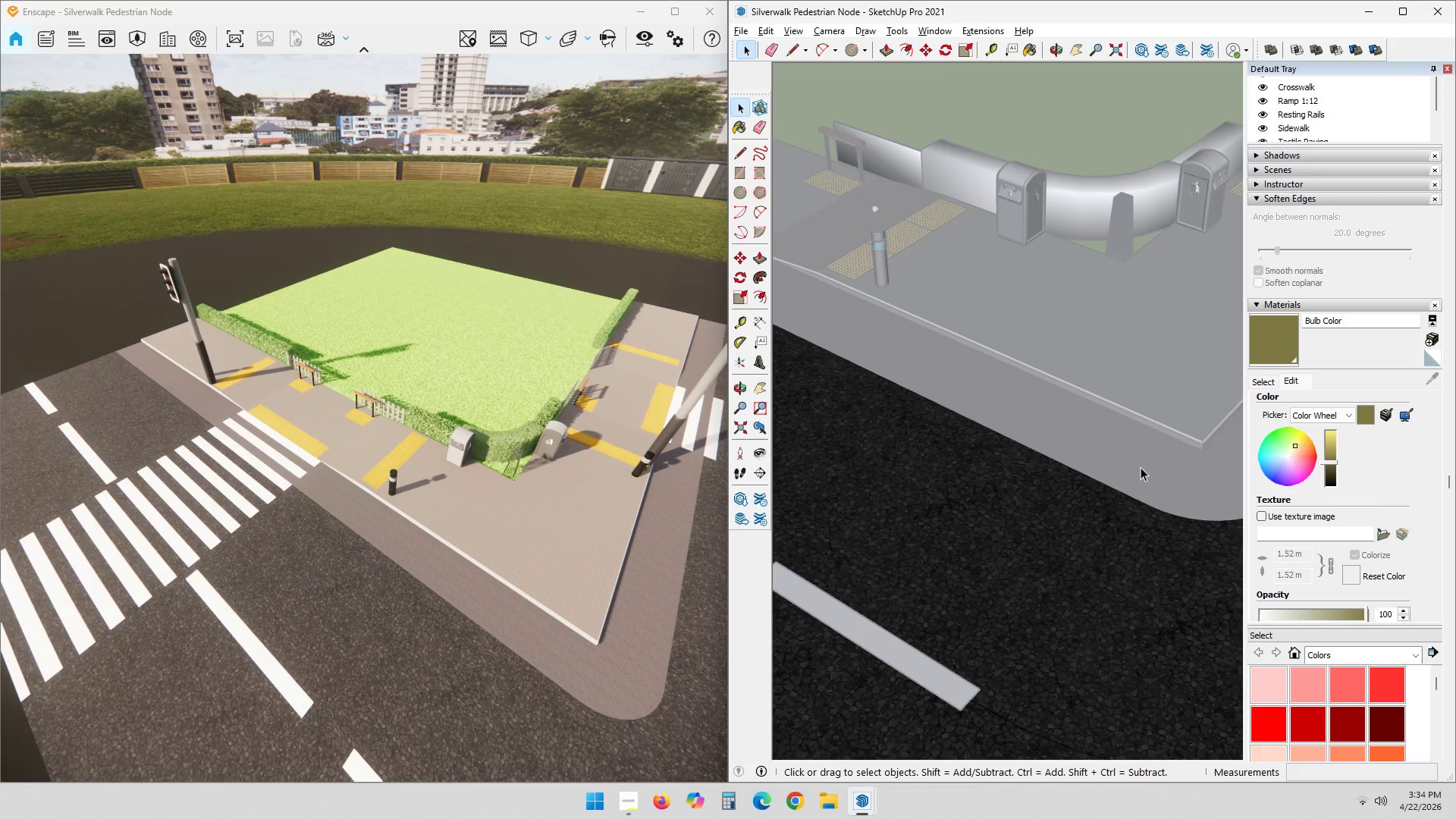 
triple_click([1136, 453])
 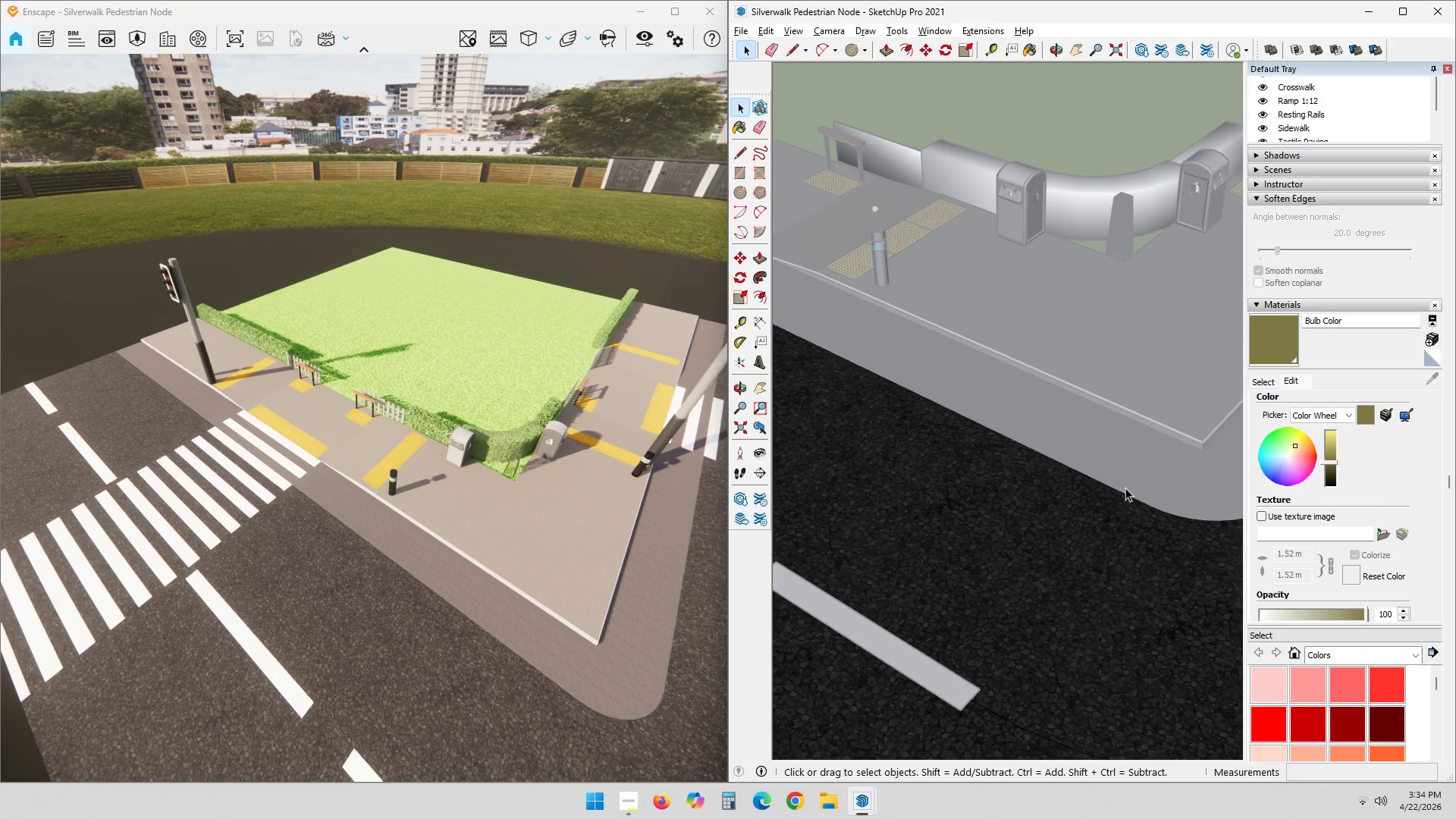 
key(Escape)
 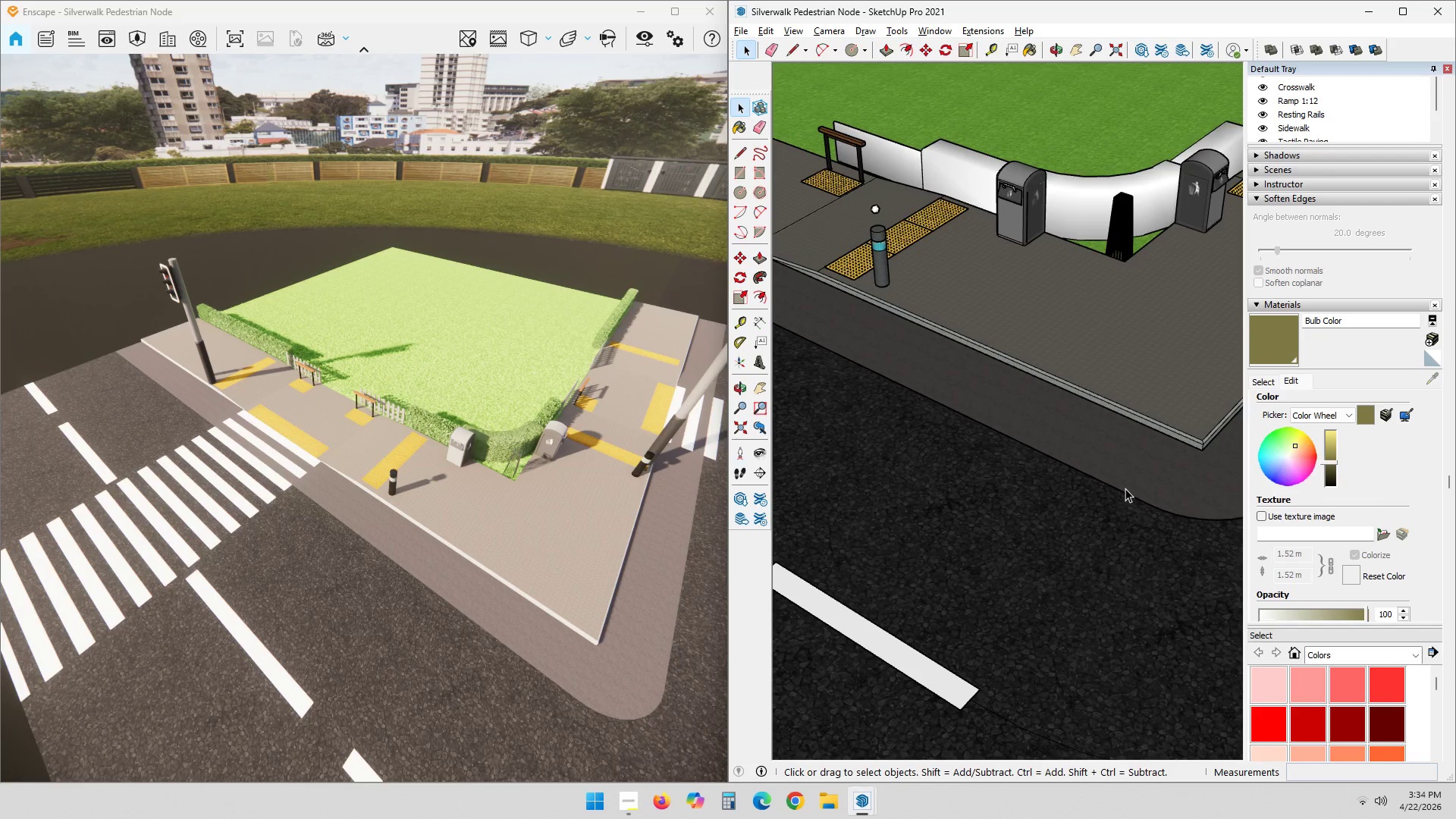 
left_click([1128, 482])
 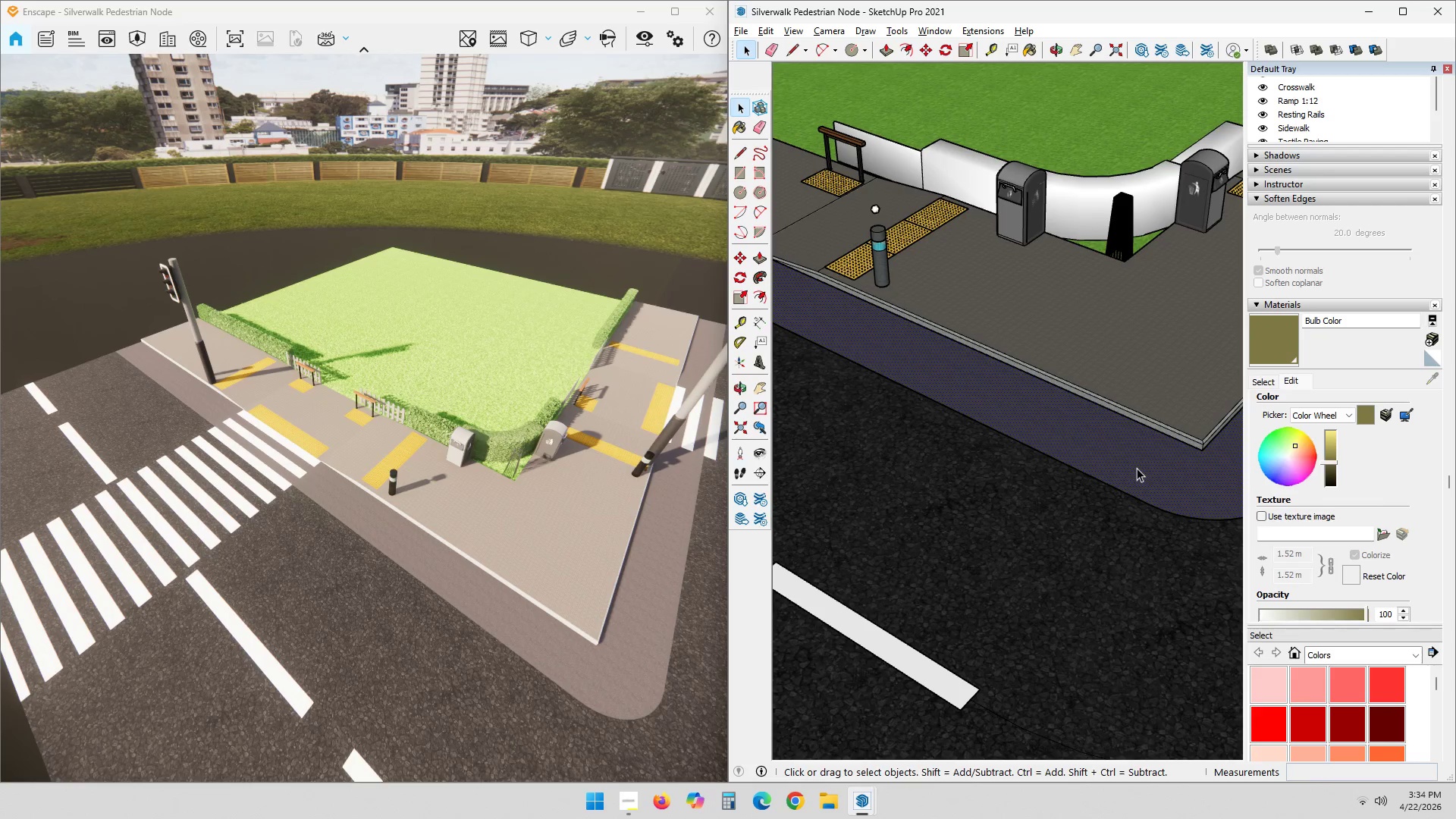 
double_click([1137, 468])
 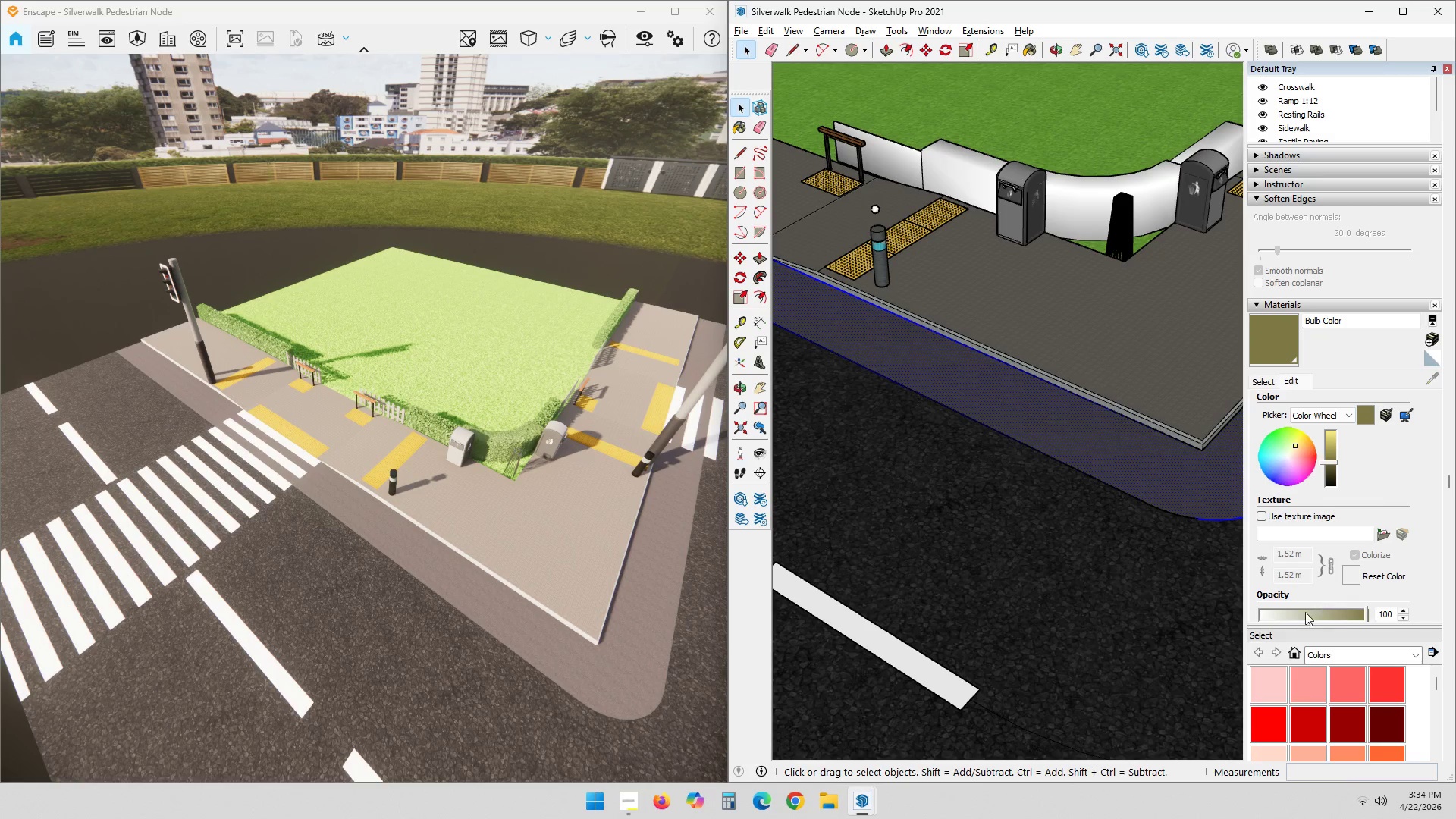 
left_click([1354, 657])
 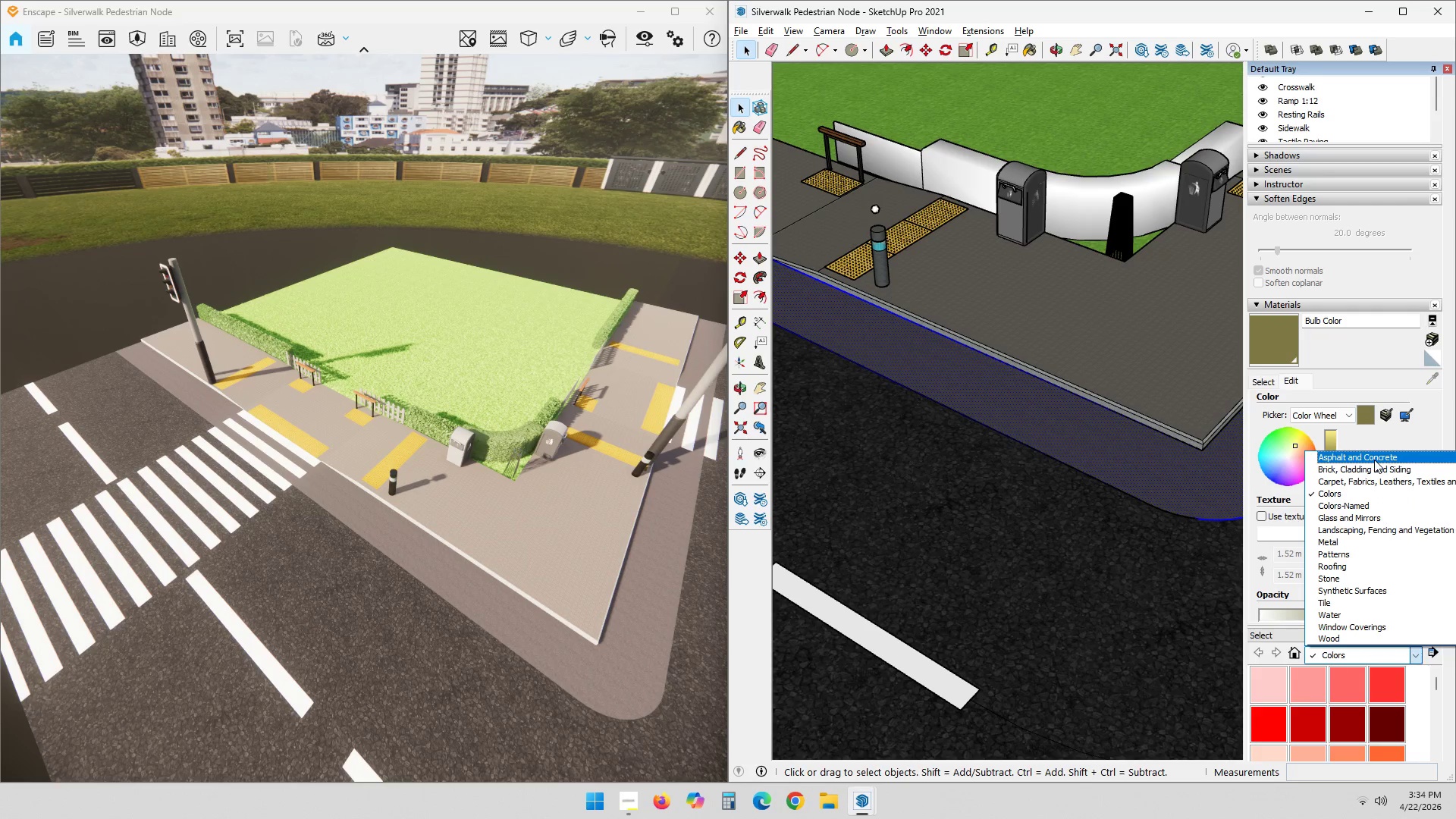 
left_click([1373, 455])
 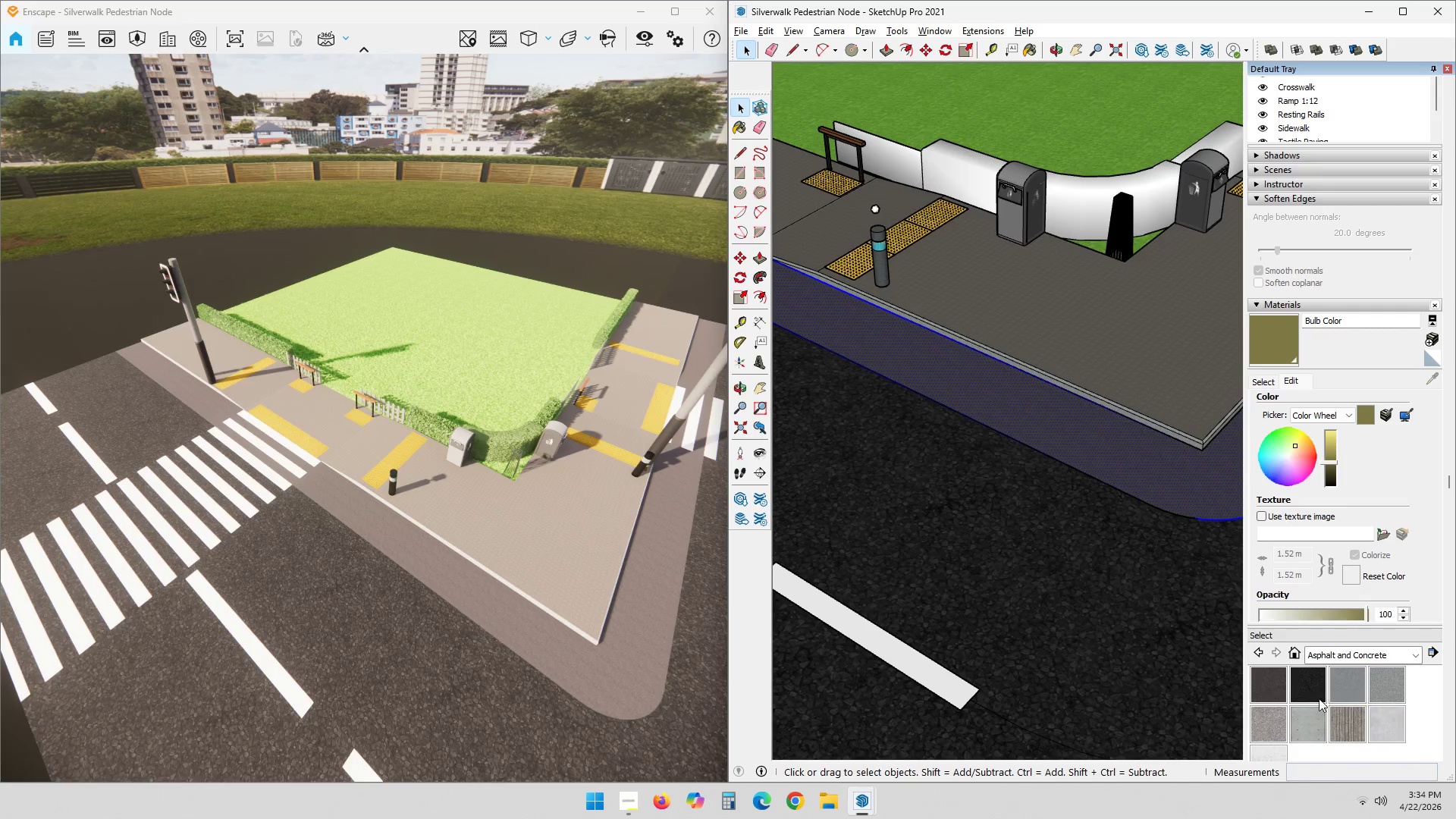 
left_click([1271, 717])
 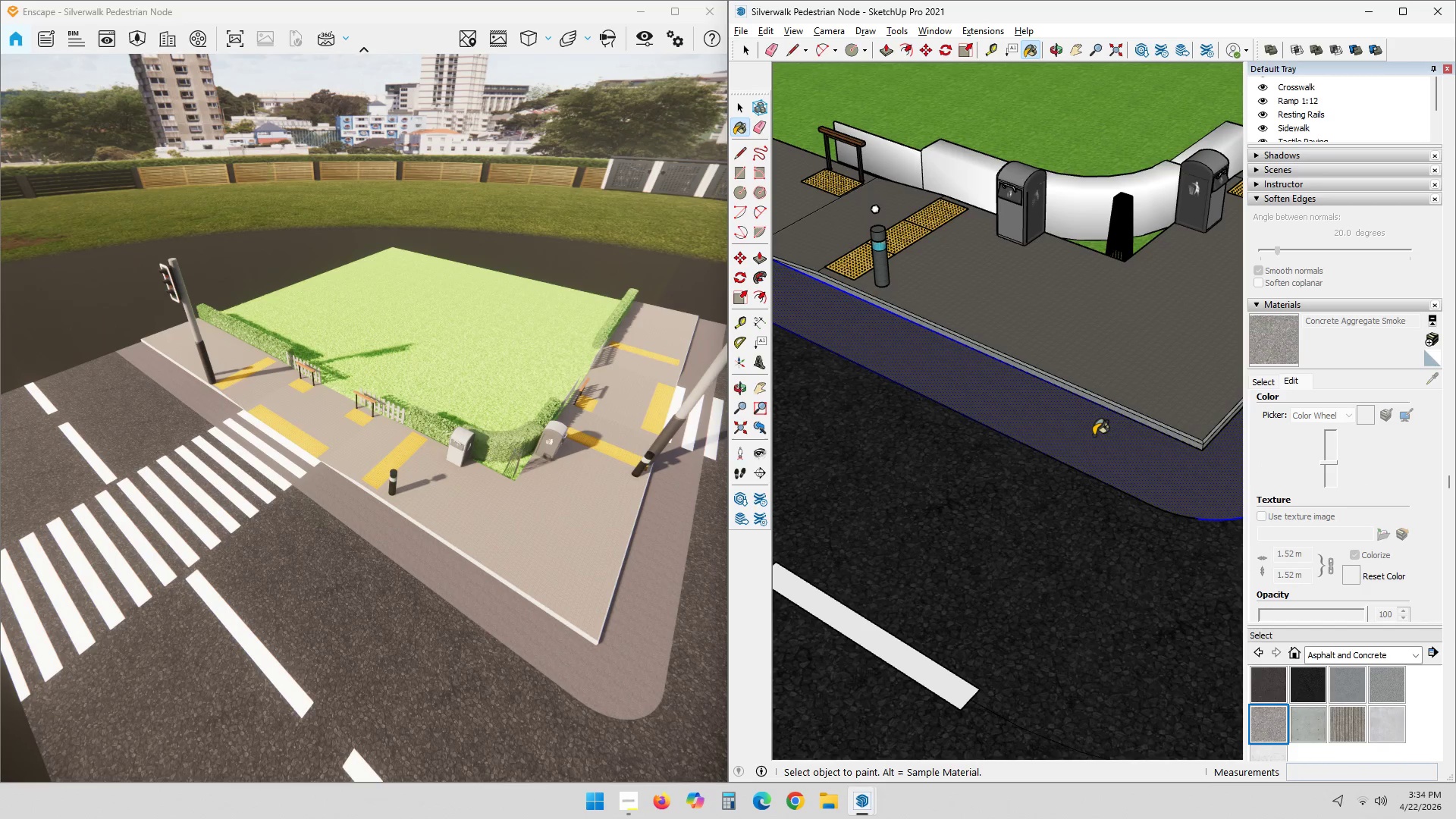 
left_click([1087, 433])
 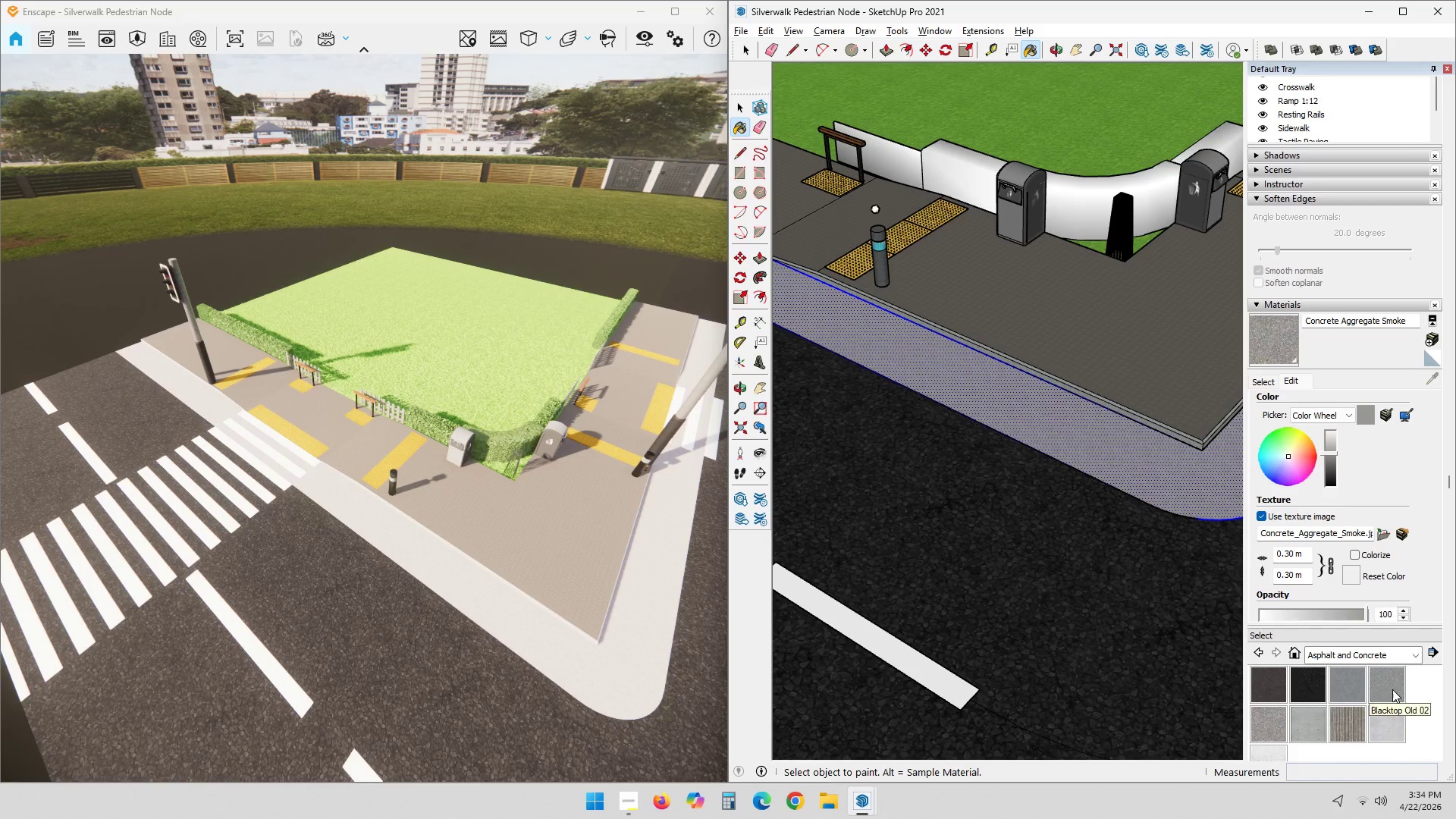 
double_click([1131, 450])
 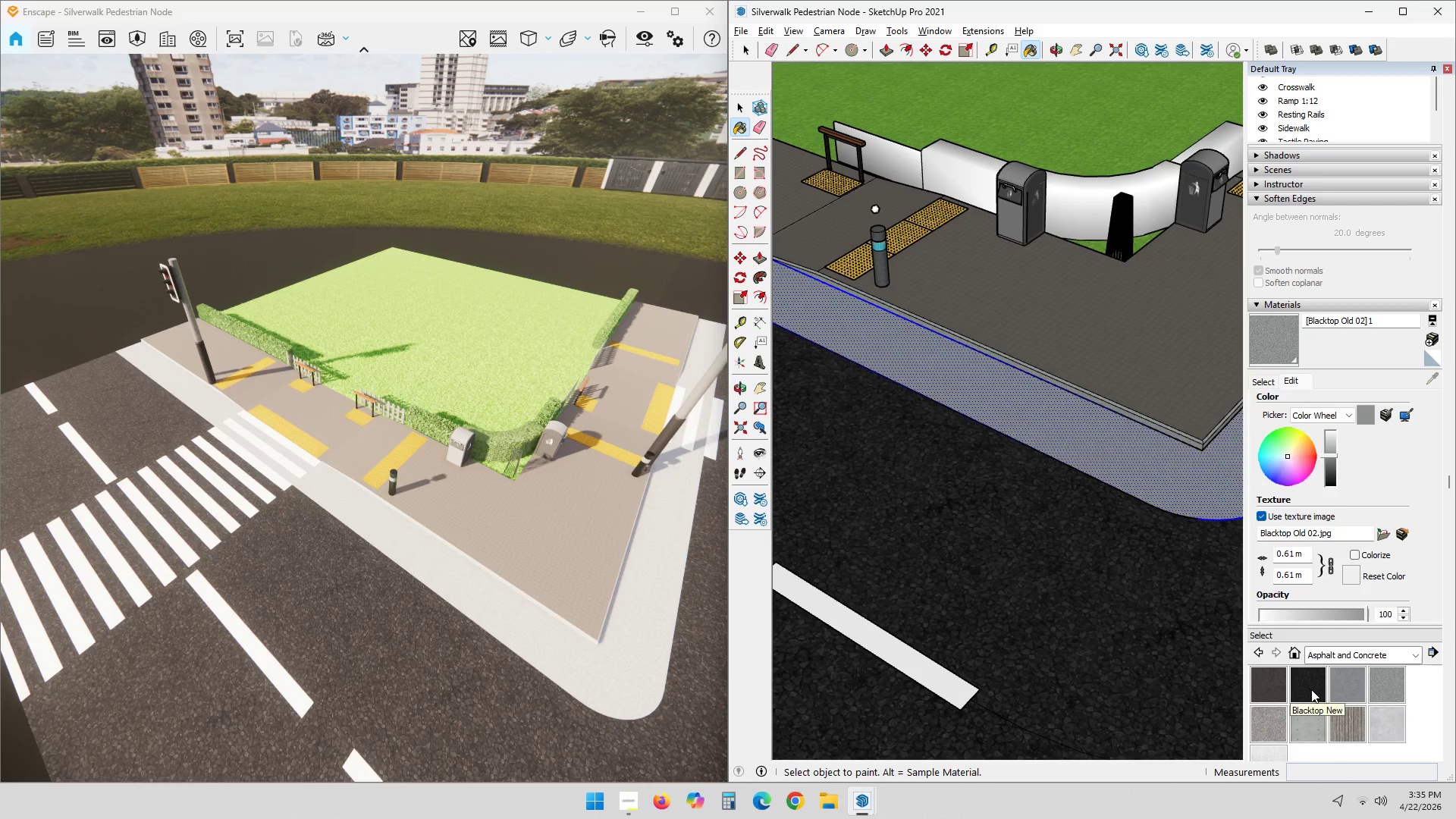 
left_click_drag(start_coordinate=[1311, 689], to_coordinate=[1304, 673])
 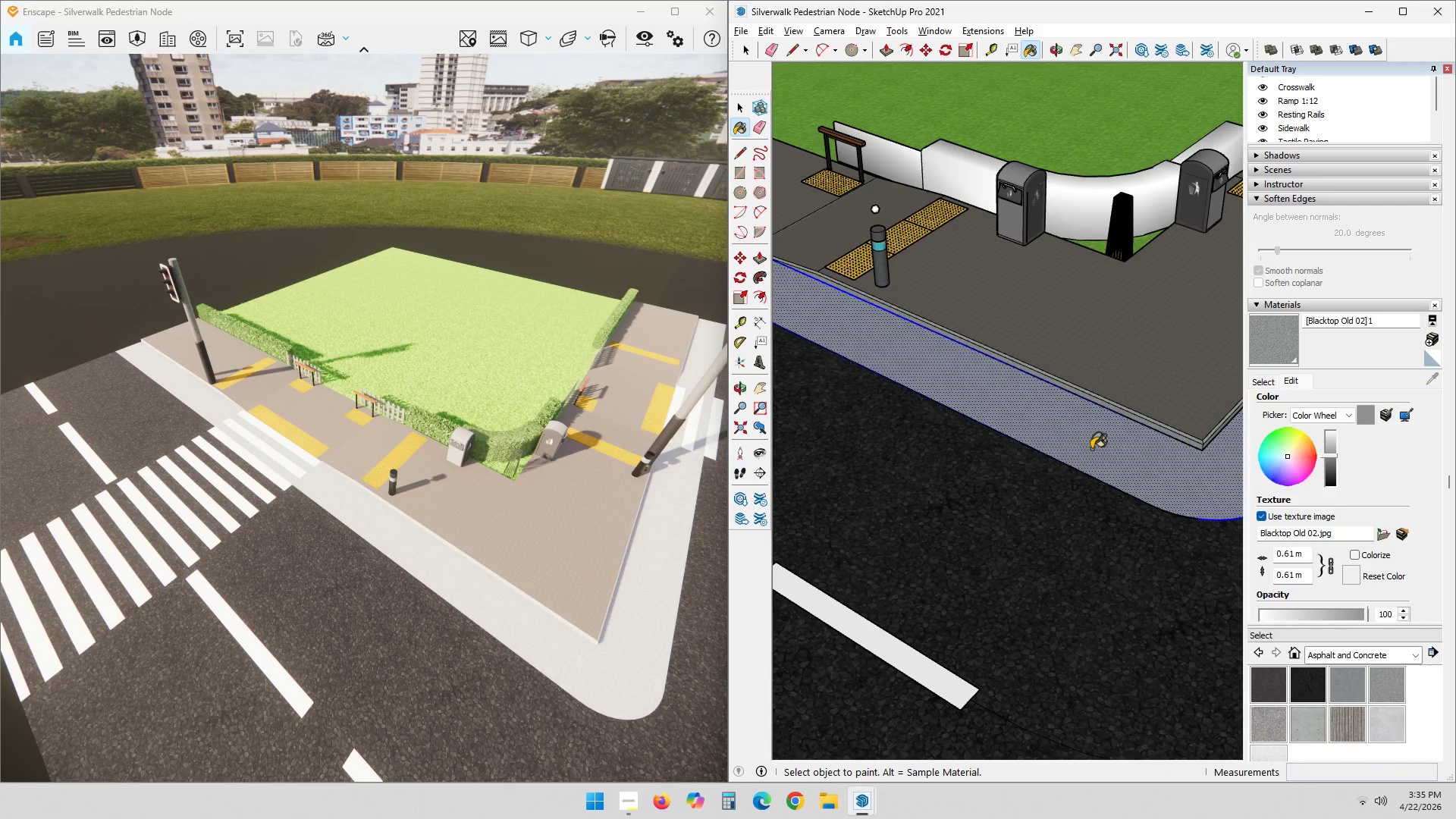 
left_click([1059, 413])
 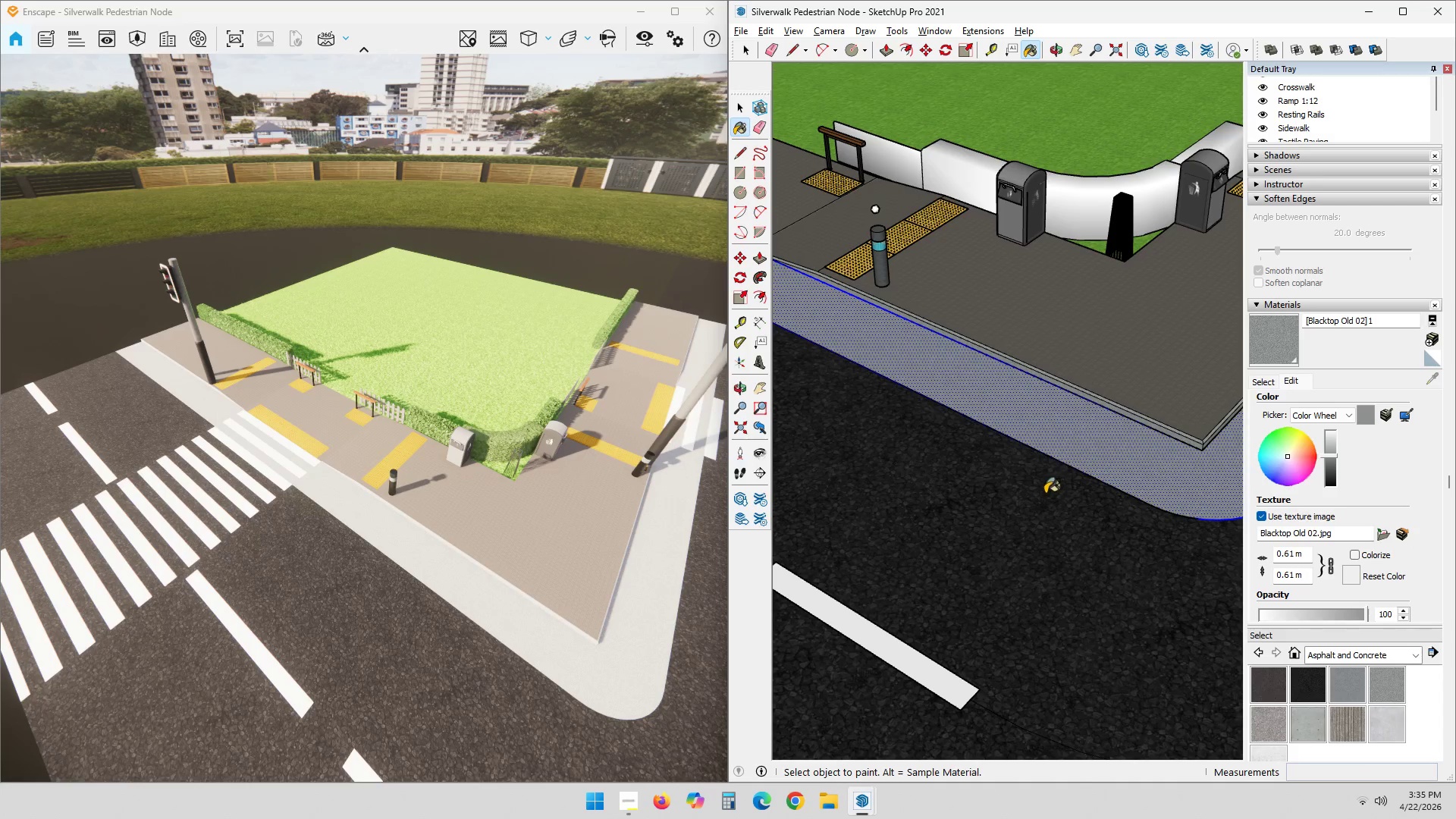 
key(Space)
 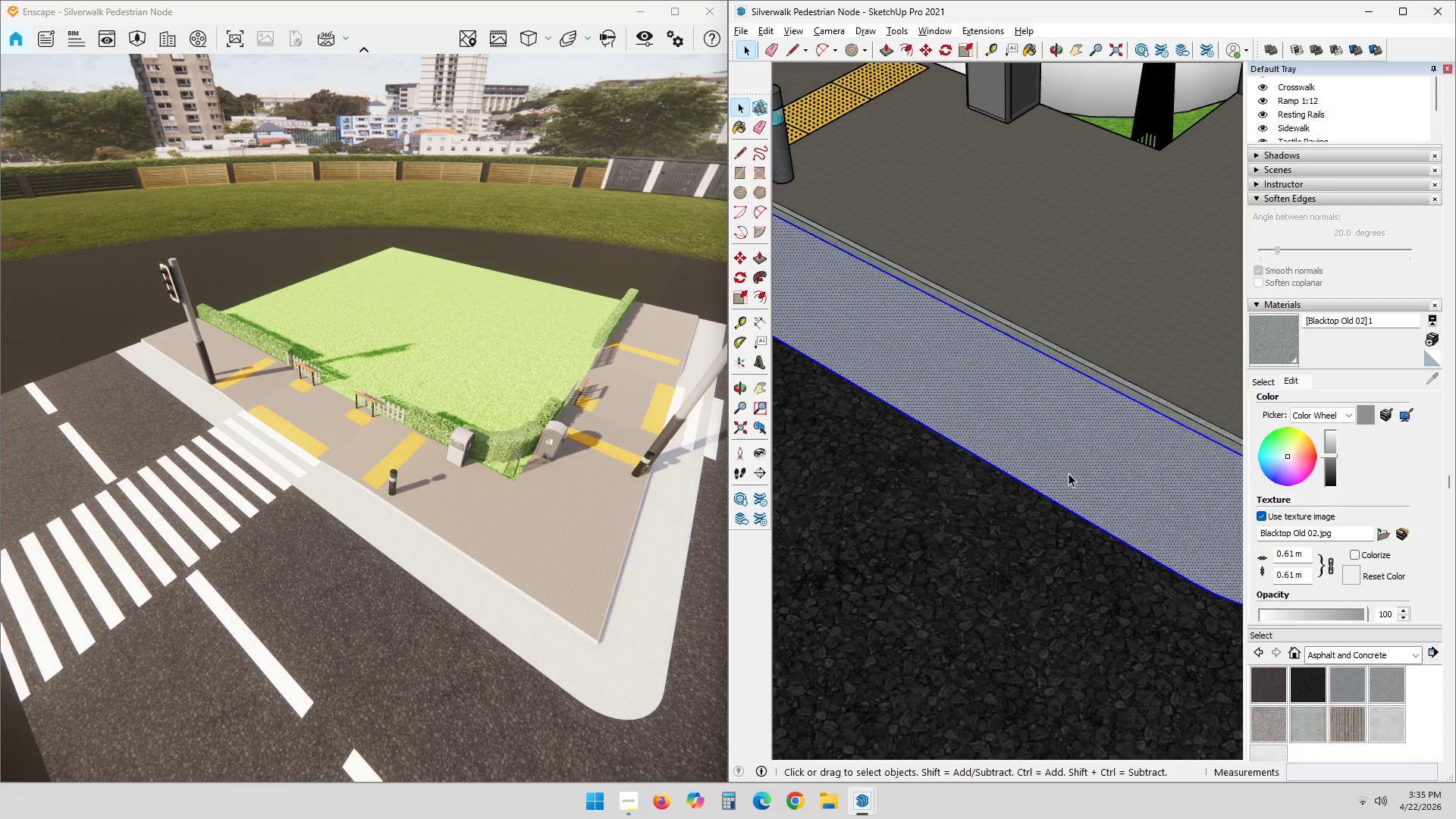 
scroll: coordinate [1075, 453], scroll_direction: up, amount: 5.0
 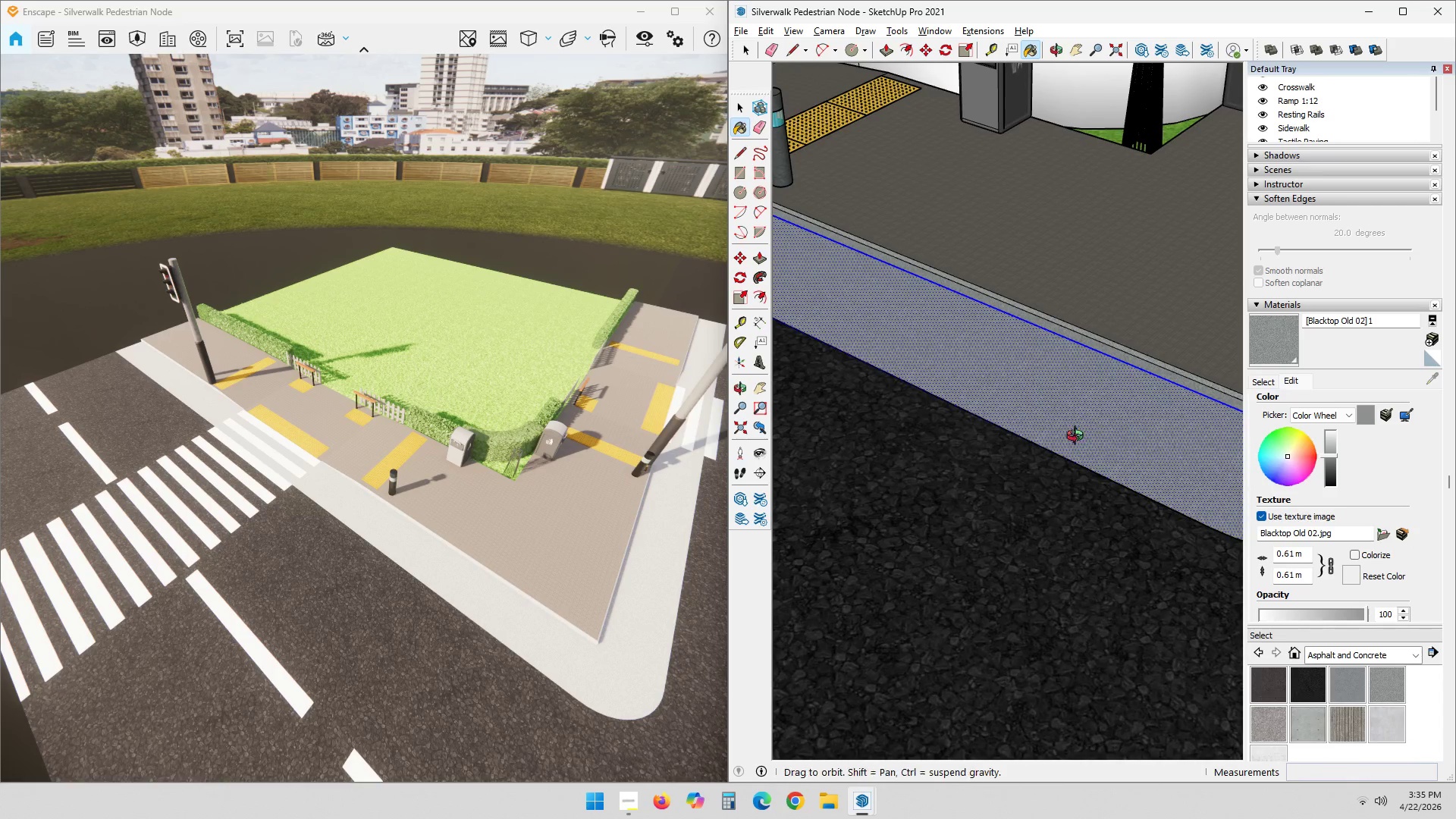 
key(Escape)
 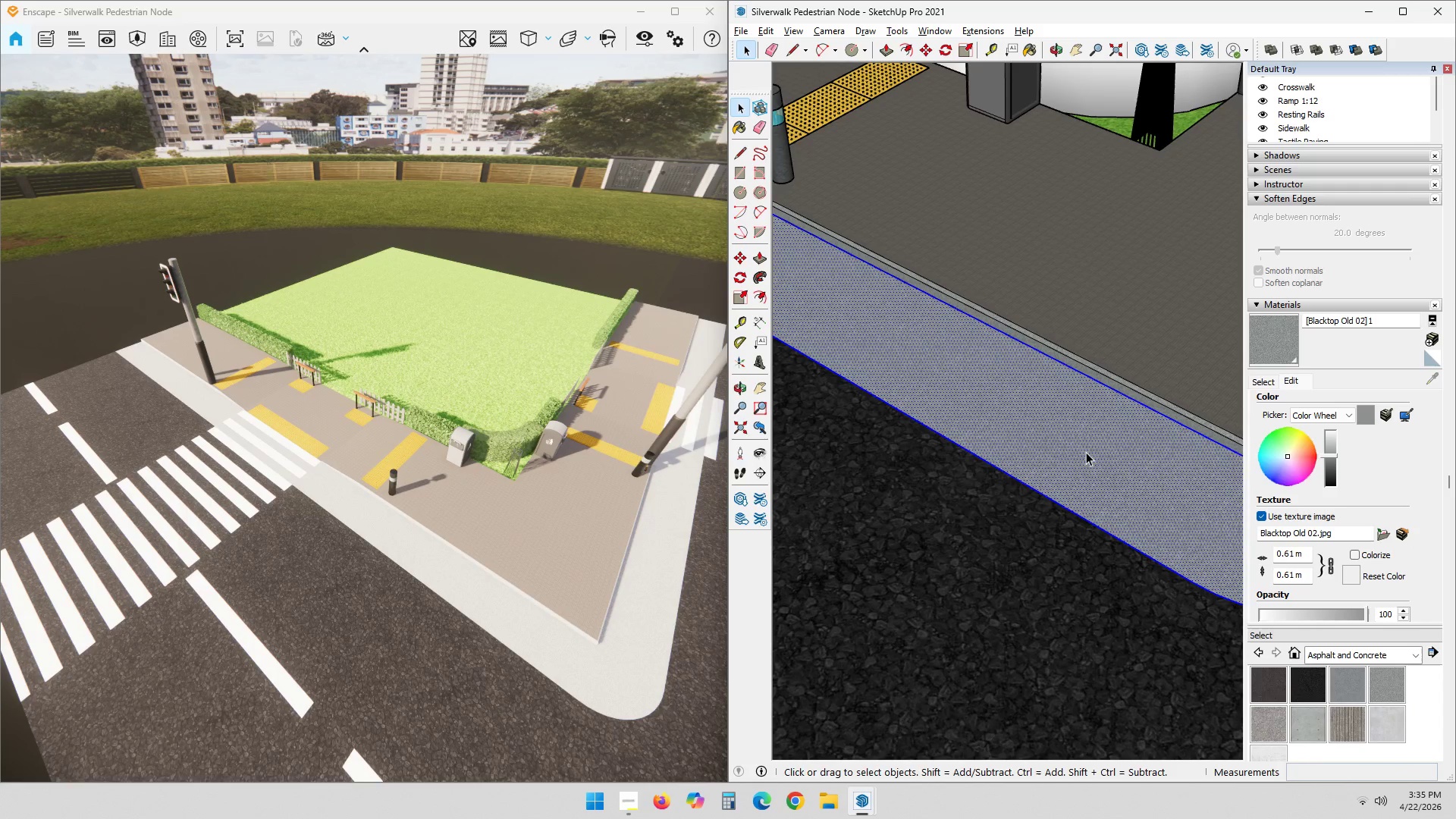 
double_click([1086, 452])
 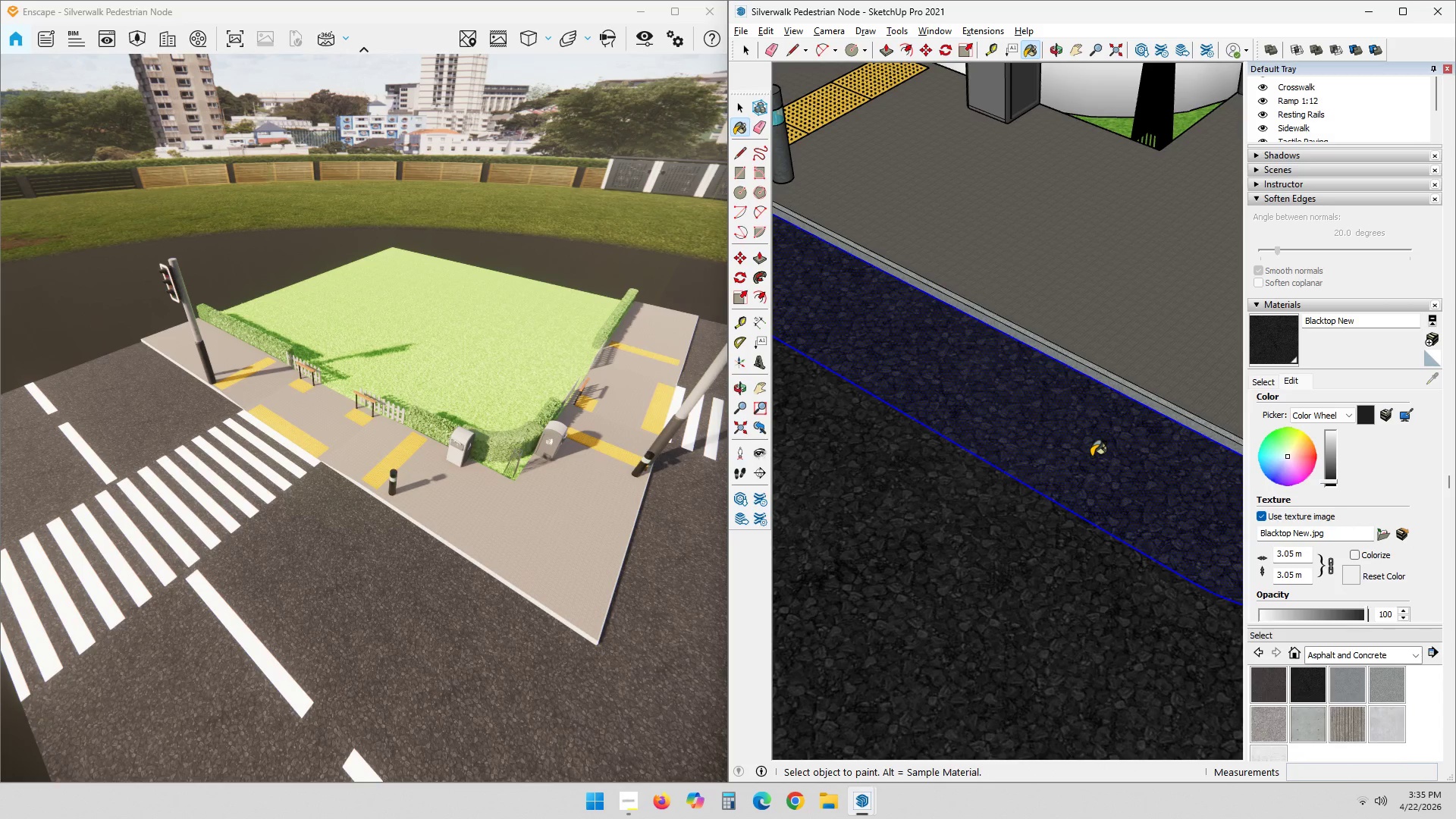 
scroll: coordinate [1001, 497], scroll_direction: down, amount: 4.0
 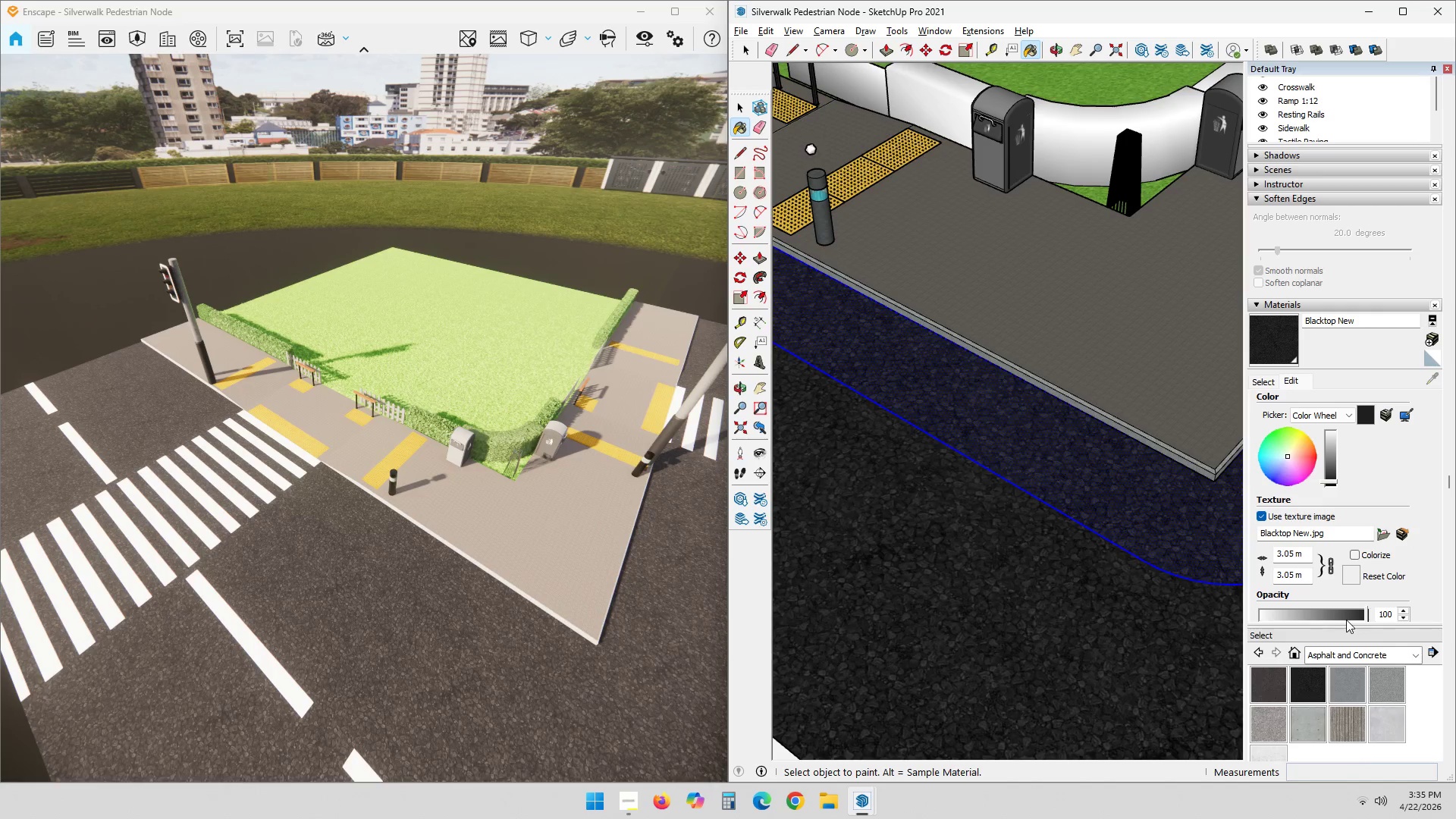 
wait(6.75)
 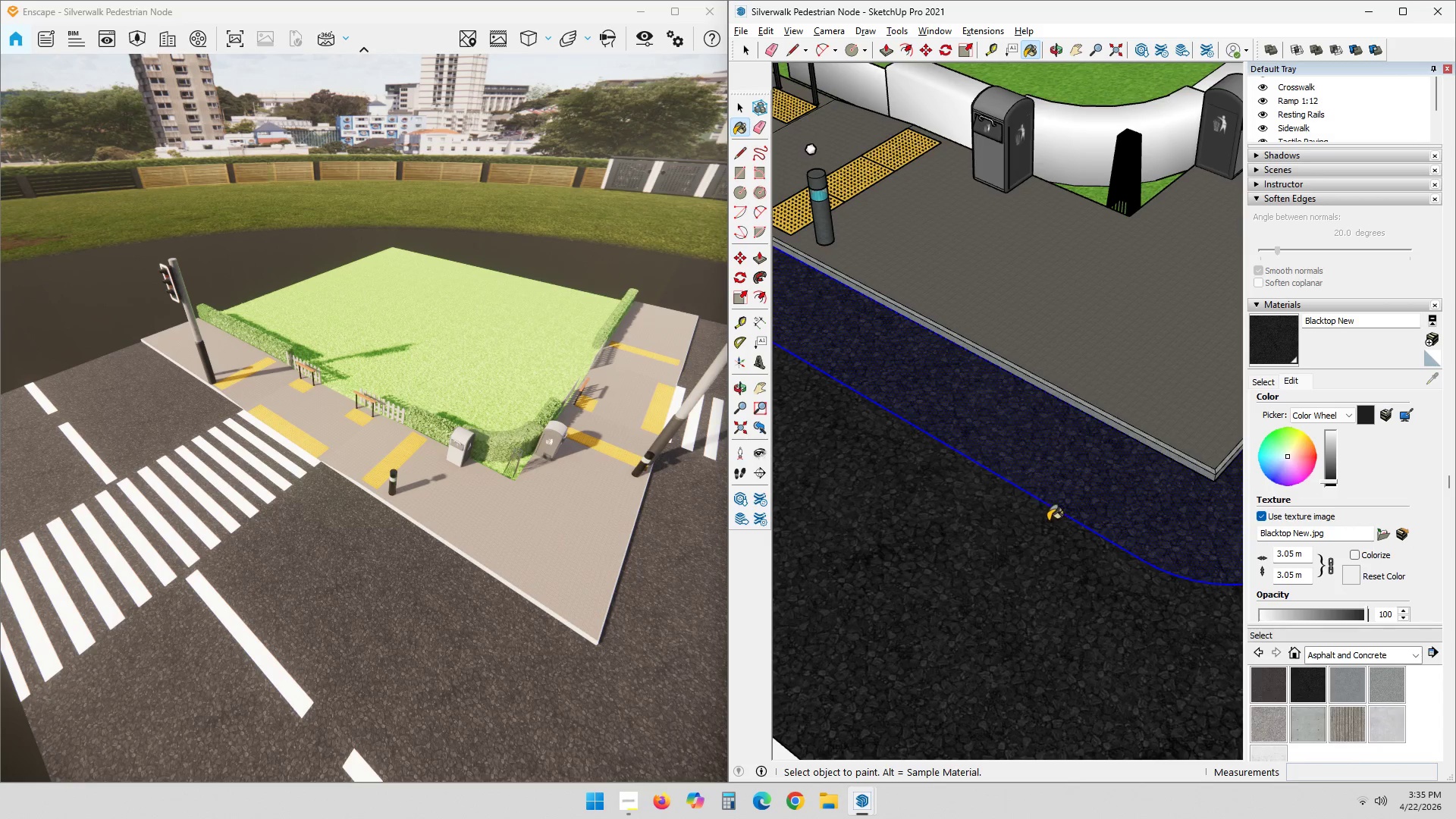 
left_click_drag(start_coordinate=[1327, 475], to_coordinate=[1332, 448])
 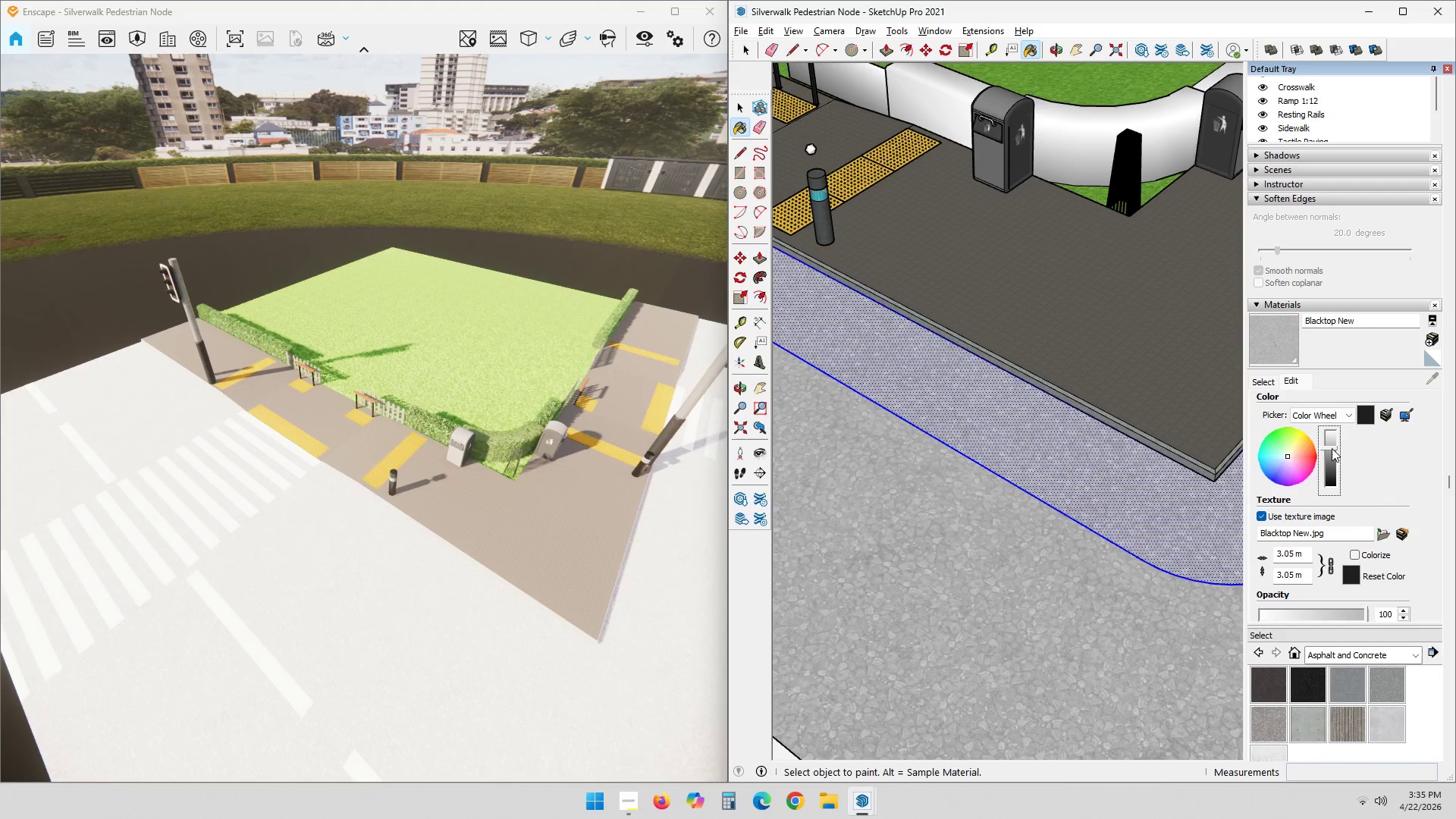 
key(Control+ControlLeft)
 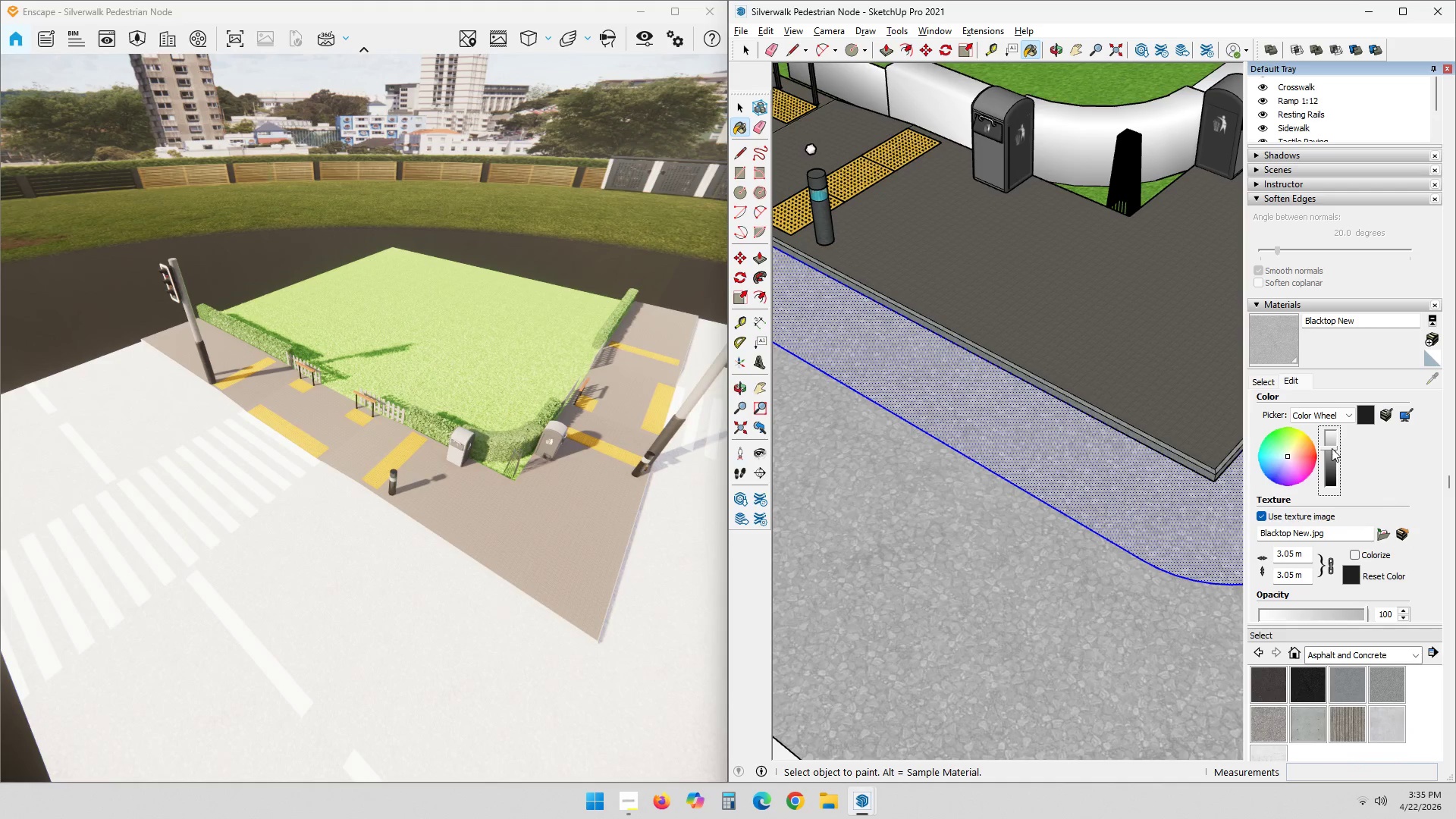 
key(Control+Z)
 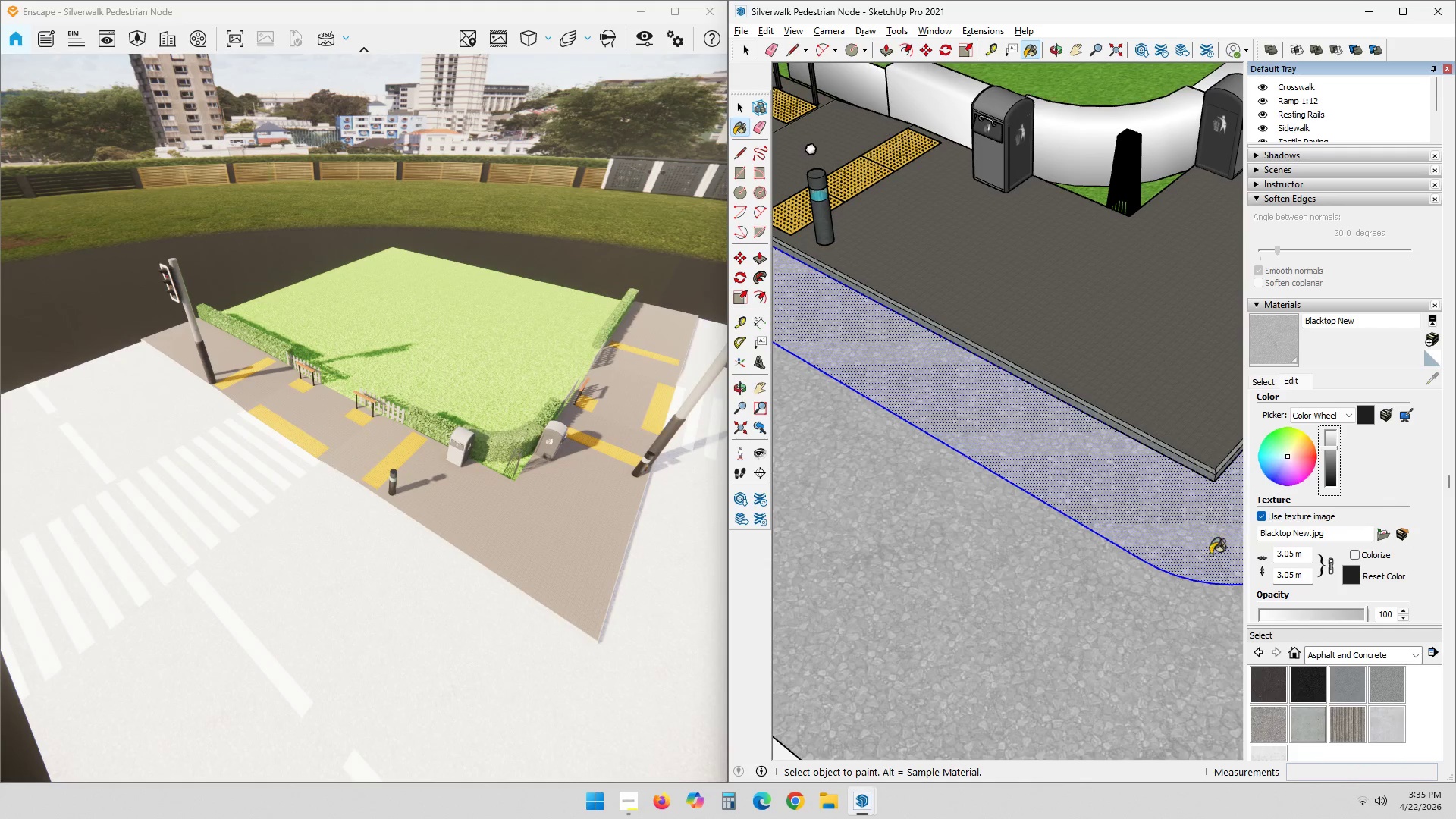 
scroll: coordinate [1136, 584], scroll_direction: down, amount: 3.0
 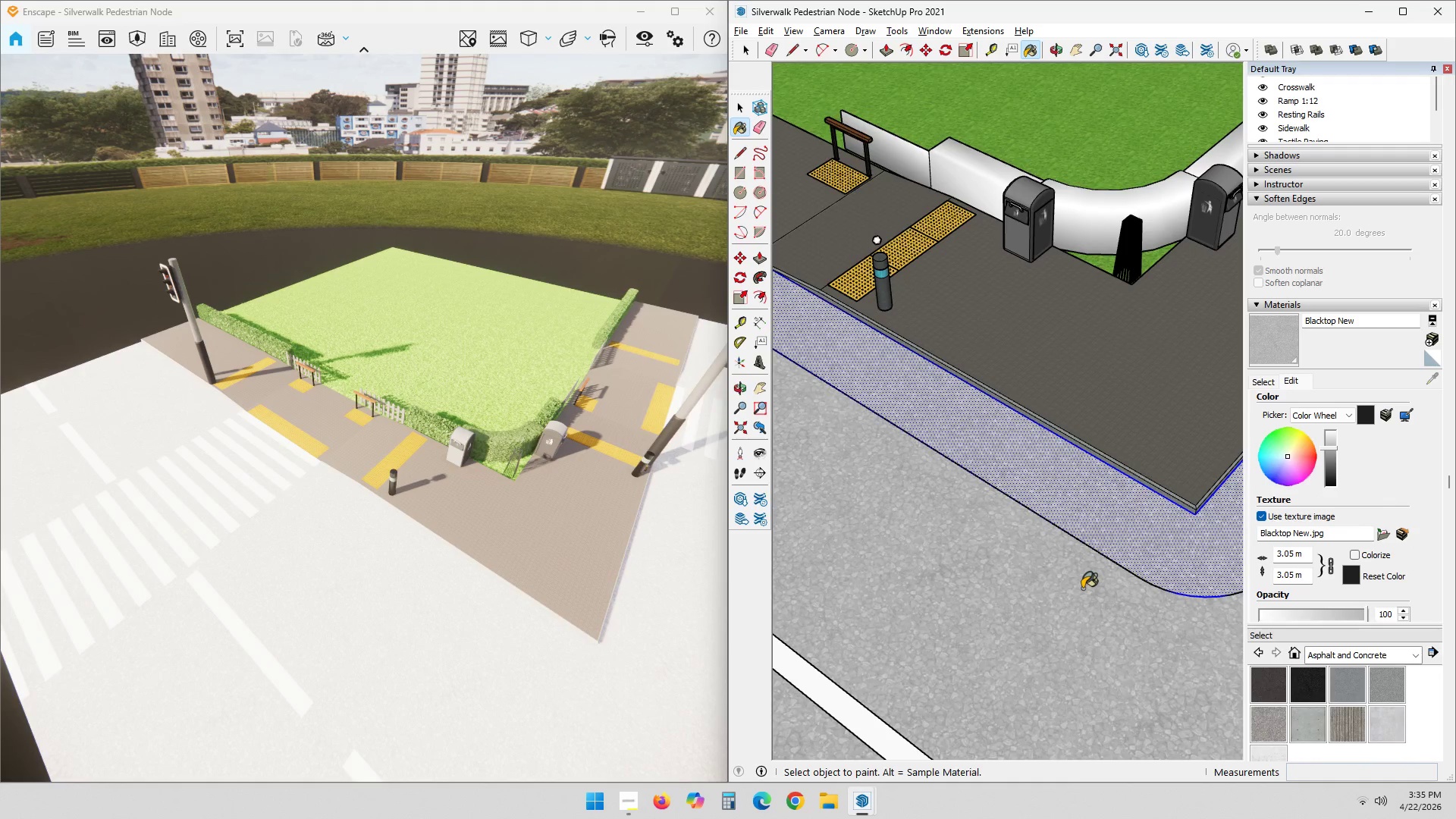 
key(Control+ControlLeft)
 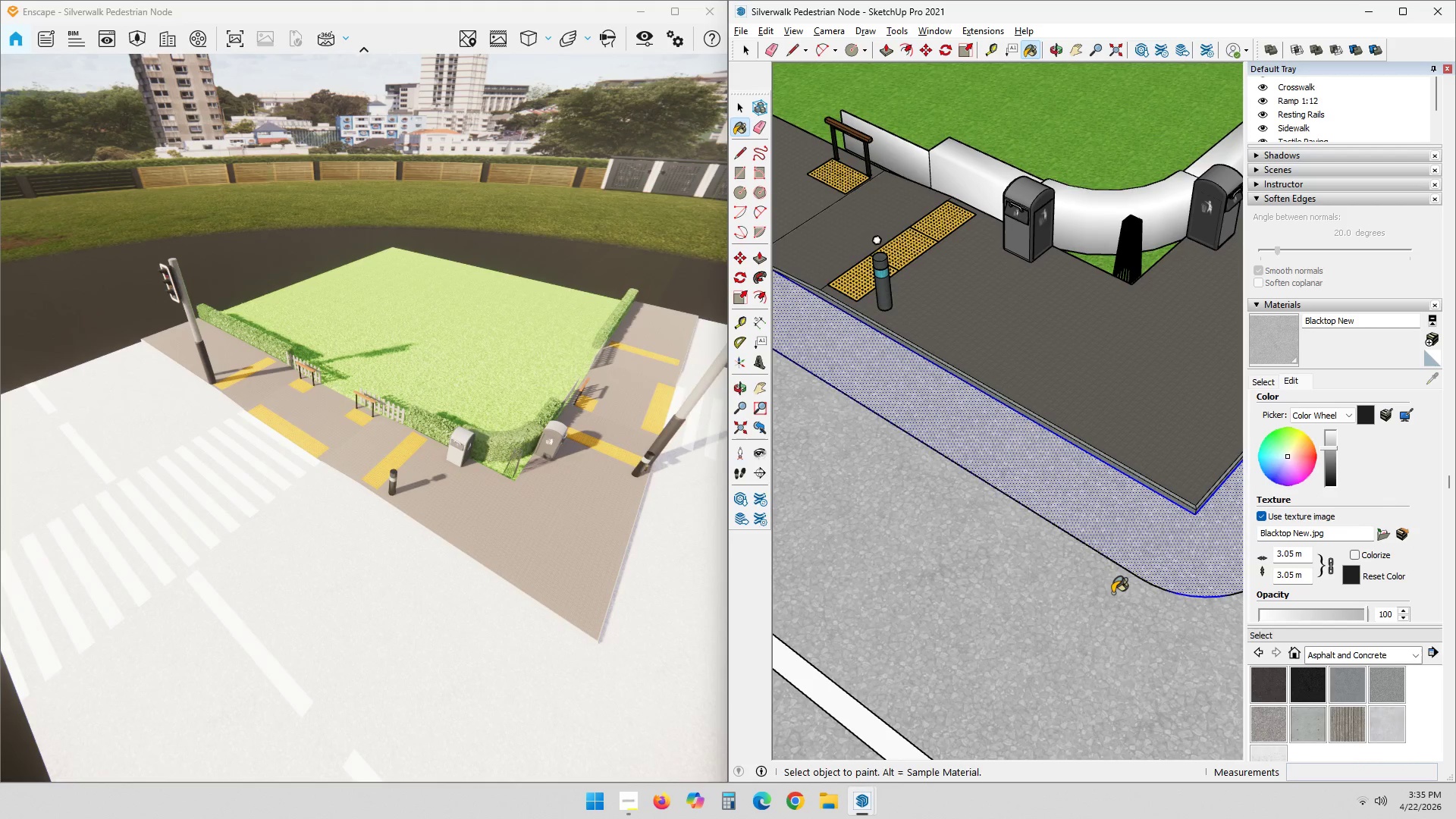 
key(Space)
 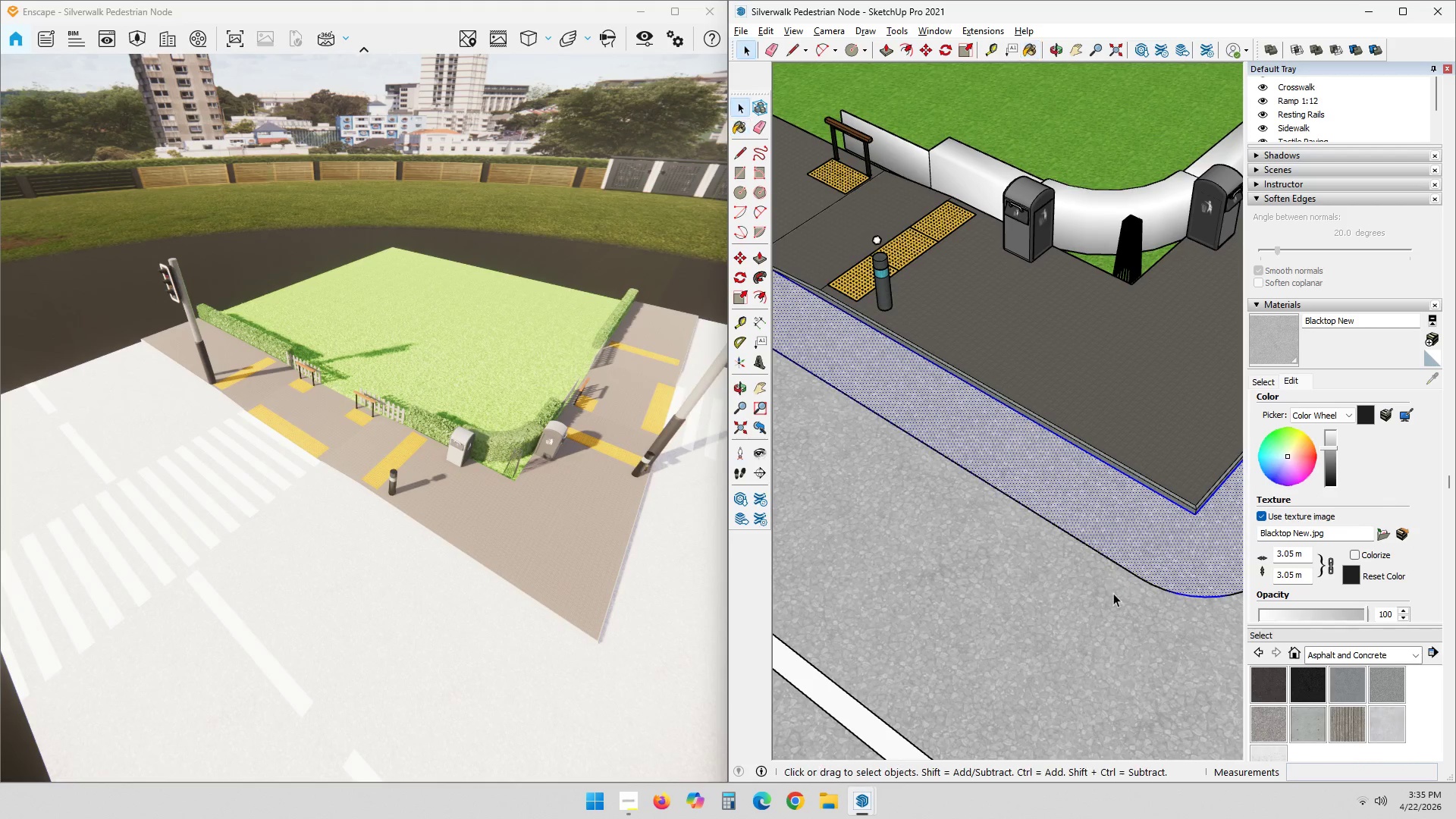 
key(Escape)
 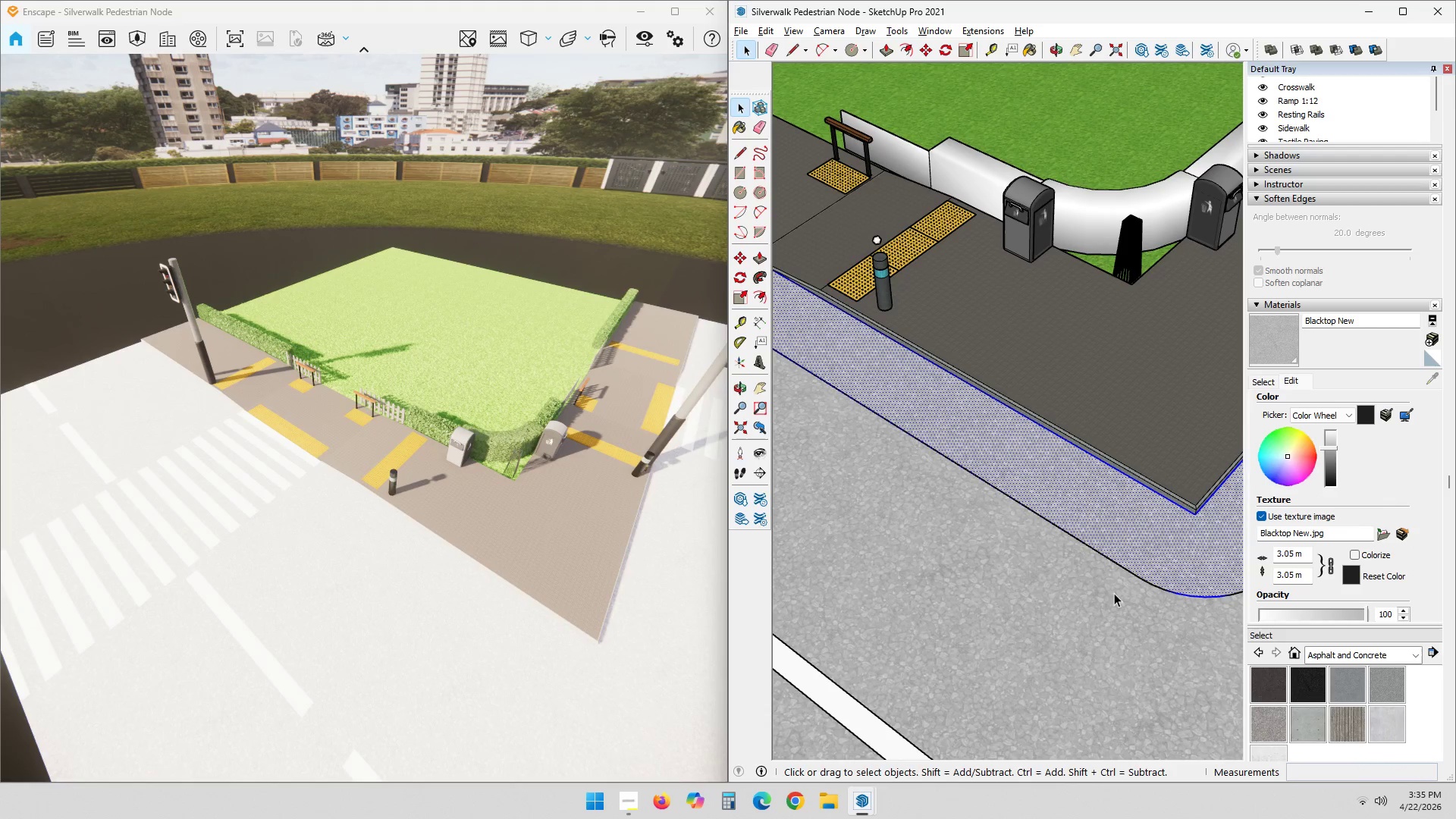 
key(Control+ControlLeft)
 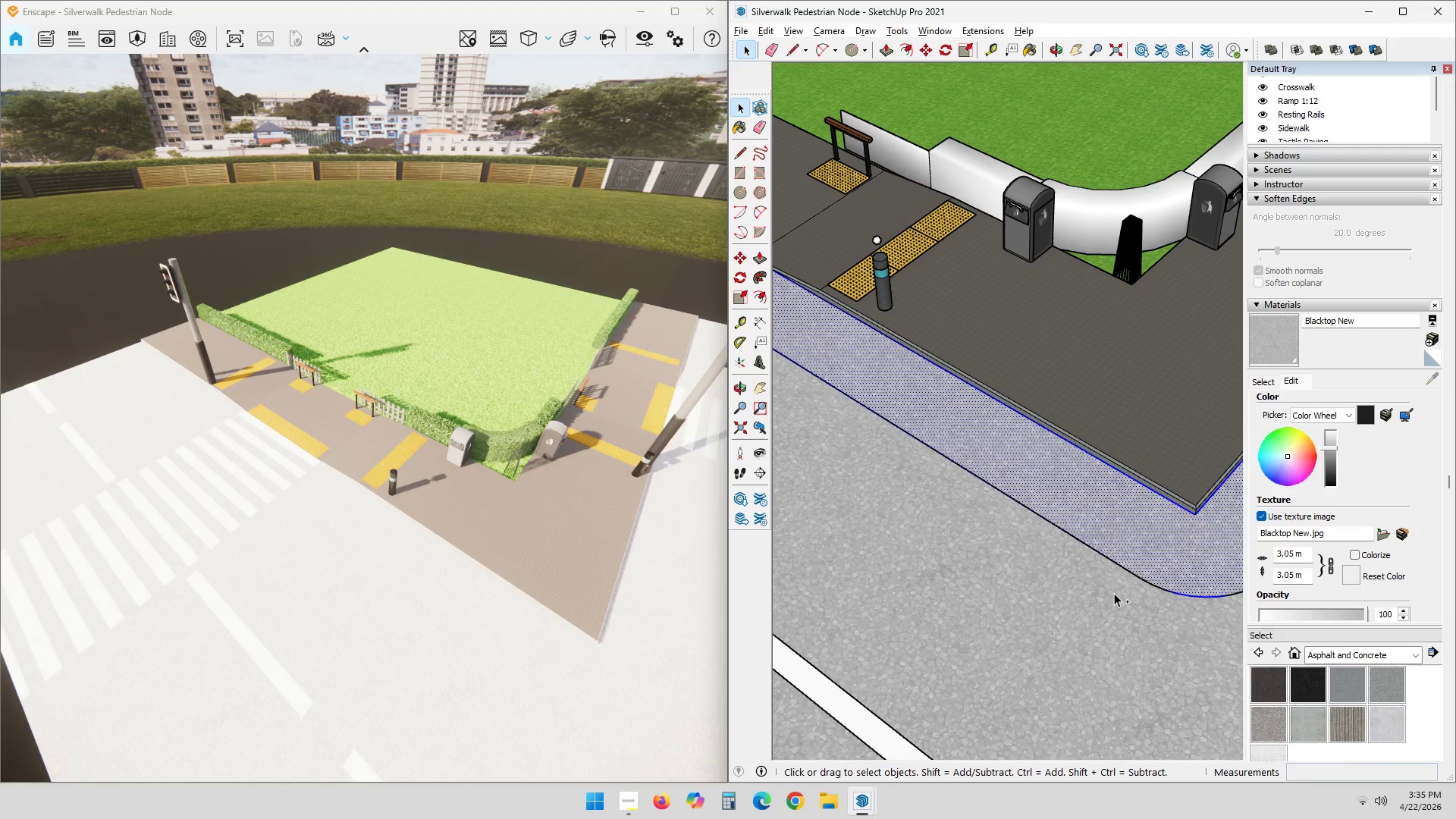 
key(Control+Z)
 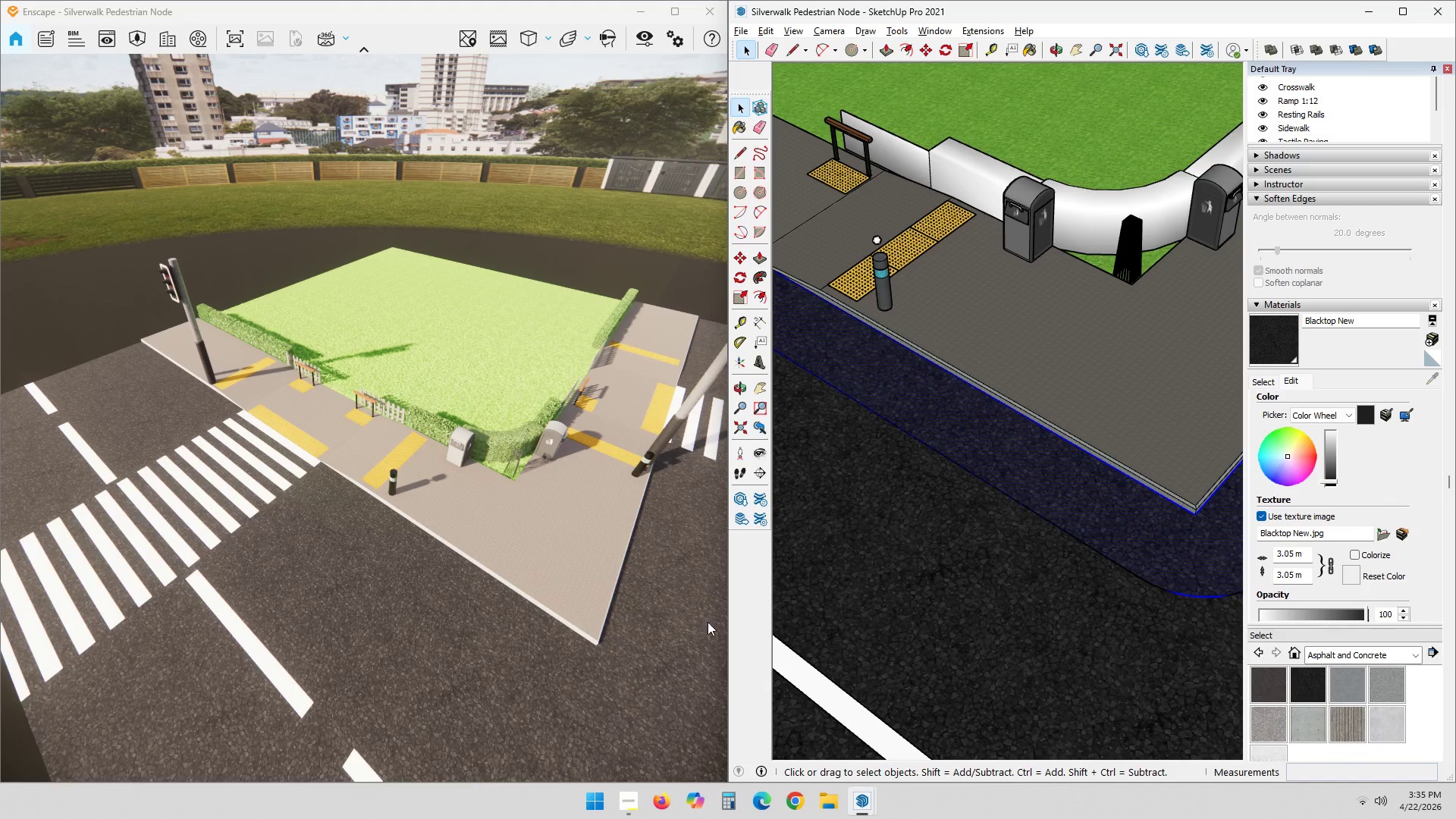 
scroll: coordinate [409, 601], scroll_direction: down, amount: 4.0
 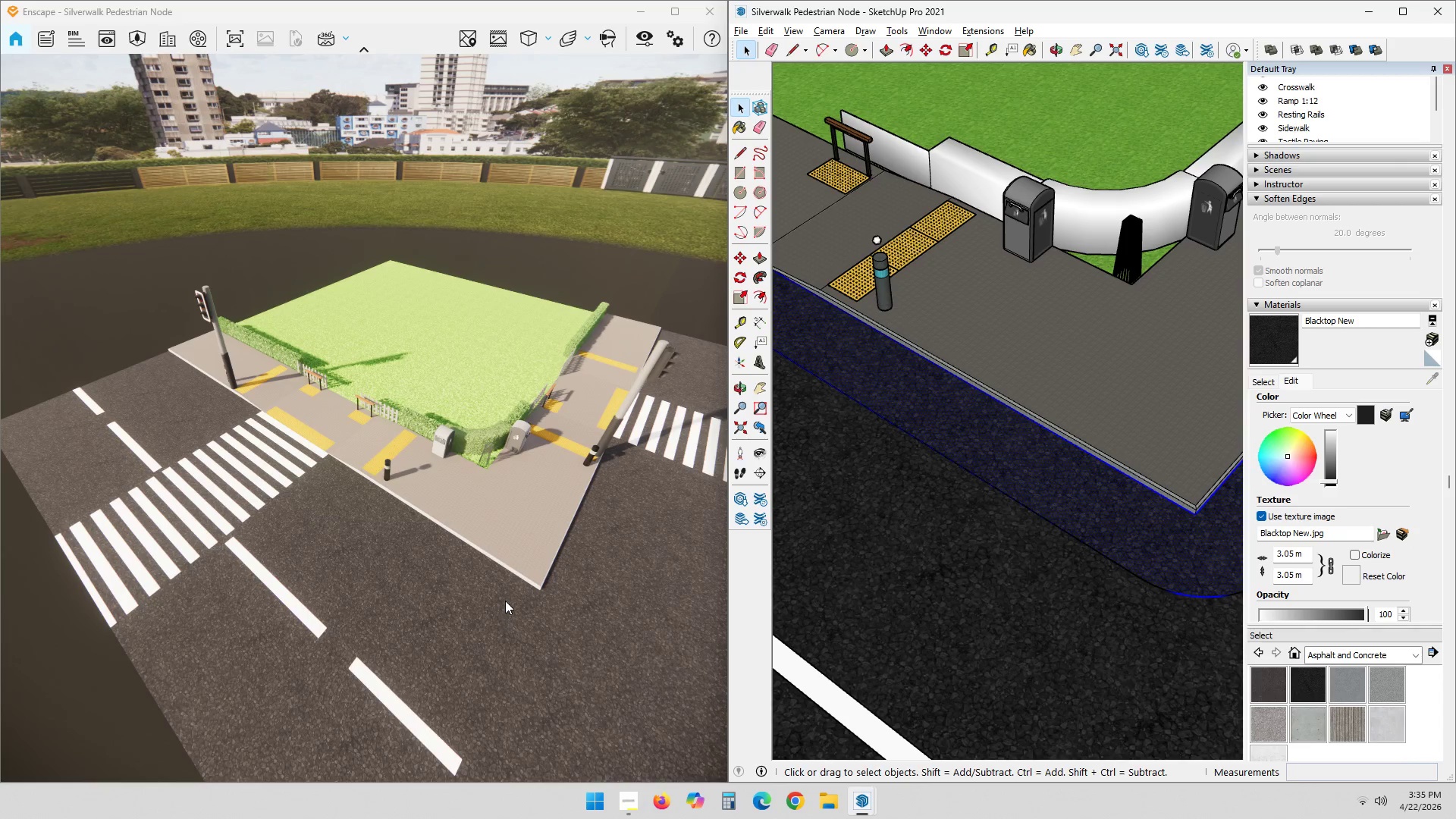 
scroll: coordinate [563, 588], scroll_direction: up, amount: 5.0
 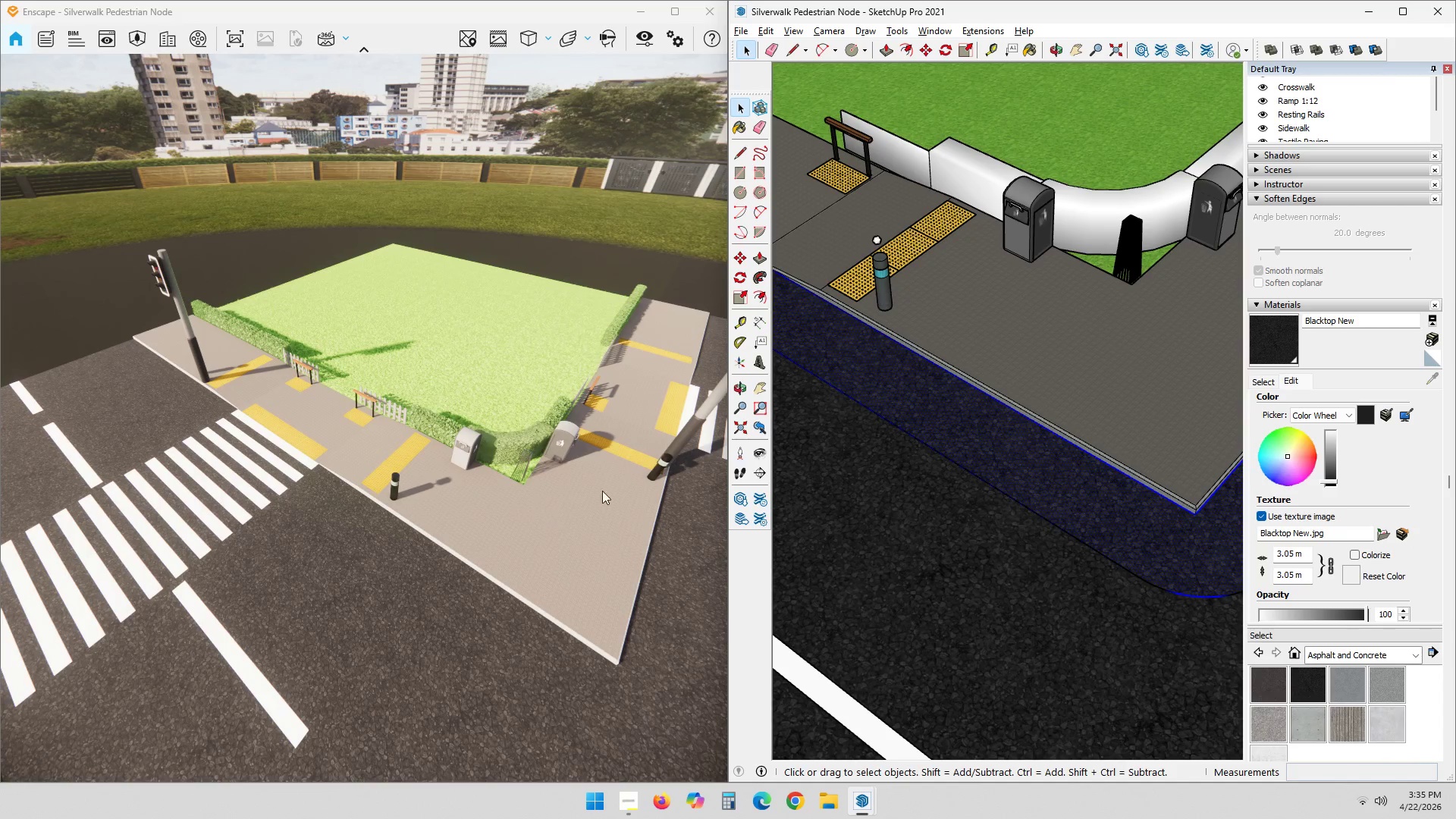 
hold_key(key=ShiftLeft, duration=2.8)
 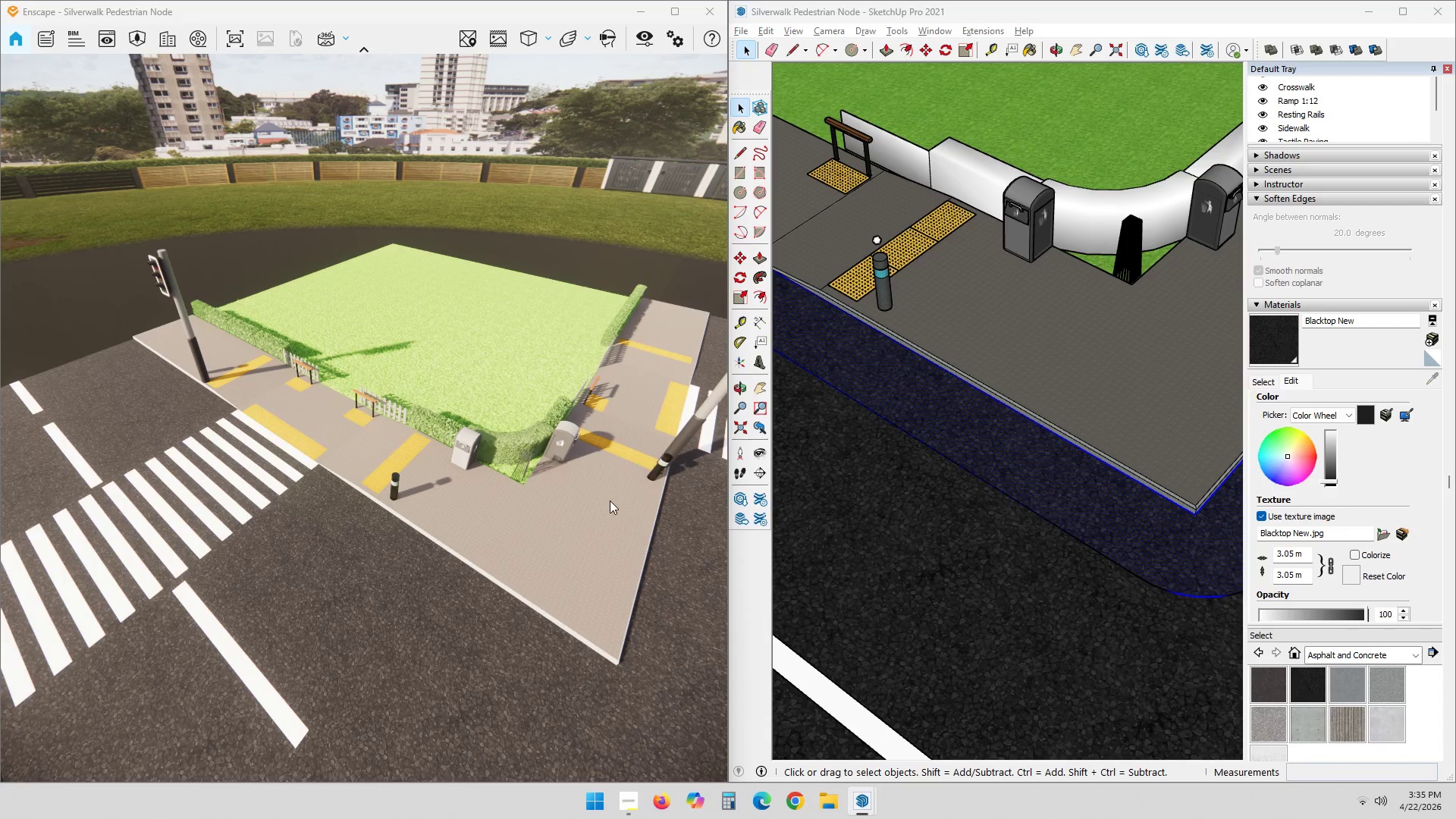 
hold_key(key=ShiftLeft, duration=3.7)
 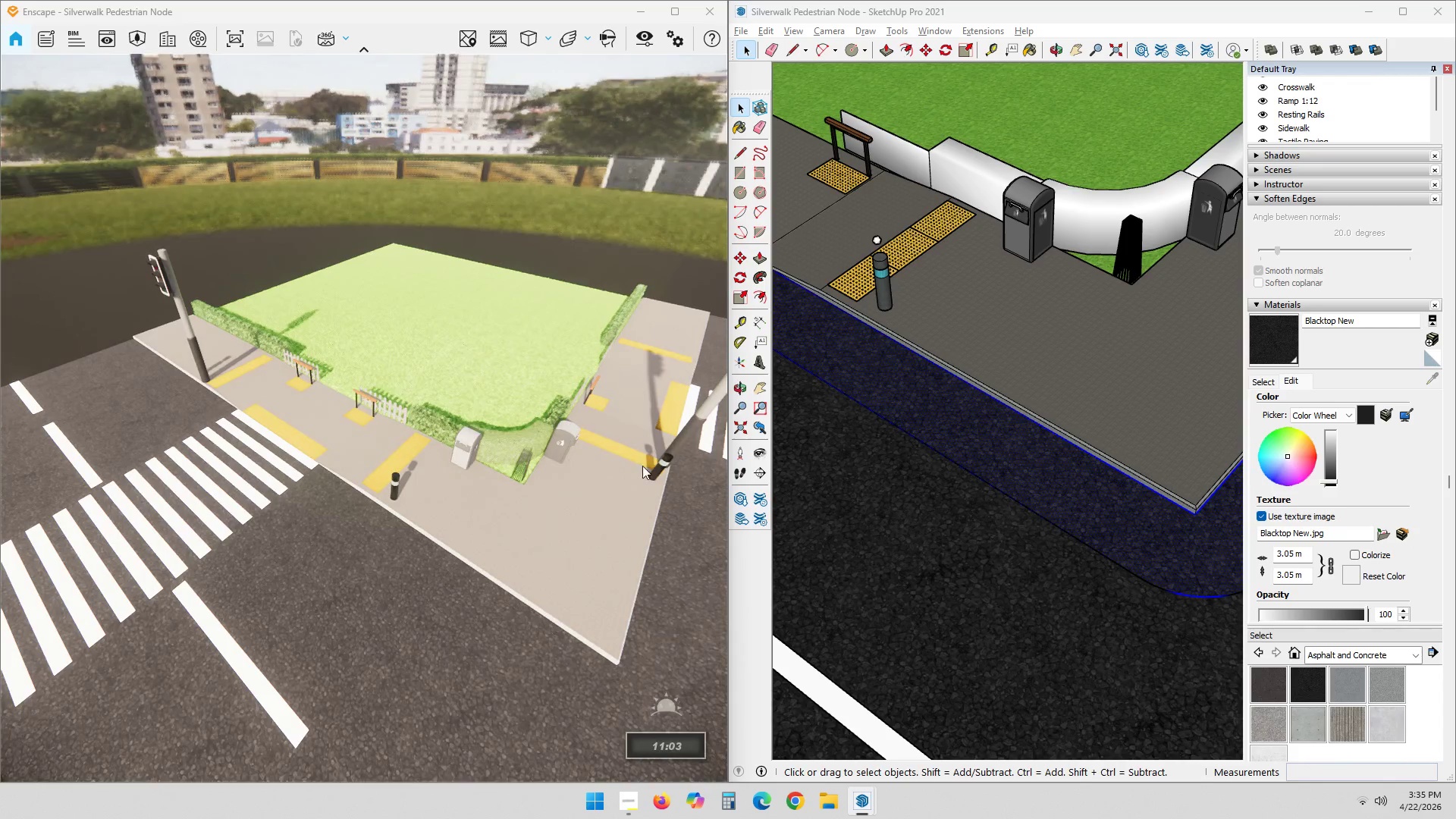 
hold_key(key=ShiftLeft, duration=6.97)
 